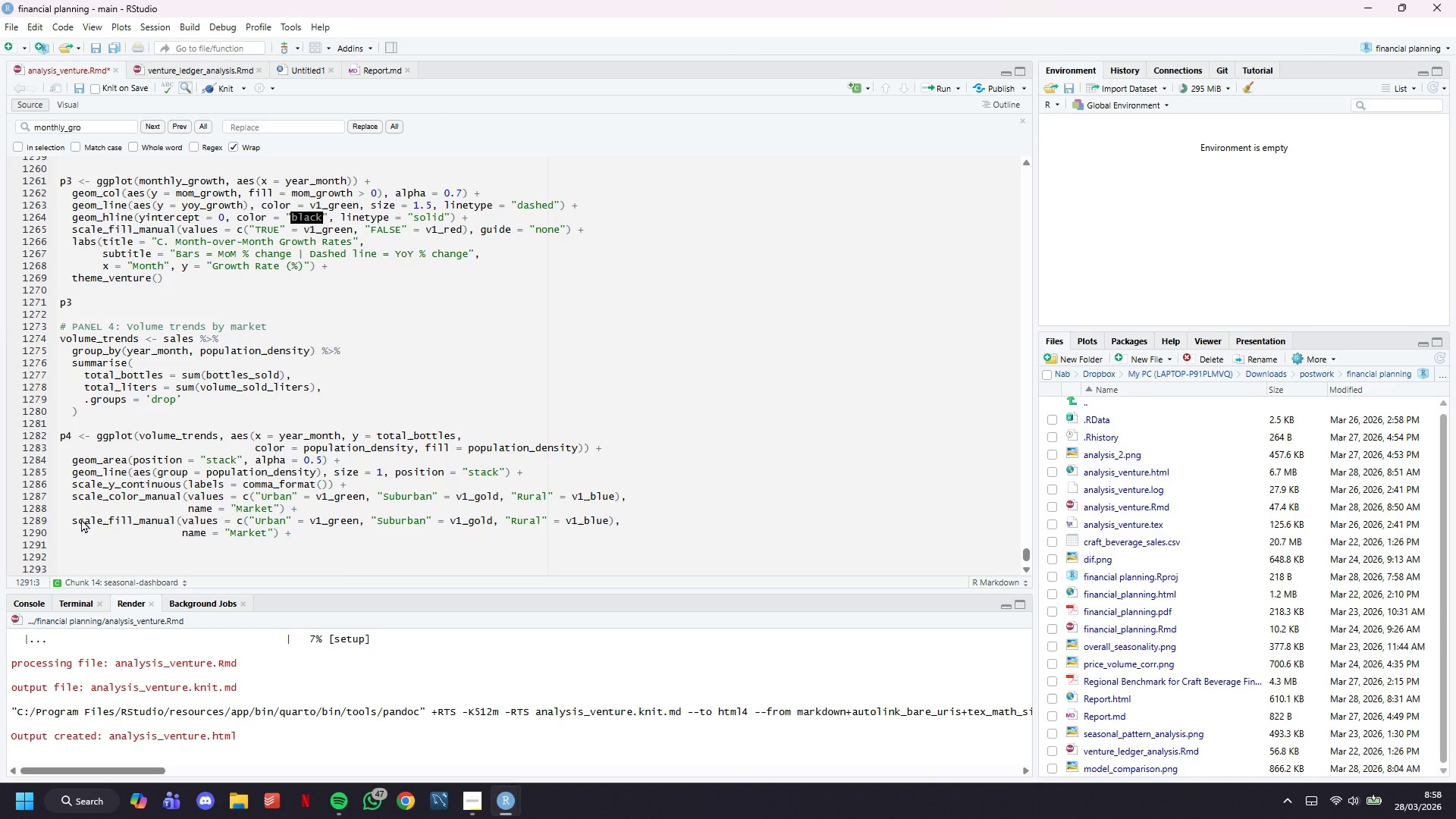 
type(labs(title = "D. Volume Trends ())
 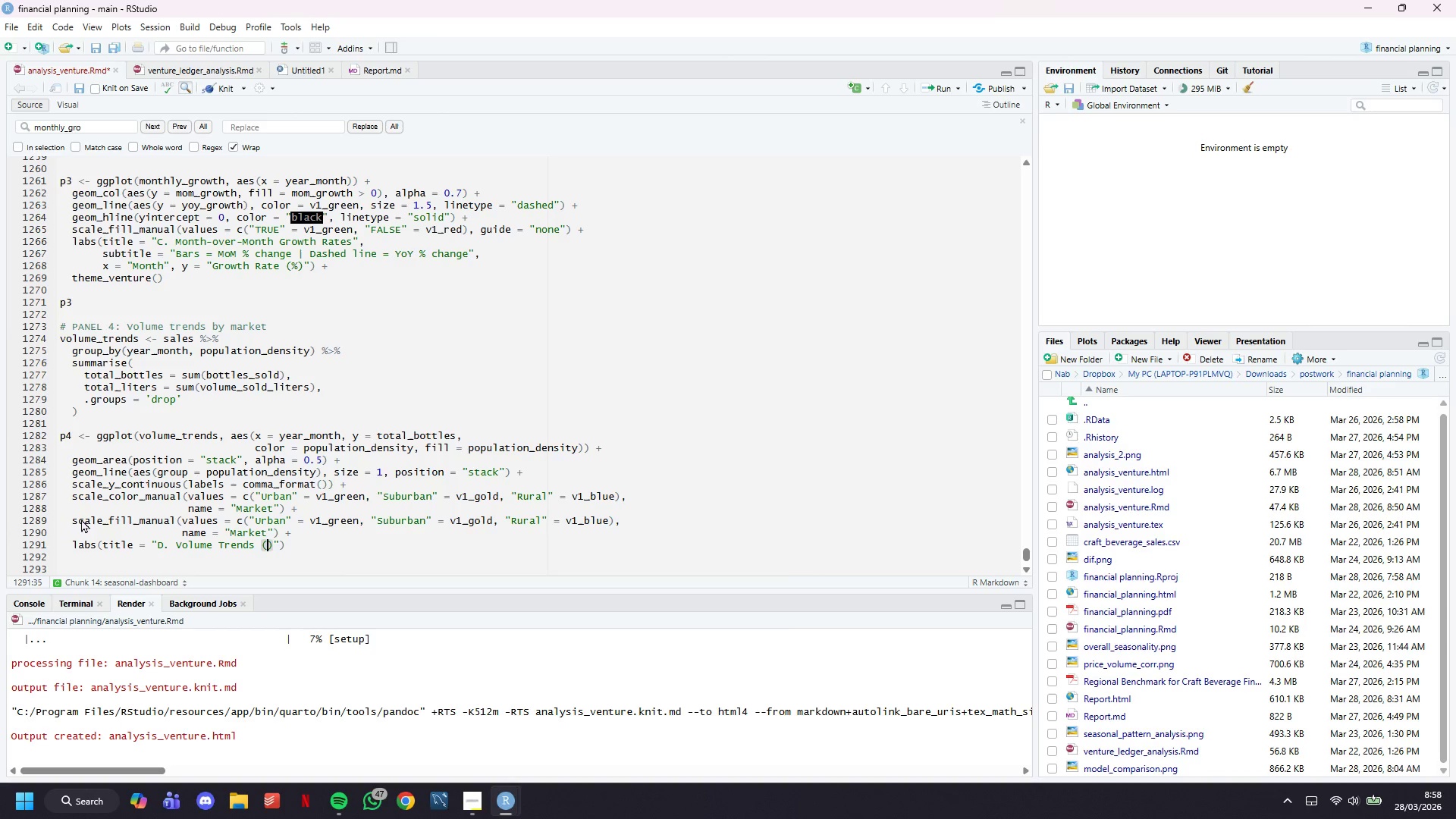 
 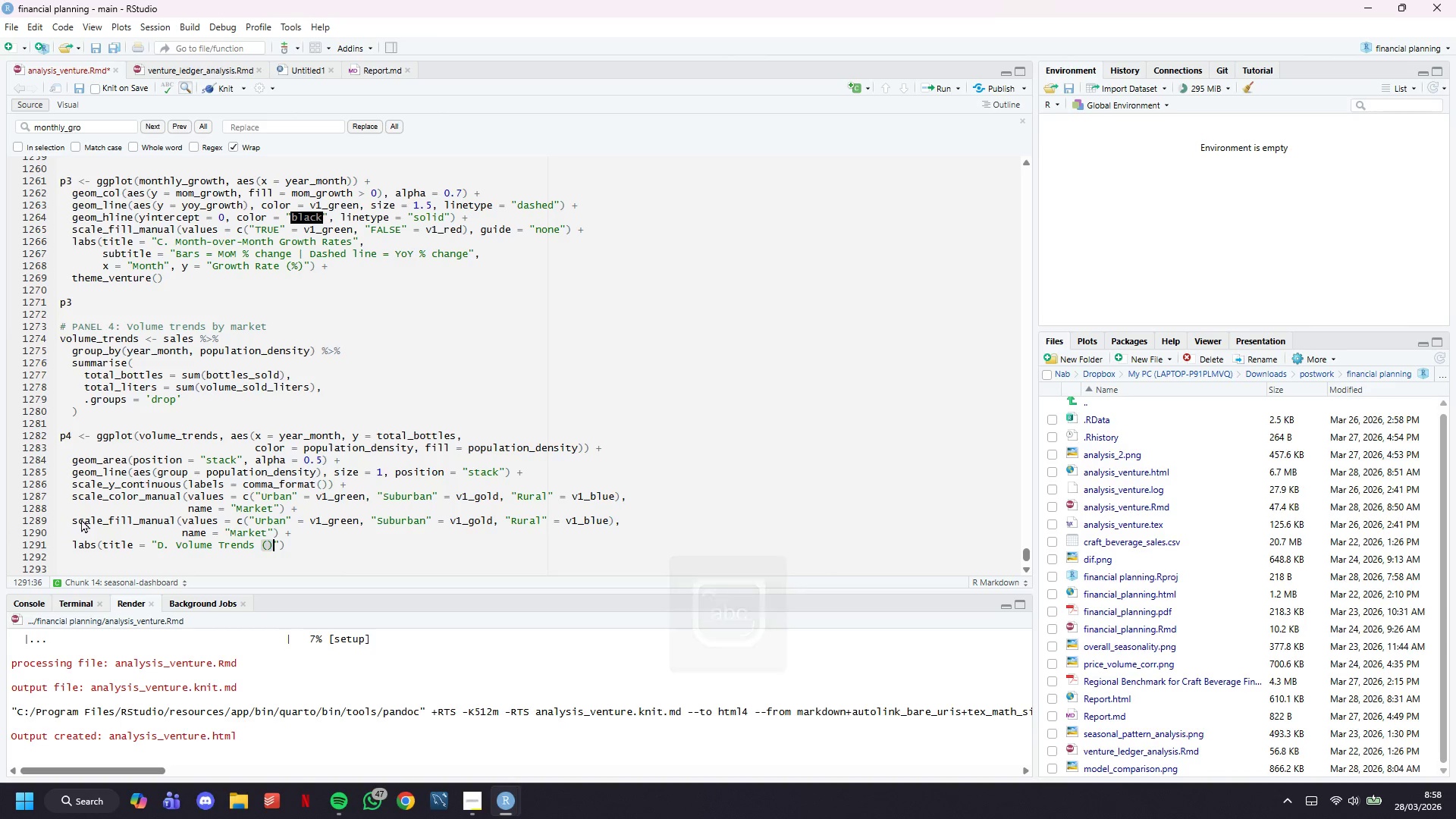 
key(ArrowLeft)
 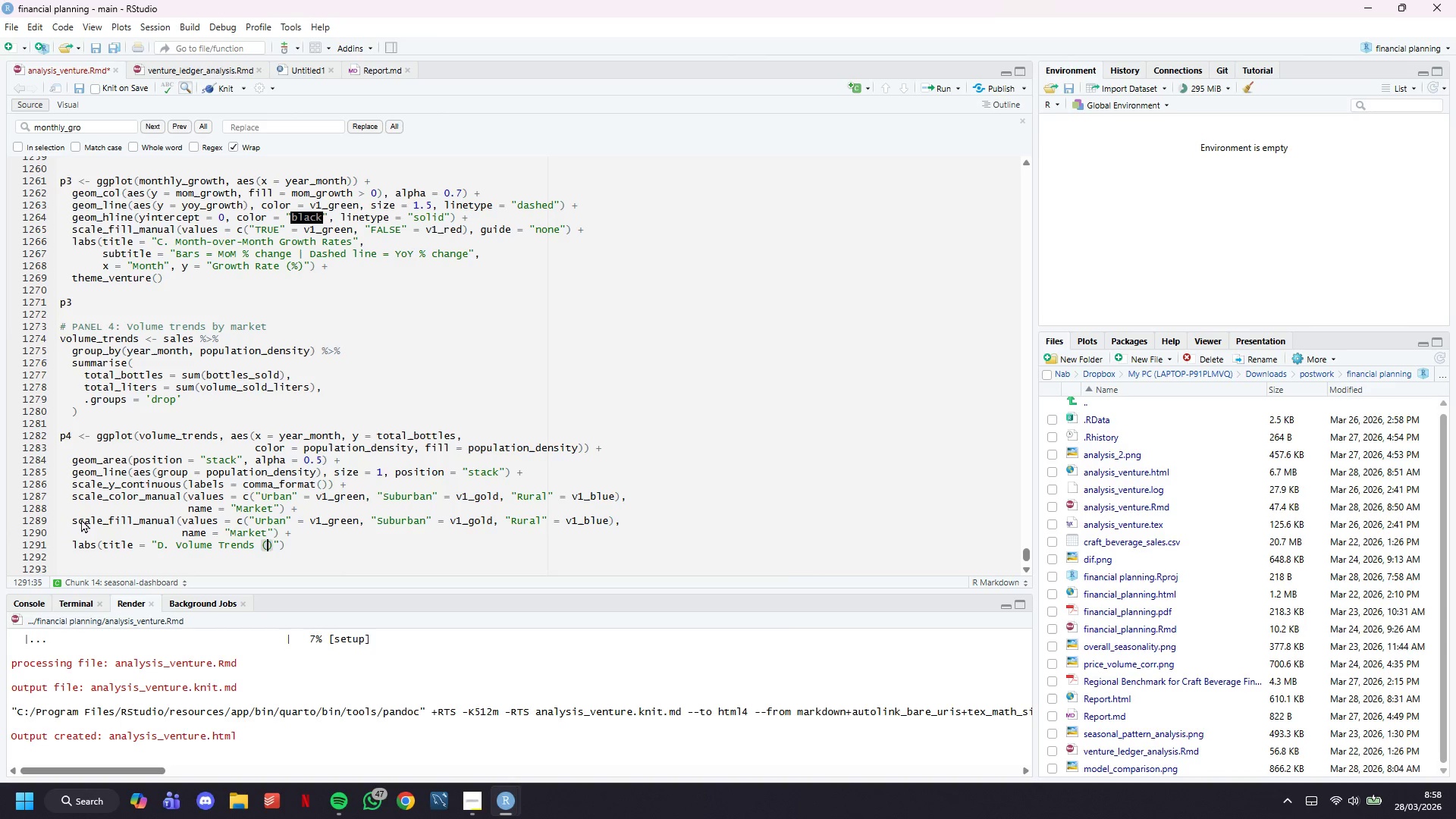 
type(Bottke)
key(Backspace)
type(les)
key(Backspace)
key(Backspace)
key(Backspace)
key(Backspace)
type(les Sold)
 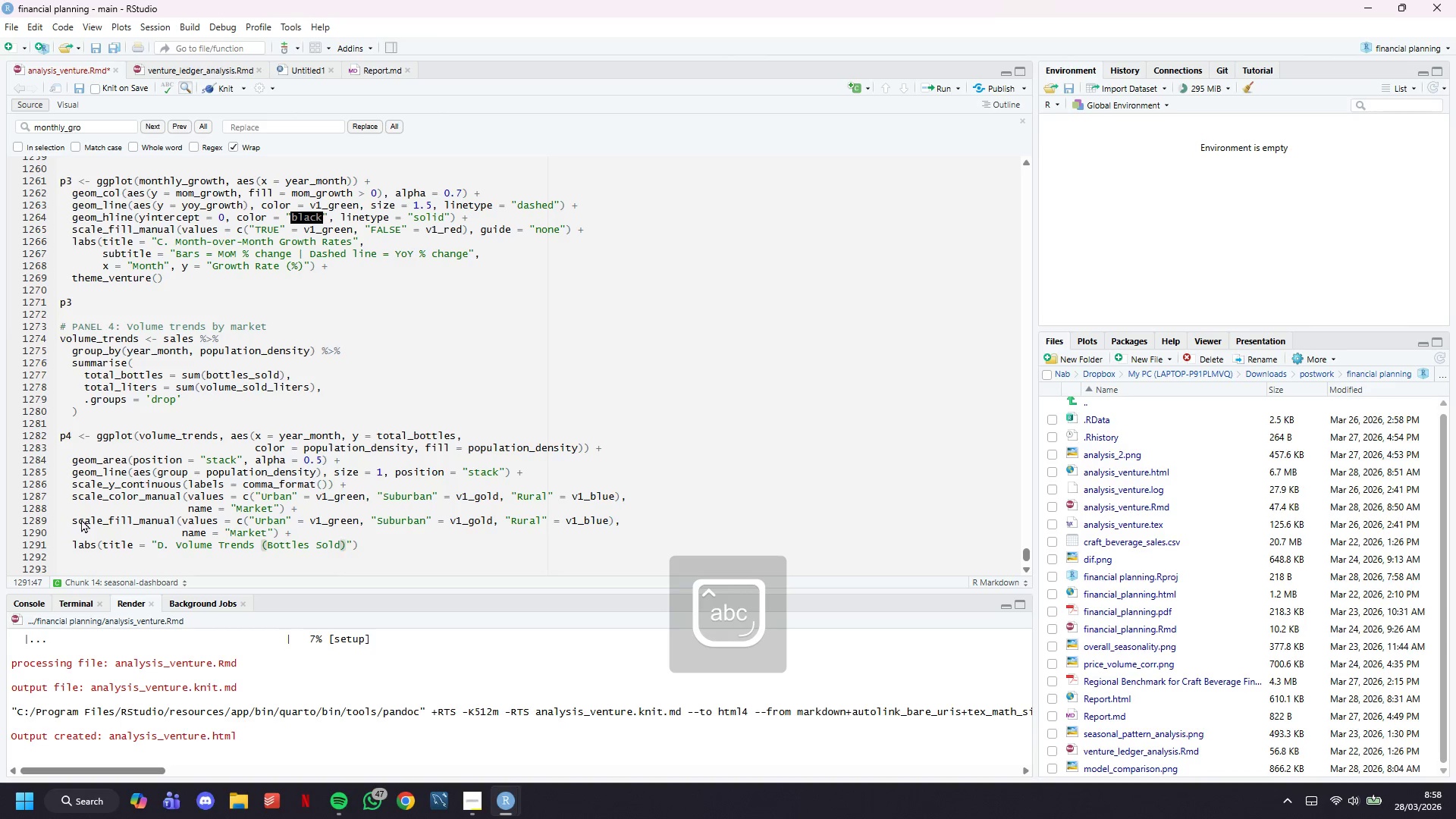 
key(ArrowRight)
 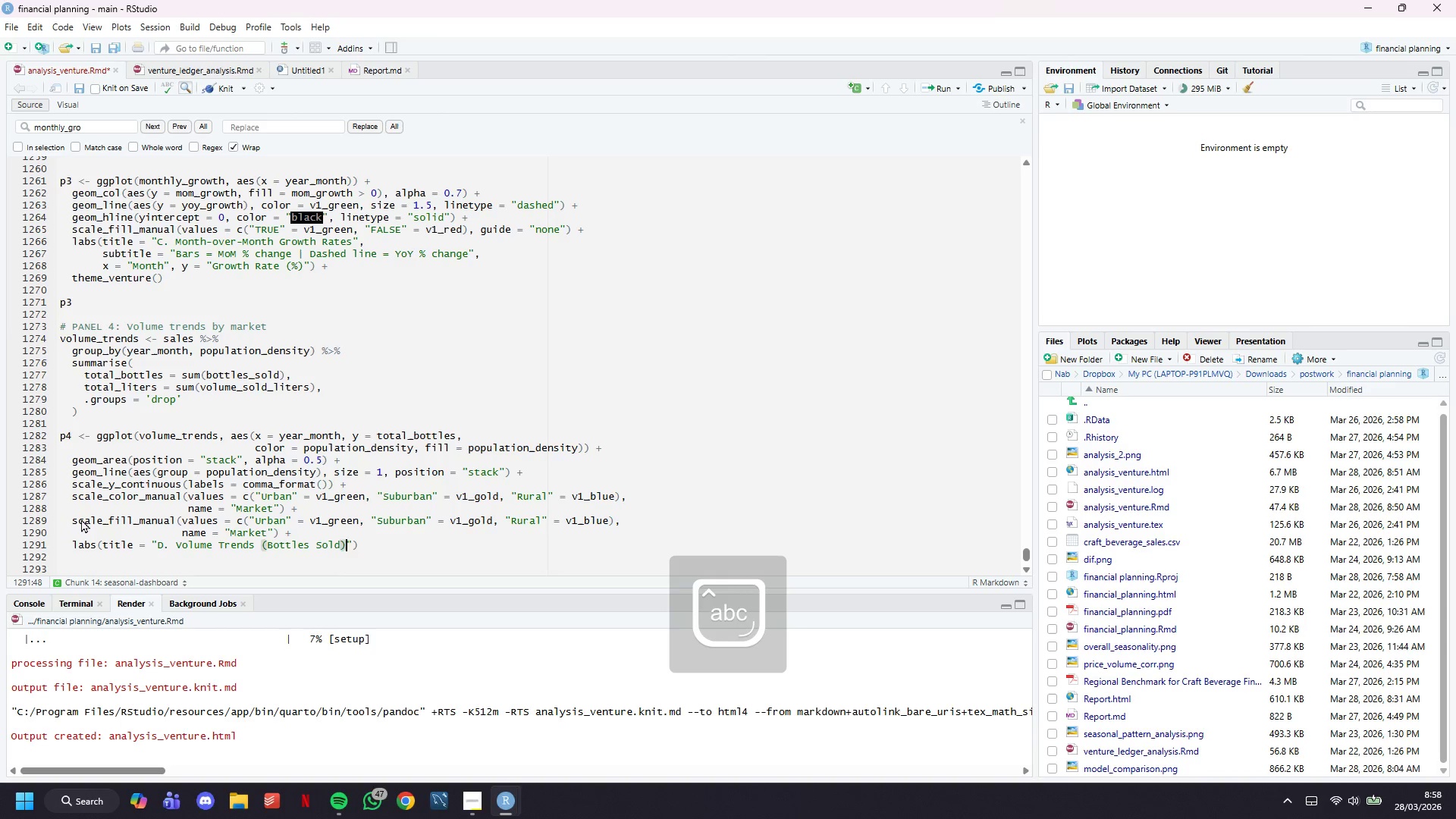 
key(ArrowRight)
 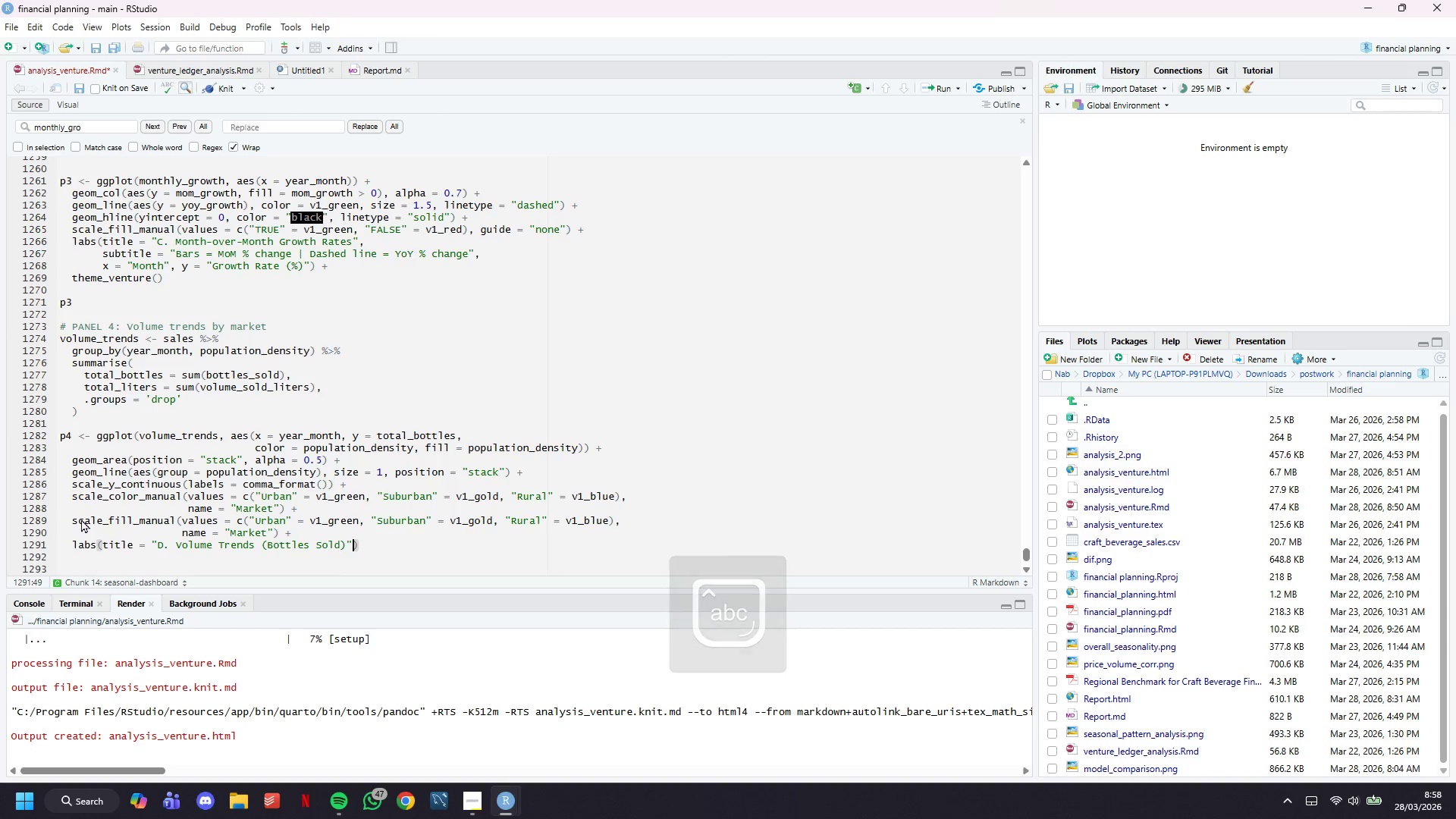 
key(Comma)
 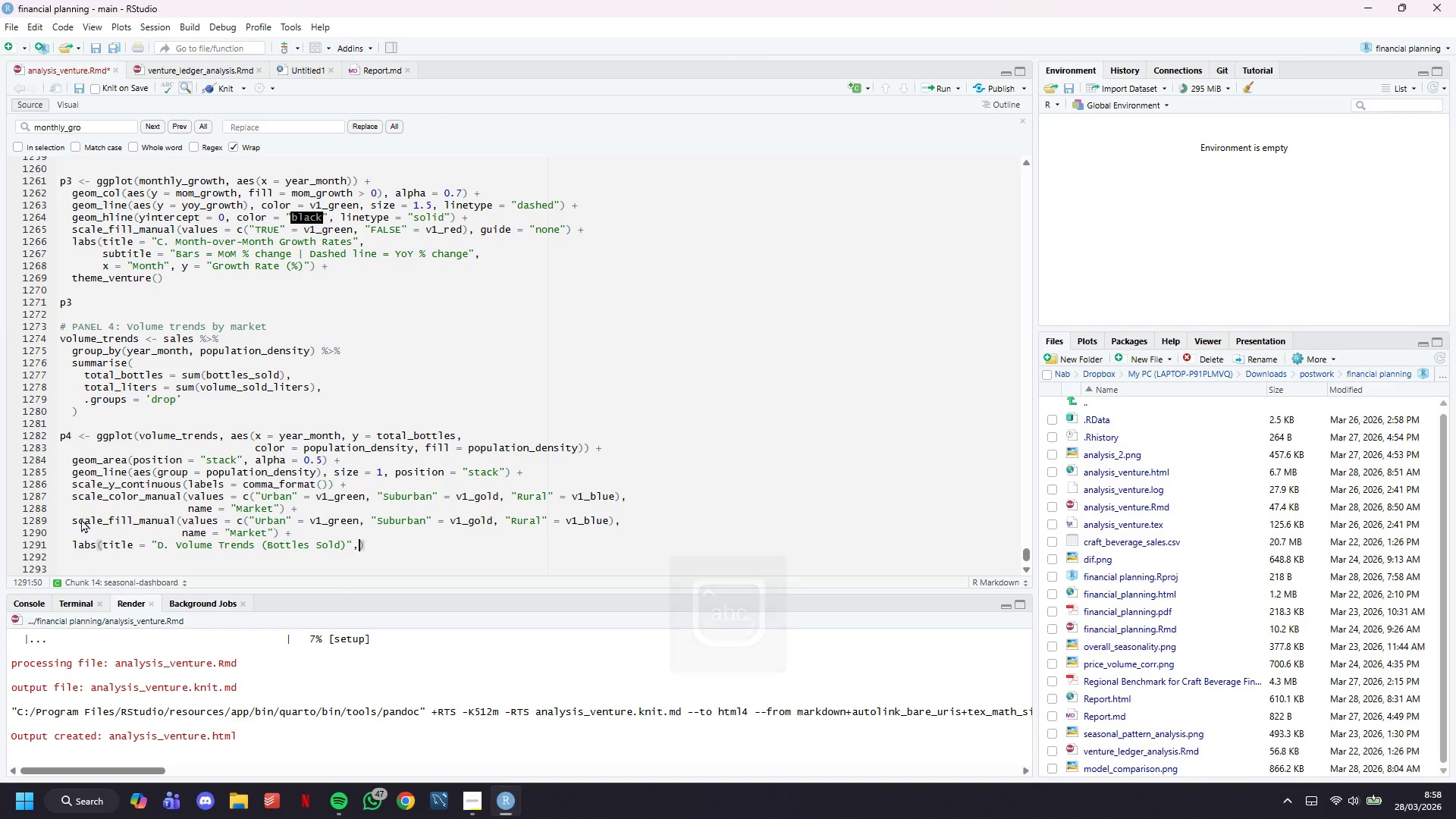 
key(Enter)
 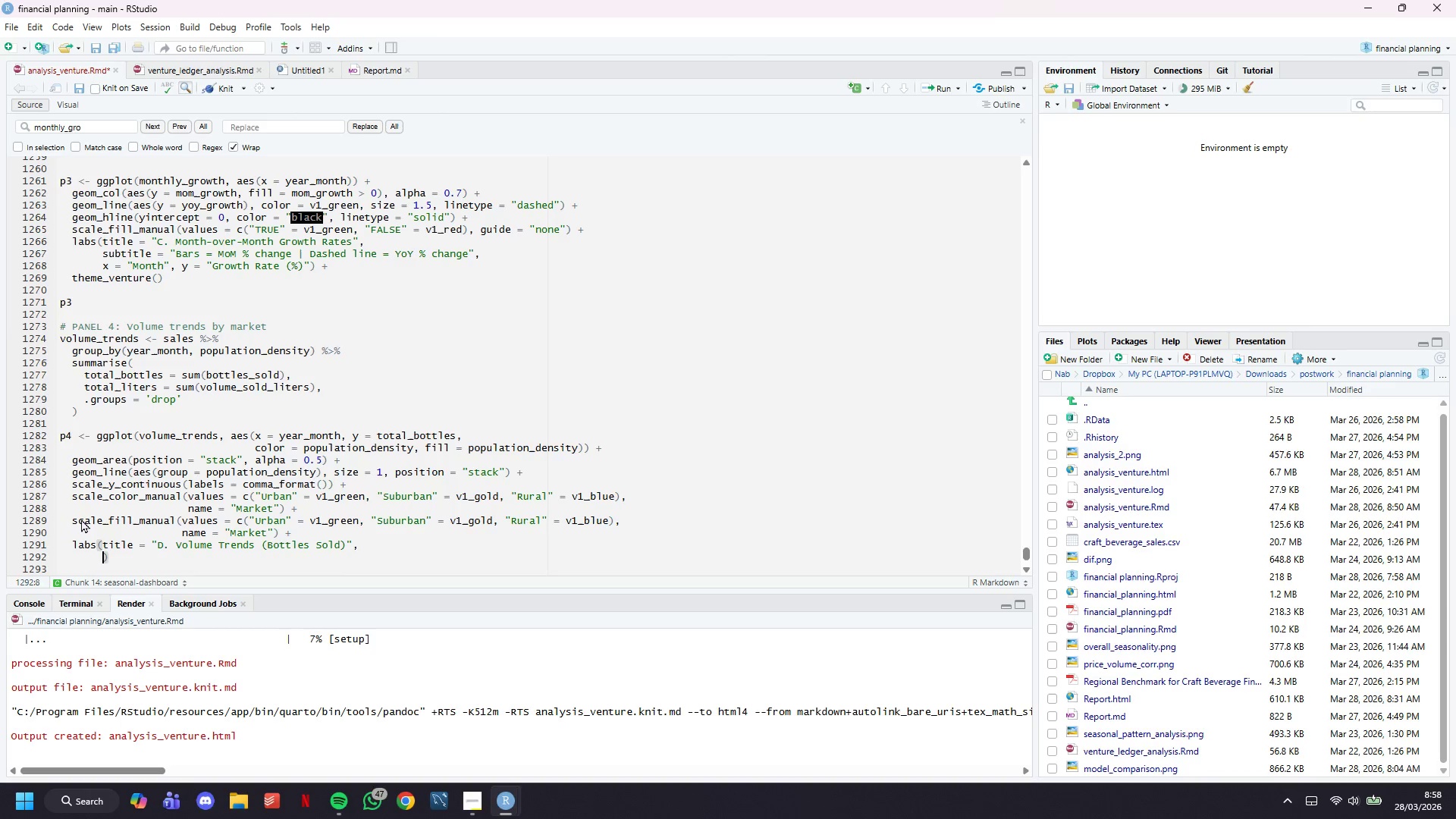 
wait(7.03)
 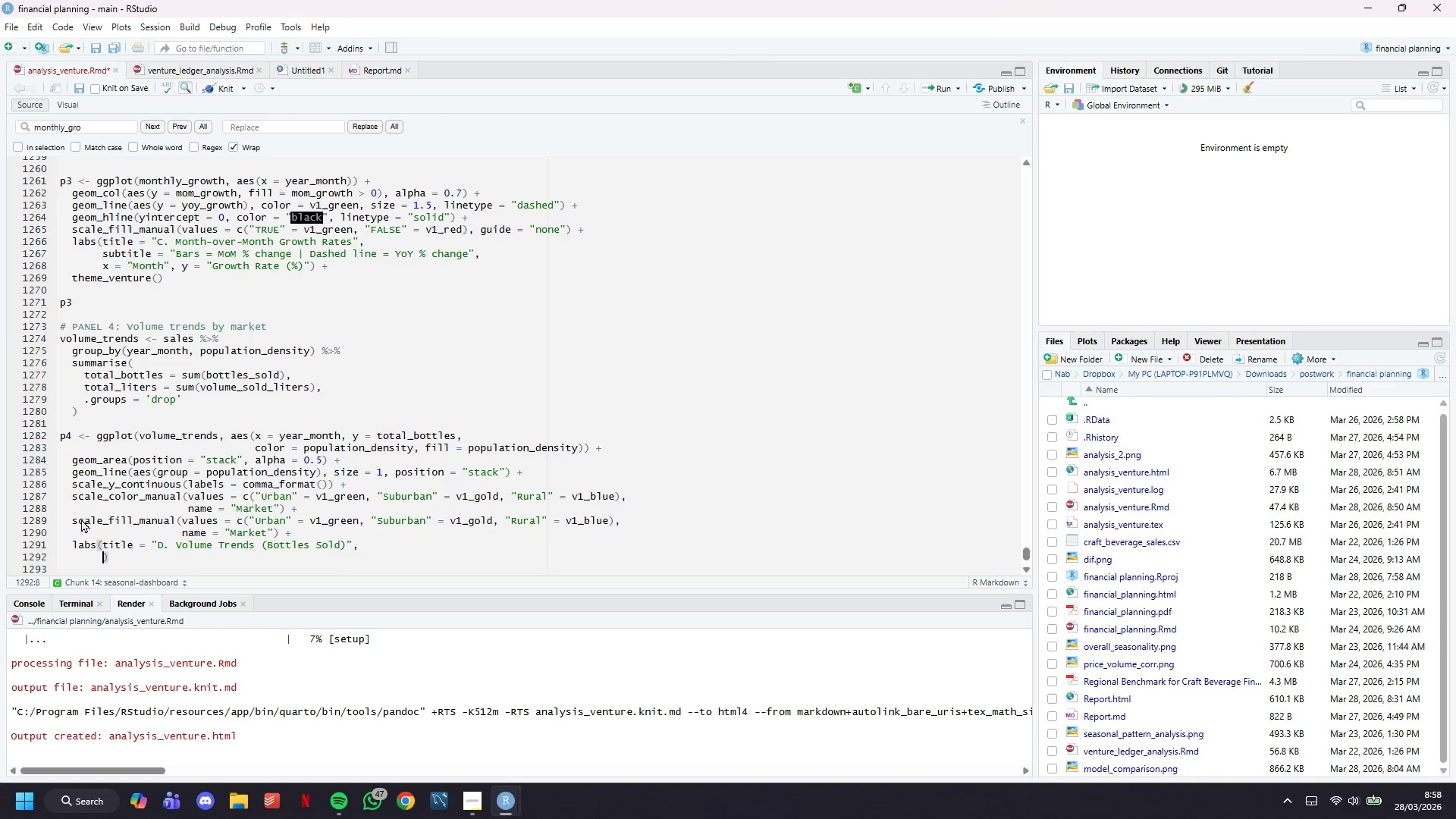 
type(subtitle = "Stacked A)
key(Backspace)
type(area shows total market + composition)
 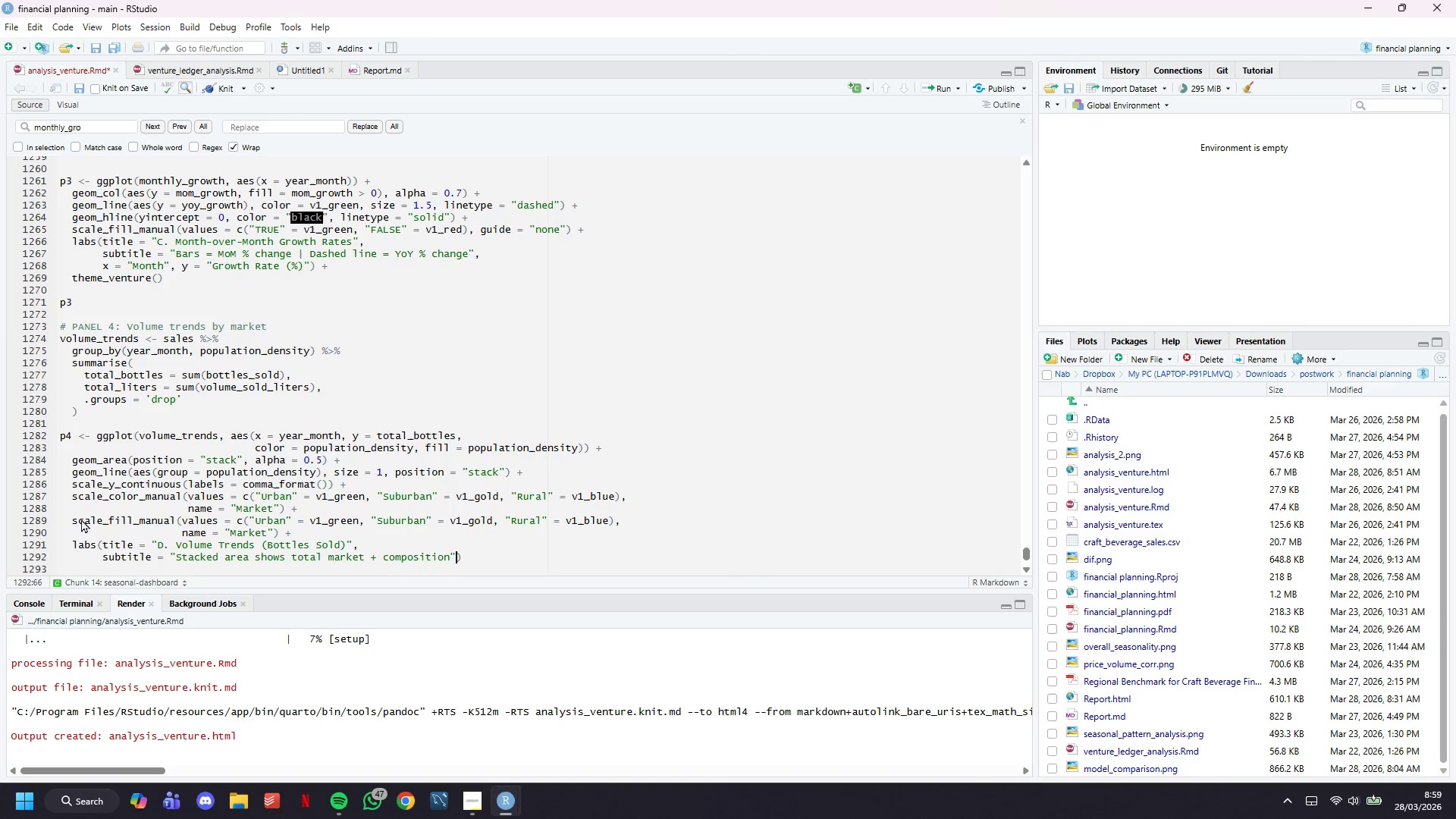 
 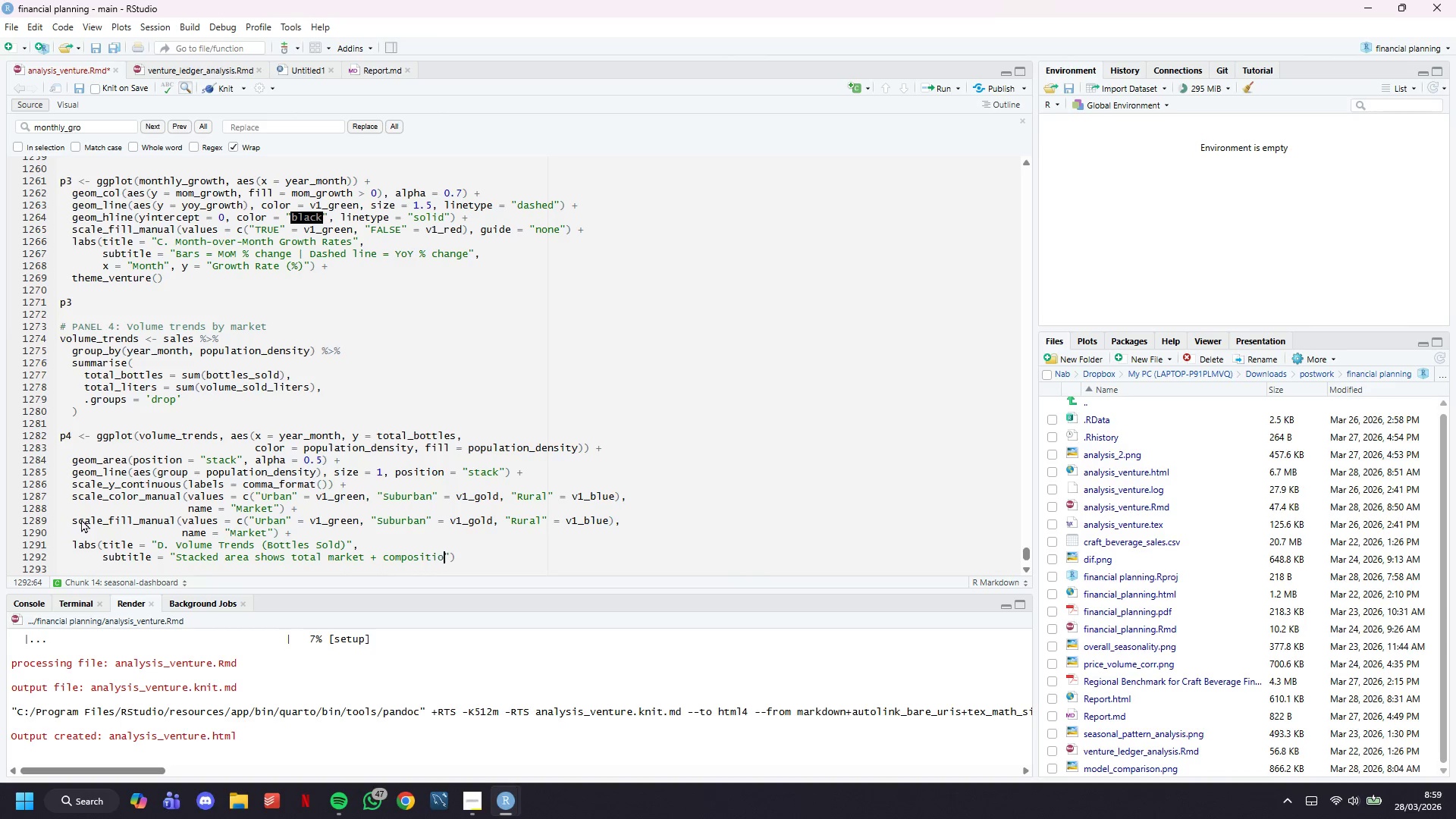 
key(ArrowRight)
 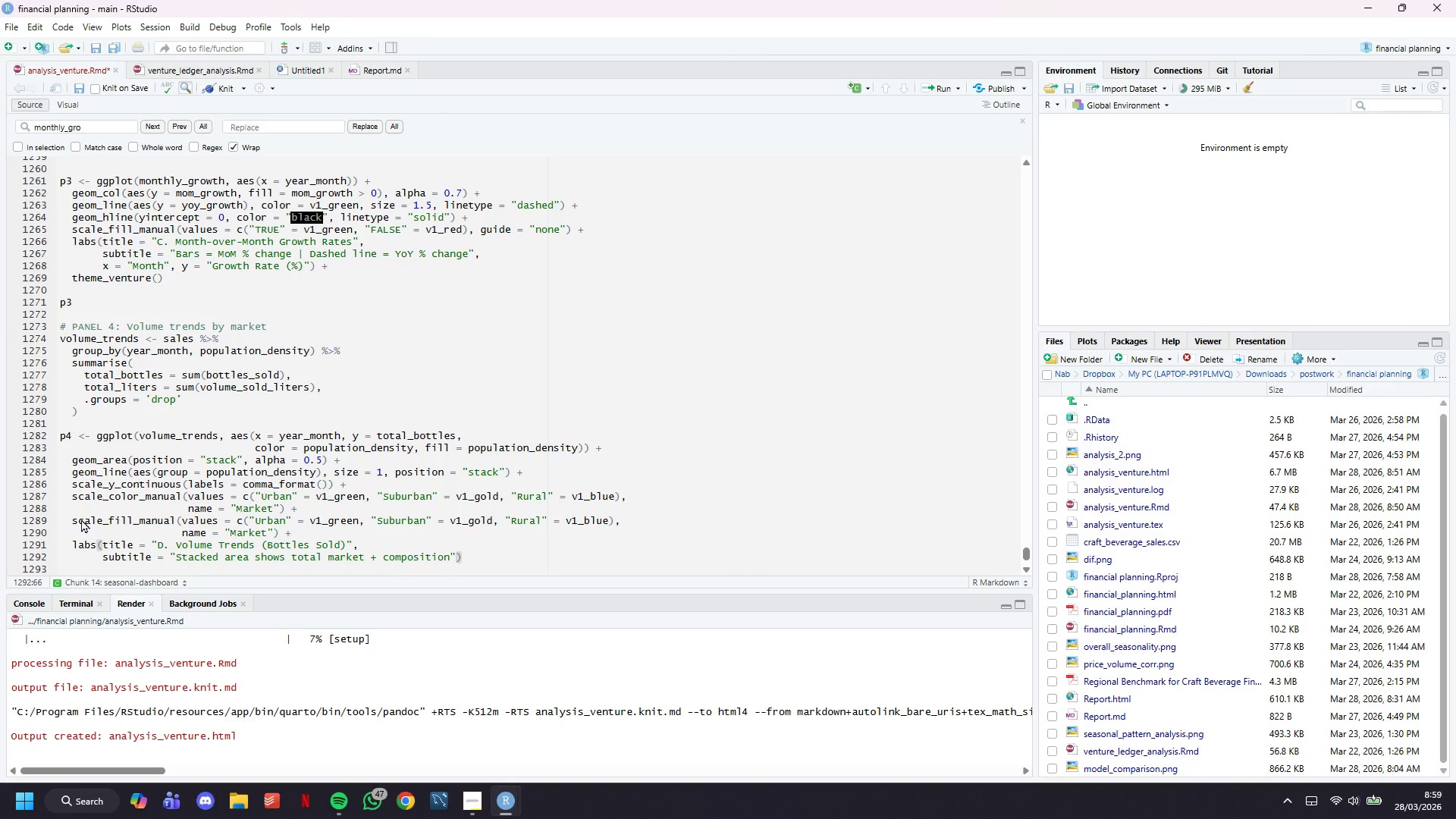 
key(M)
 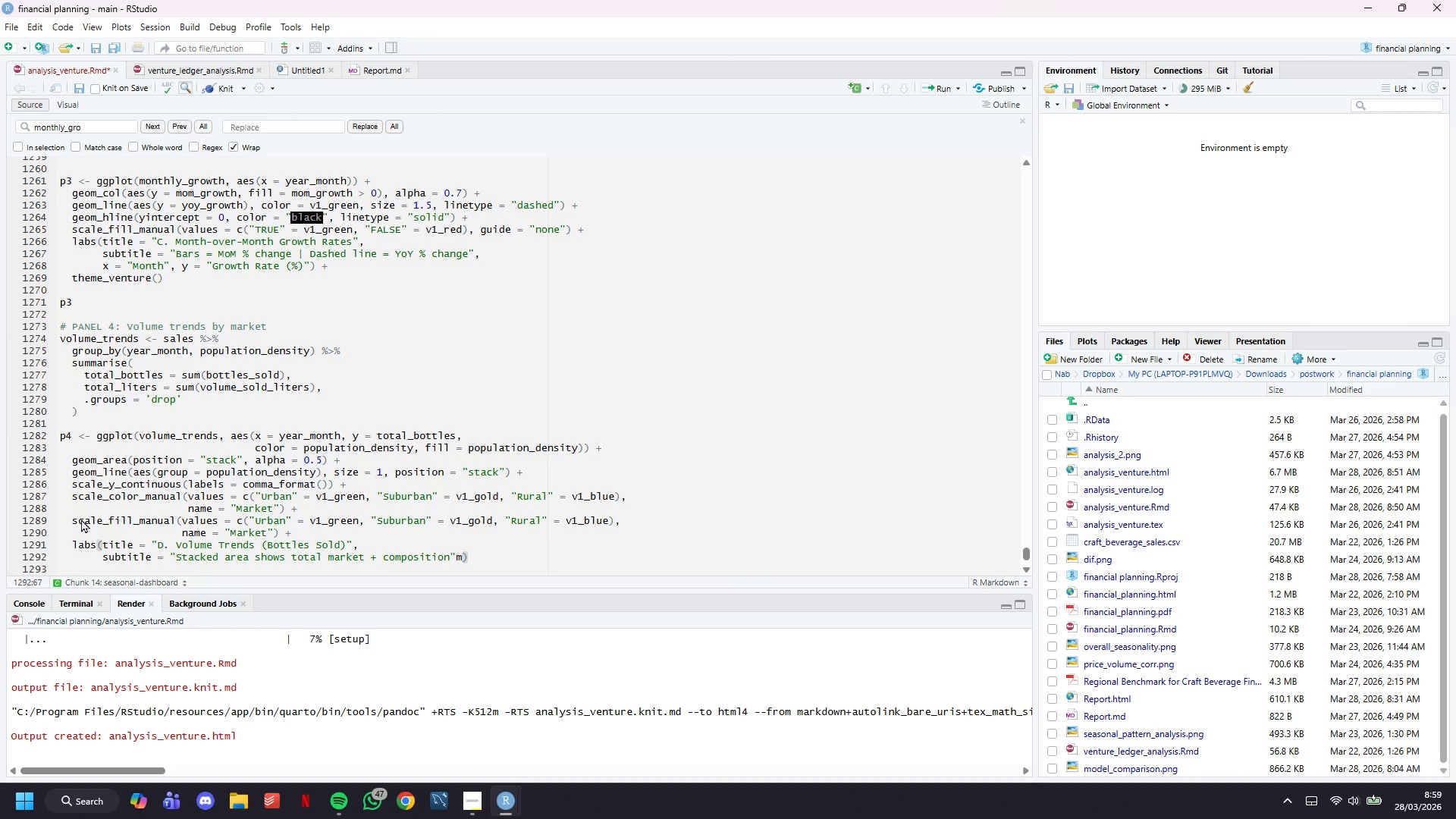 
key(Backspace)
 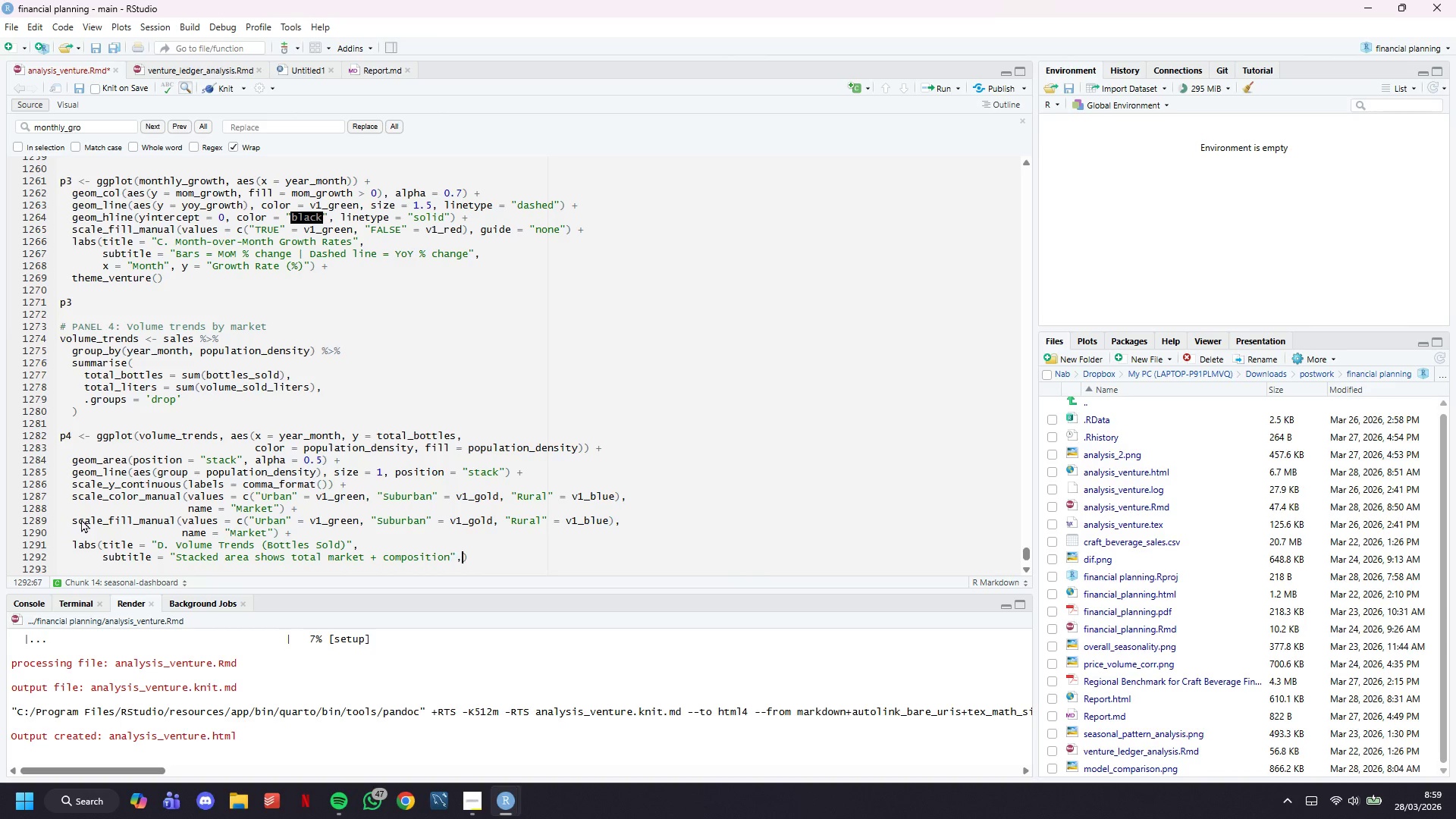 
key(Comma)
 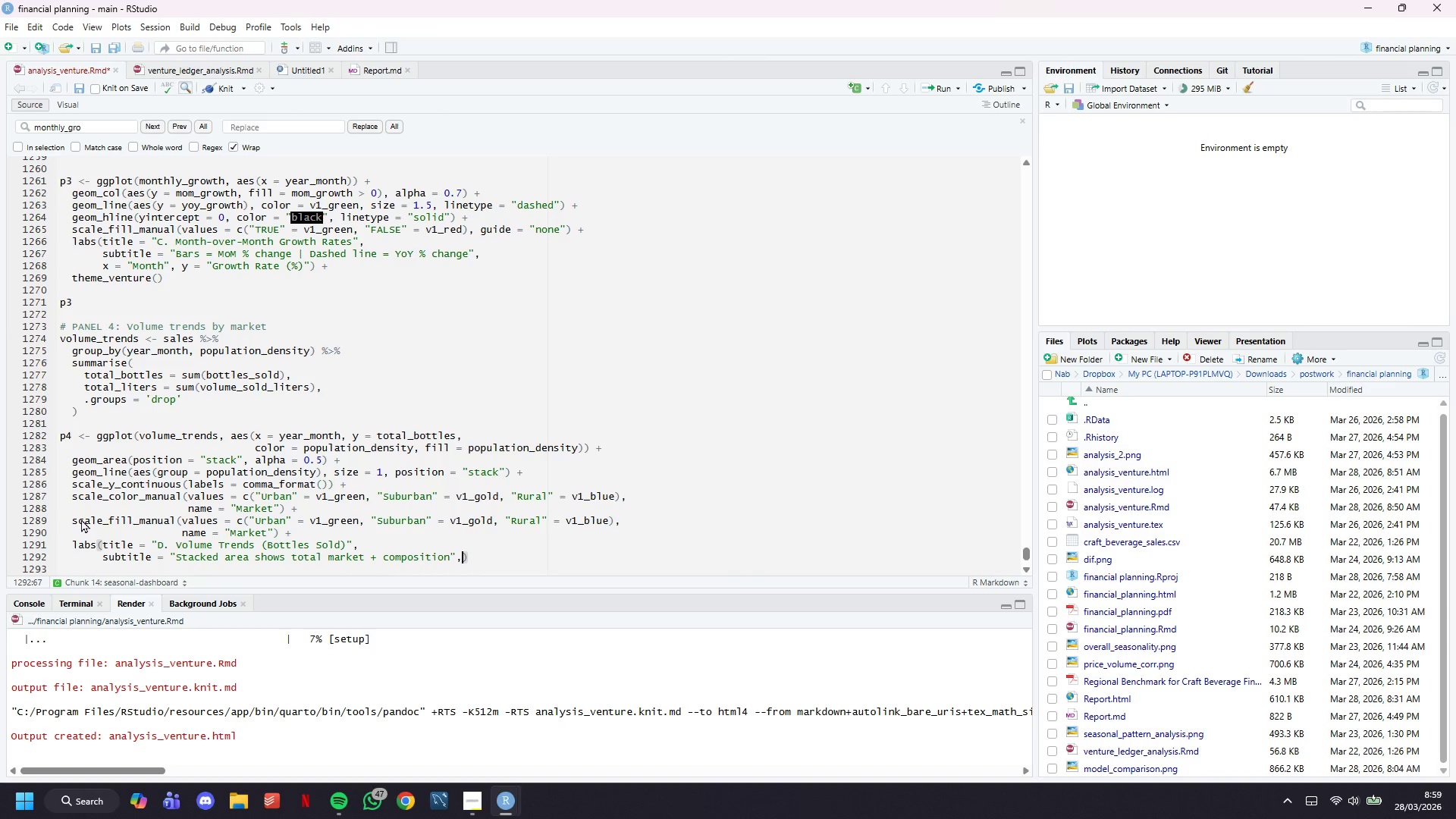 
key(Enter)
 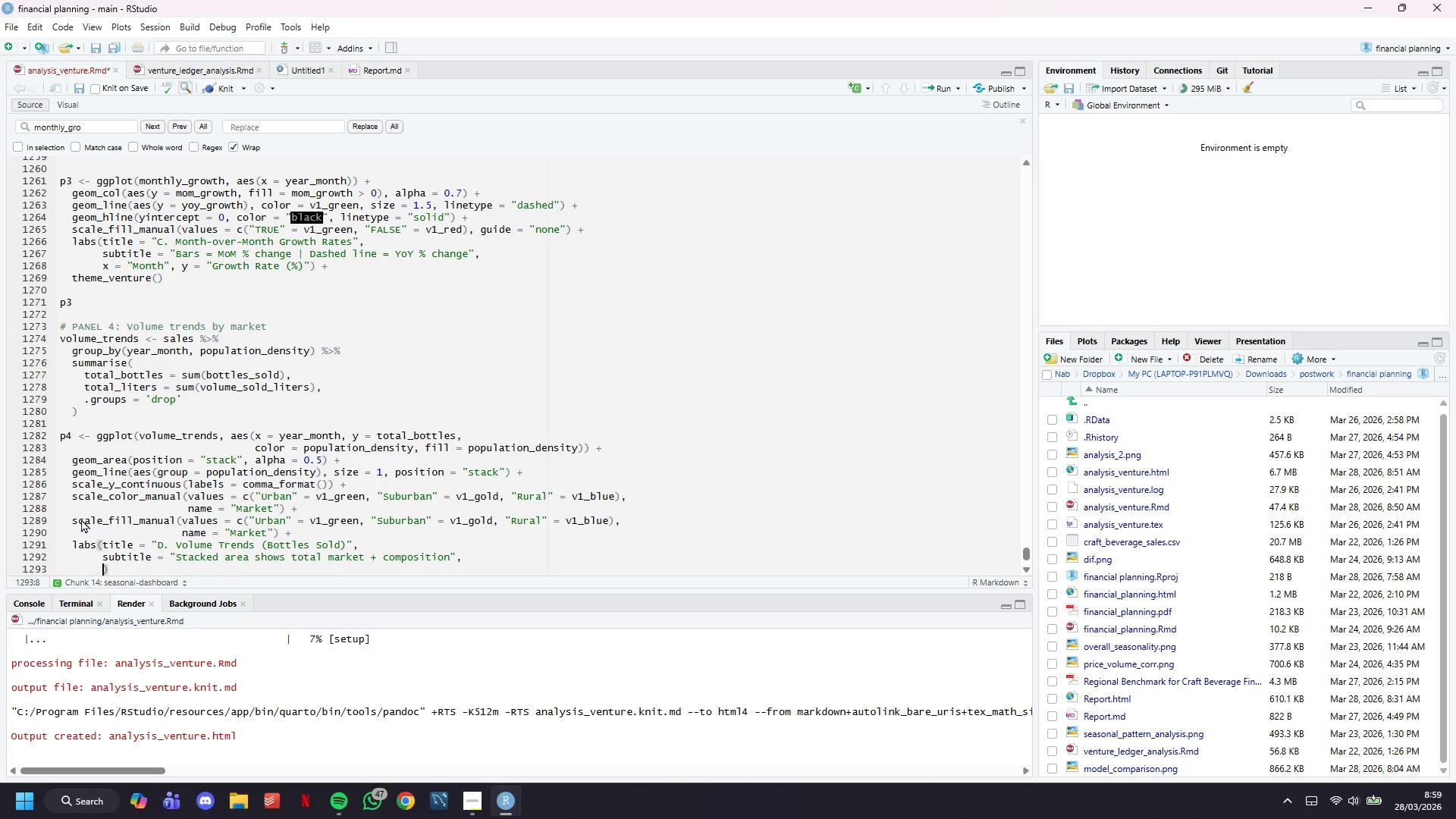 
key(Enter)
 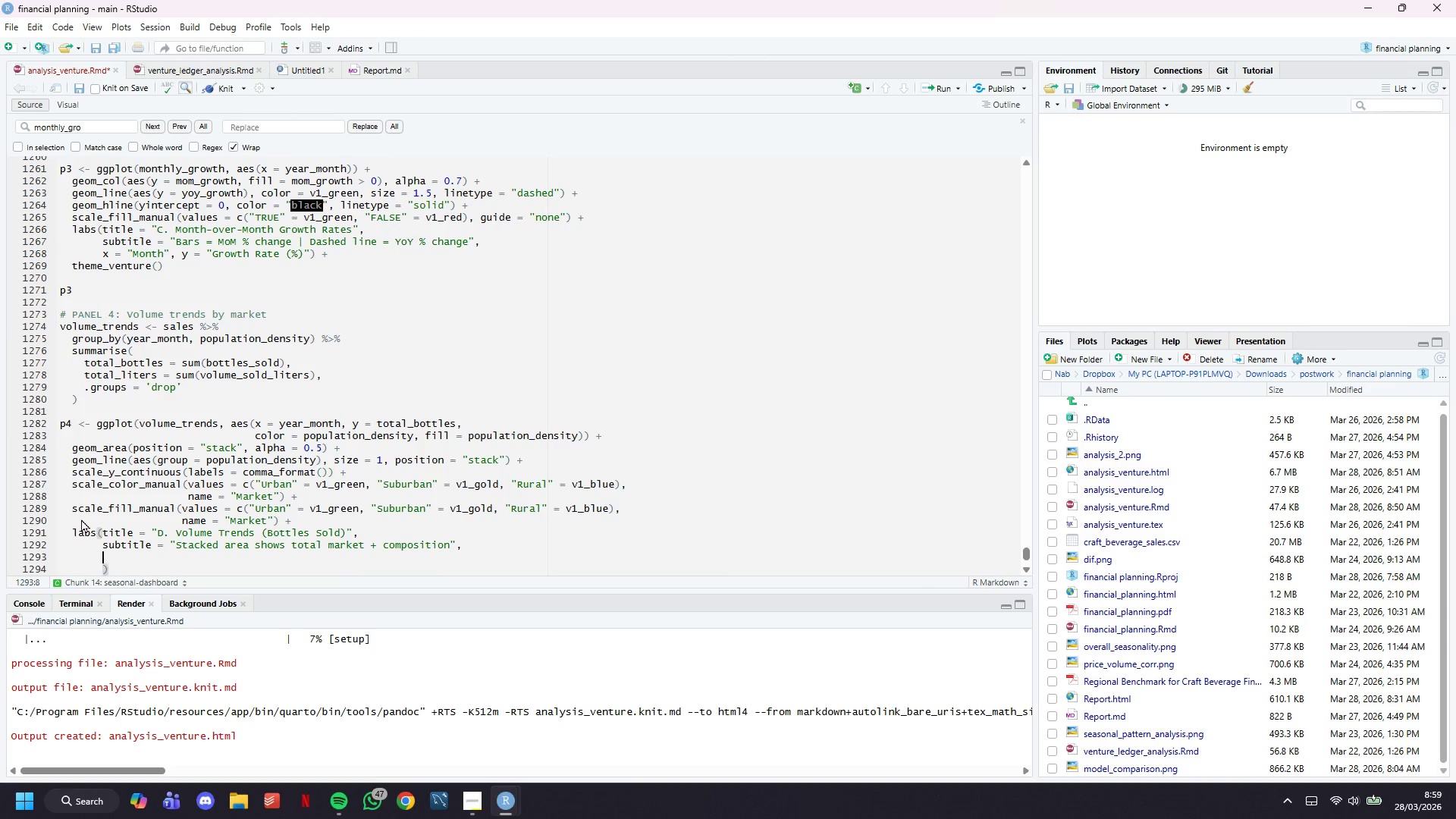 
key(ArrowUp)
 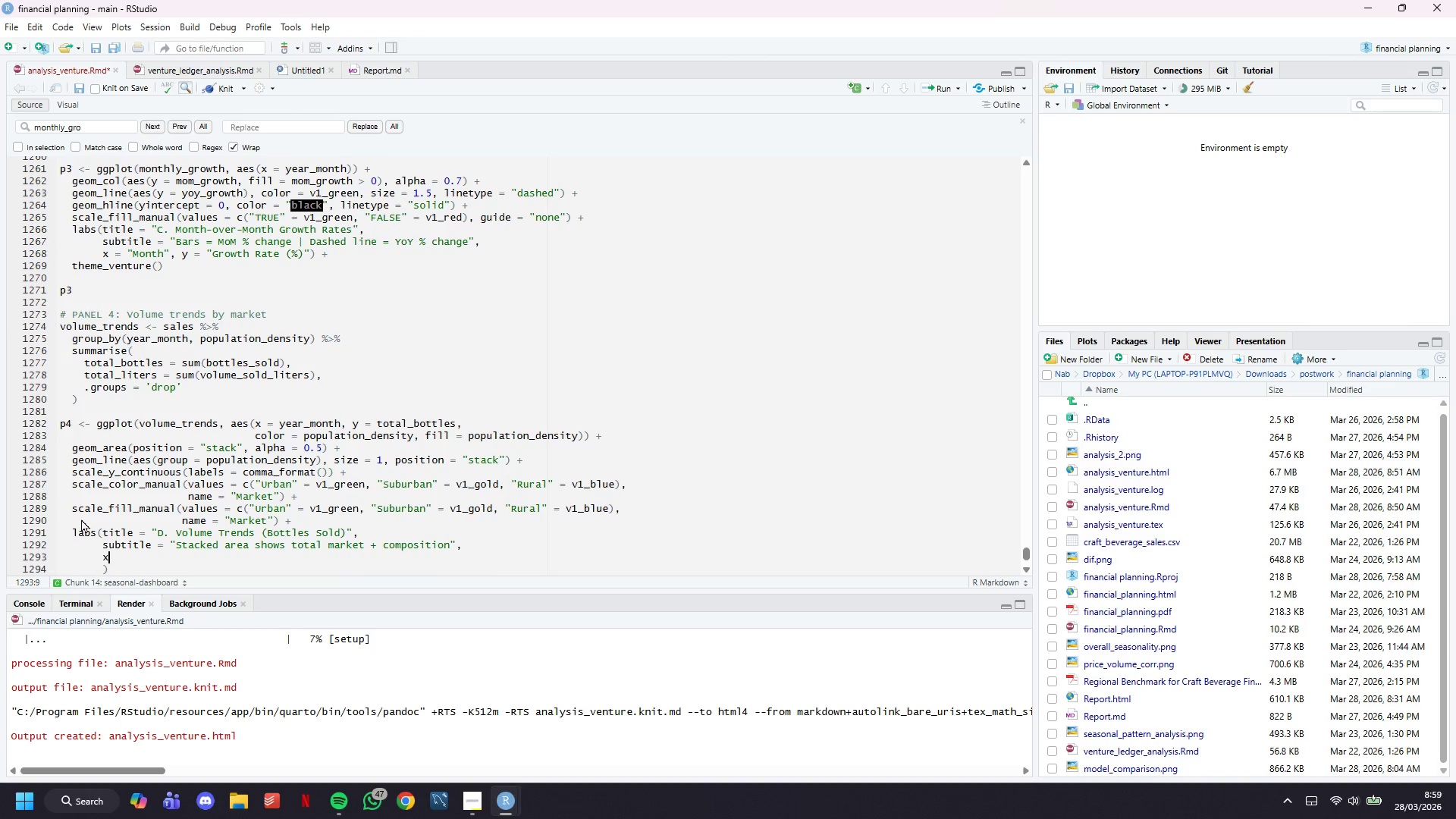 
type(x = "Month)
 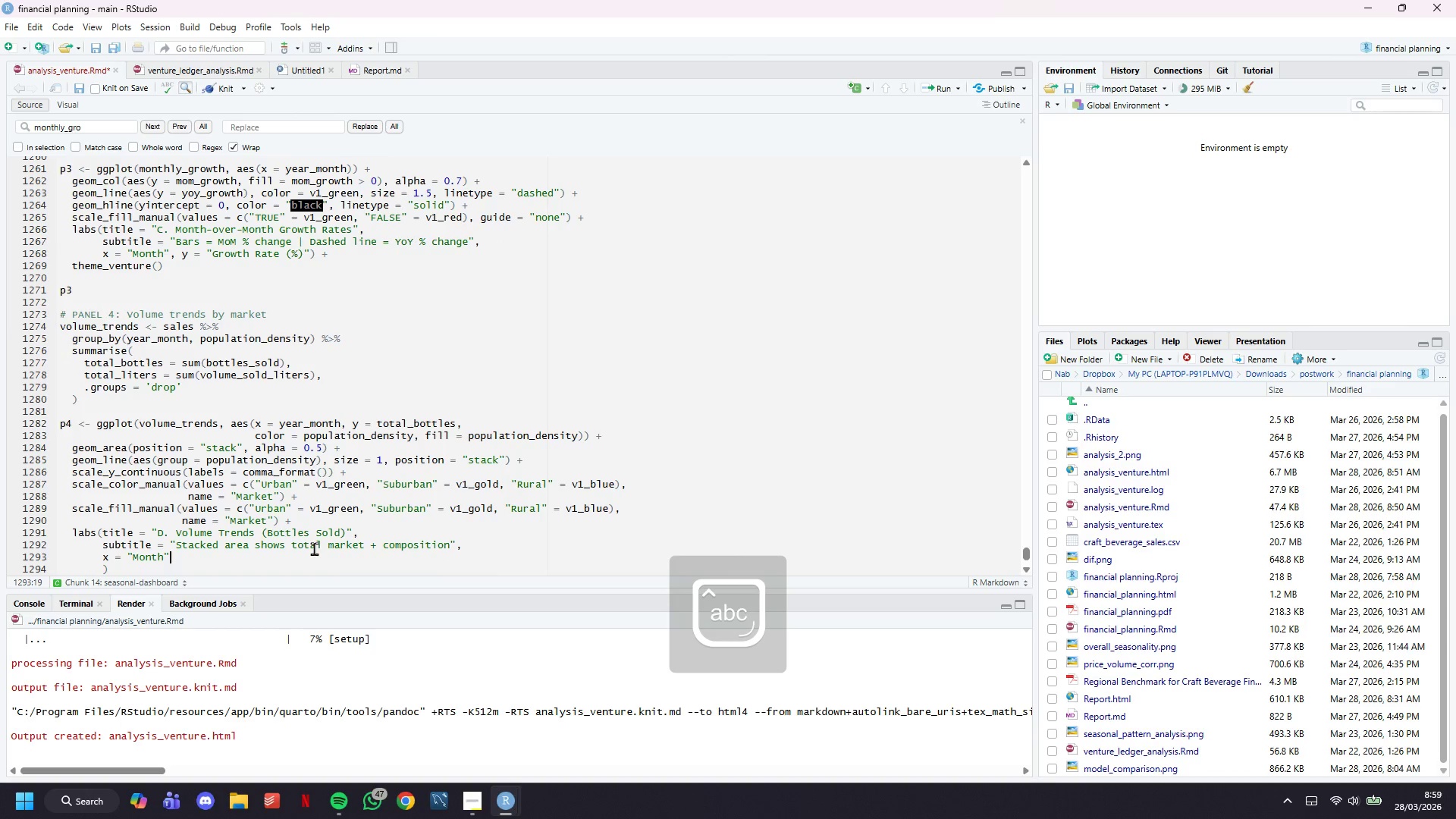 
 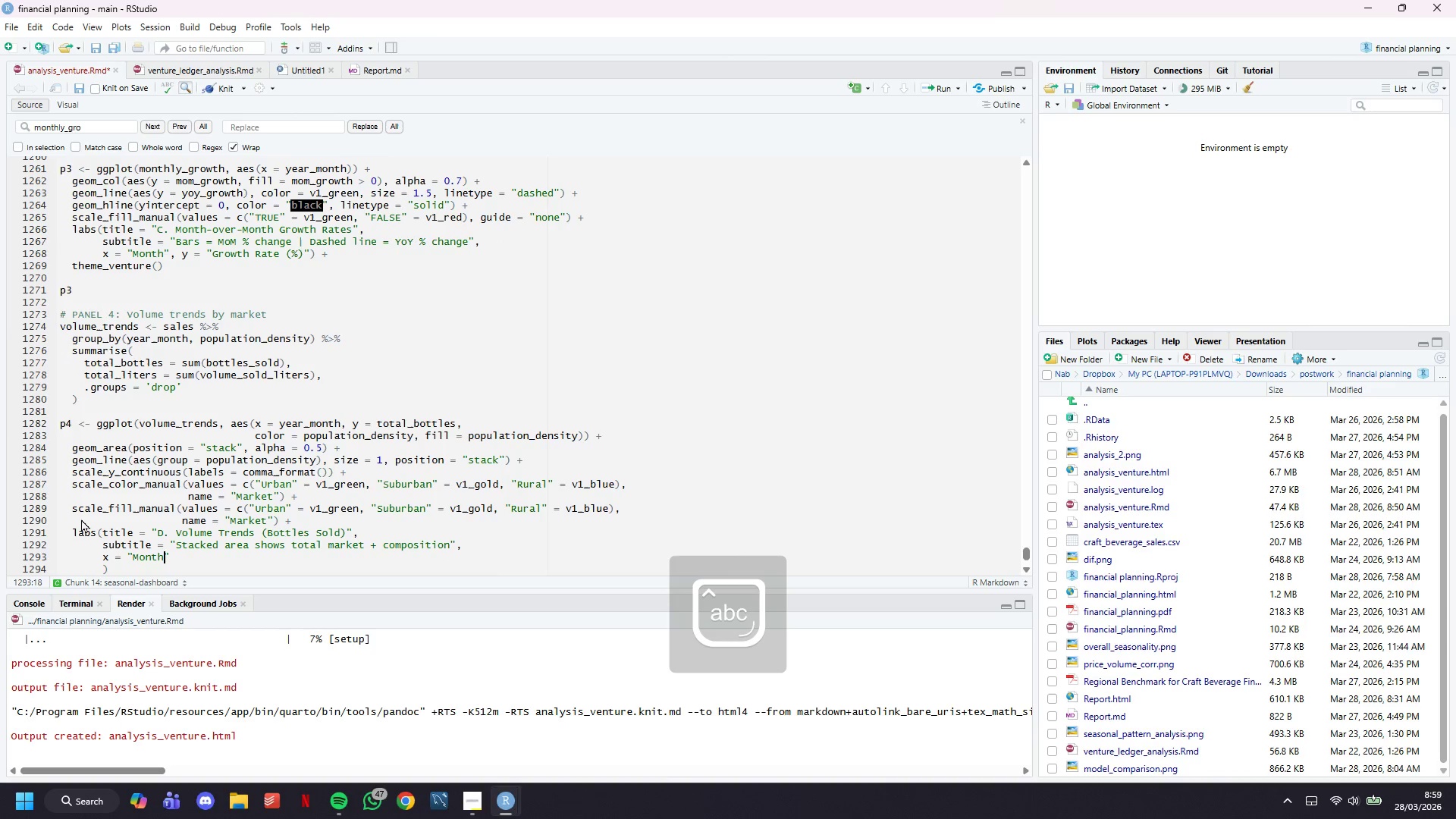 
key(ArrowRight)
 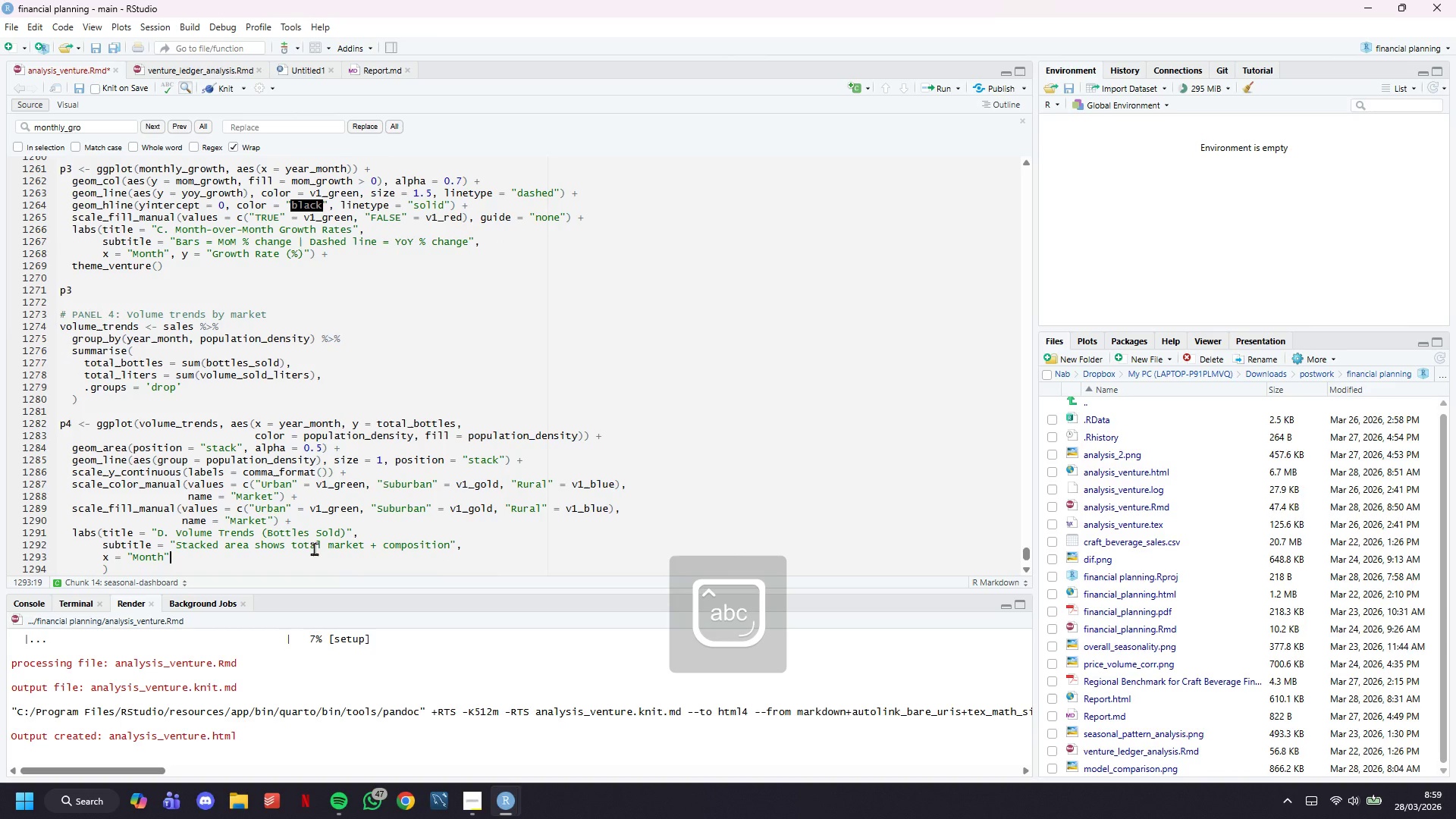 
type(, y = "Bottles Sold)
 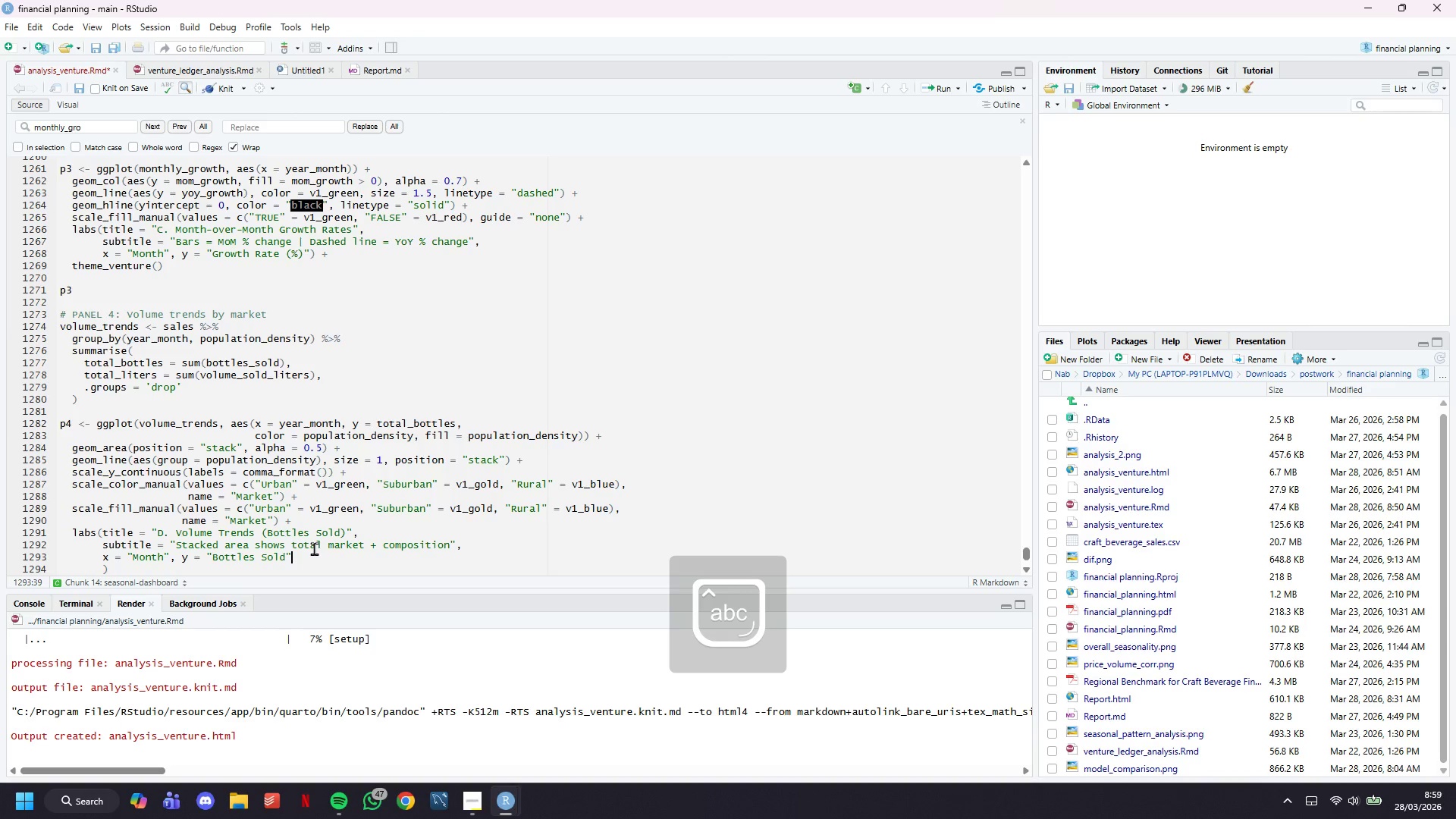 
 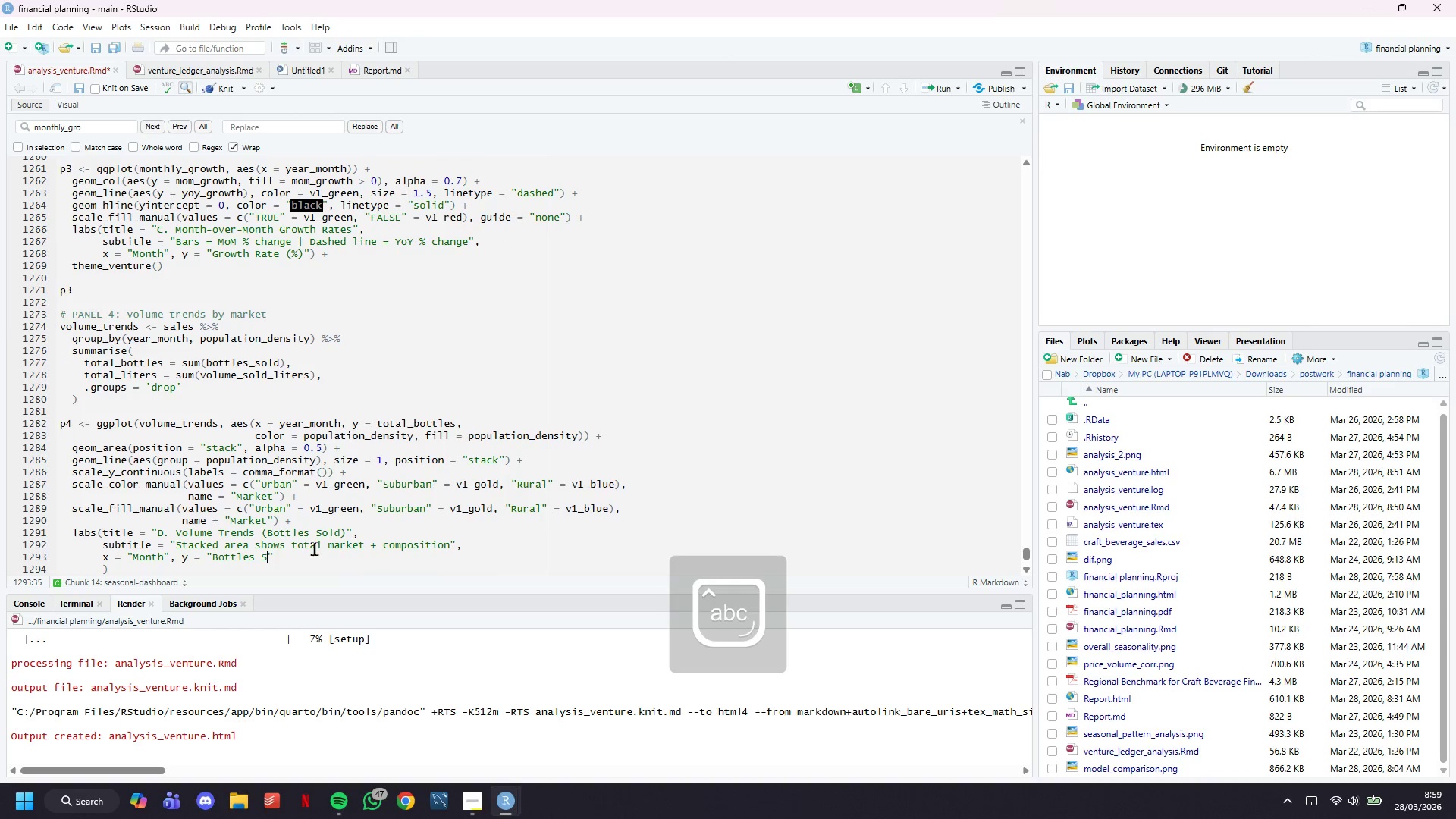 
key(ArrowRight)
 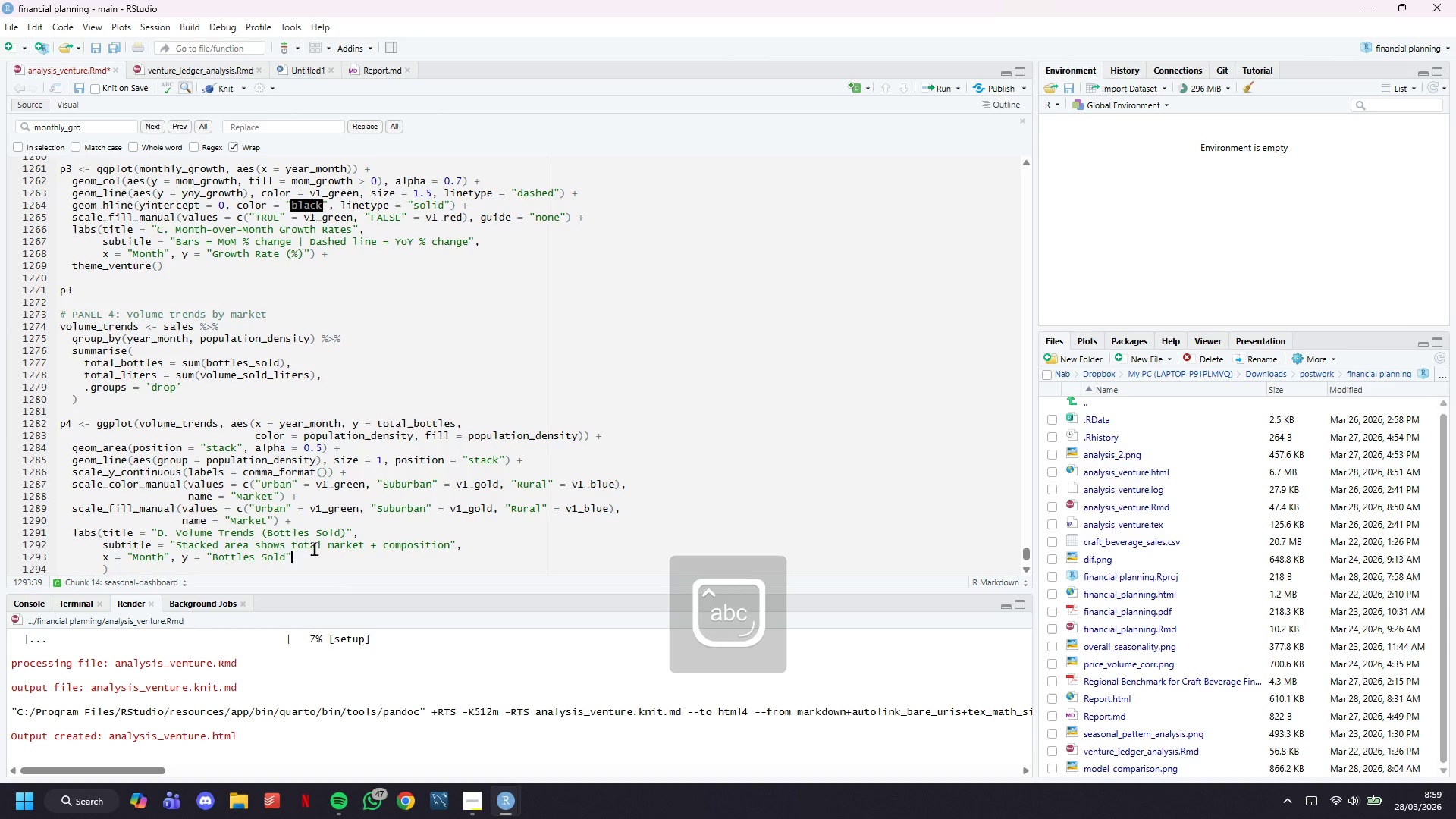 
key(ArrowDown)
 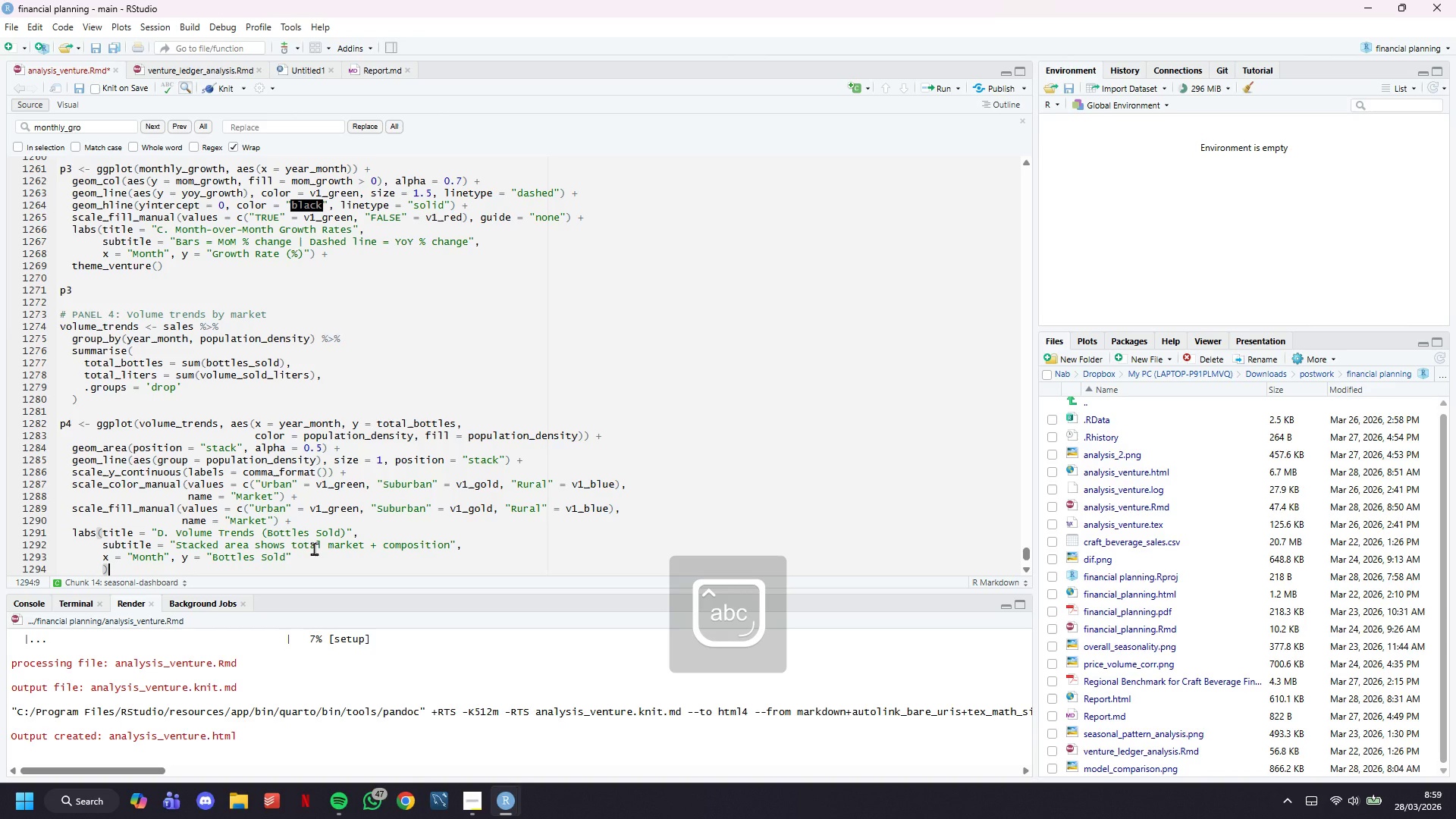 
key(Space)
 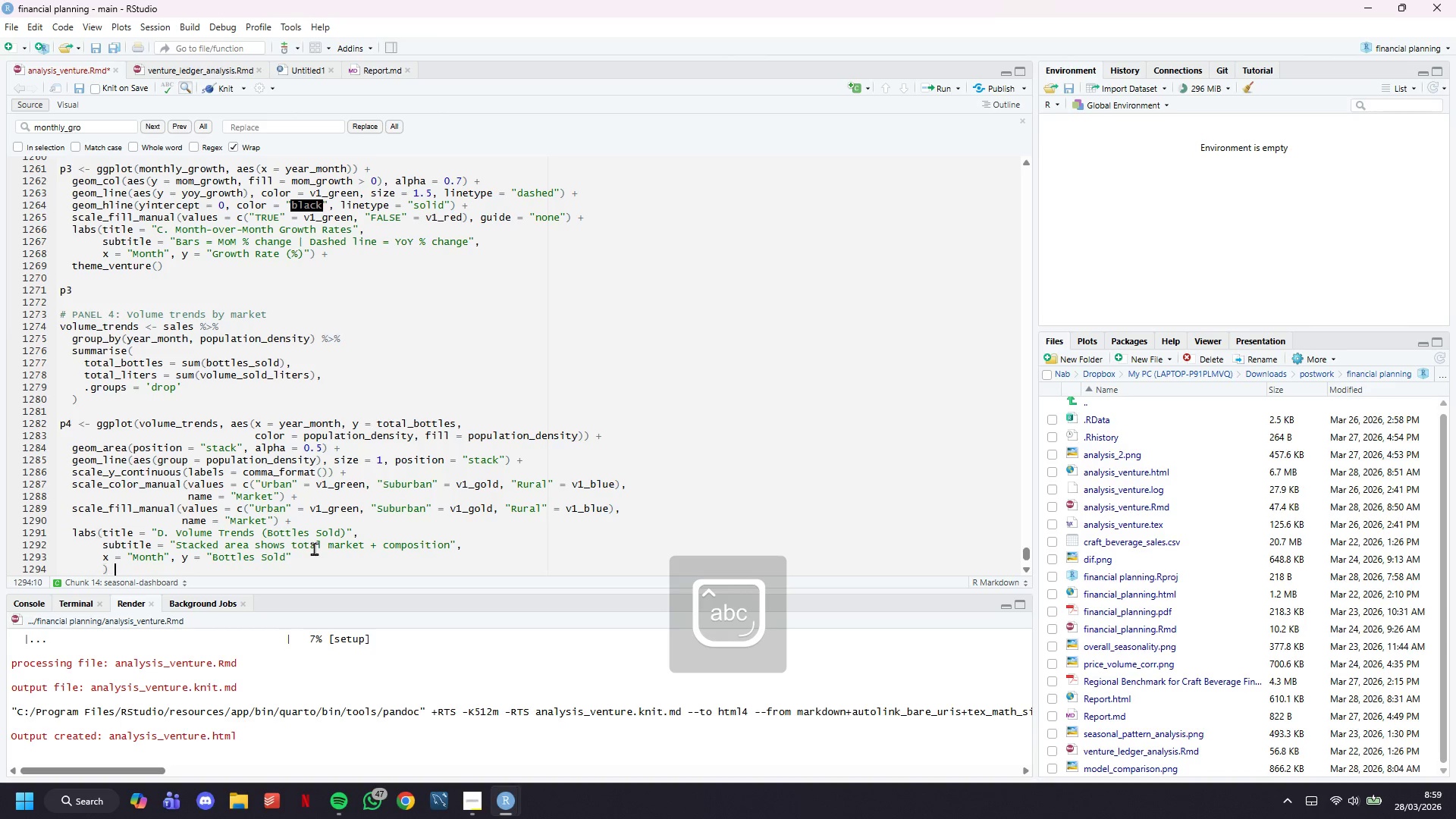 
key(Shift+Equal)
 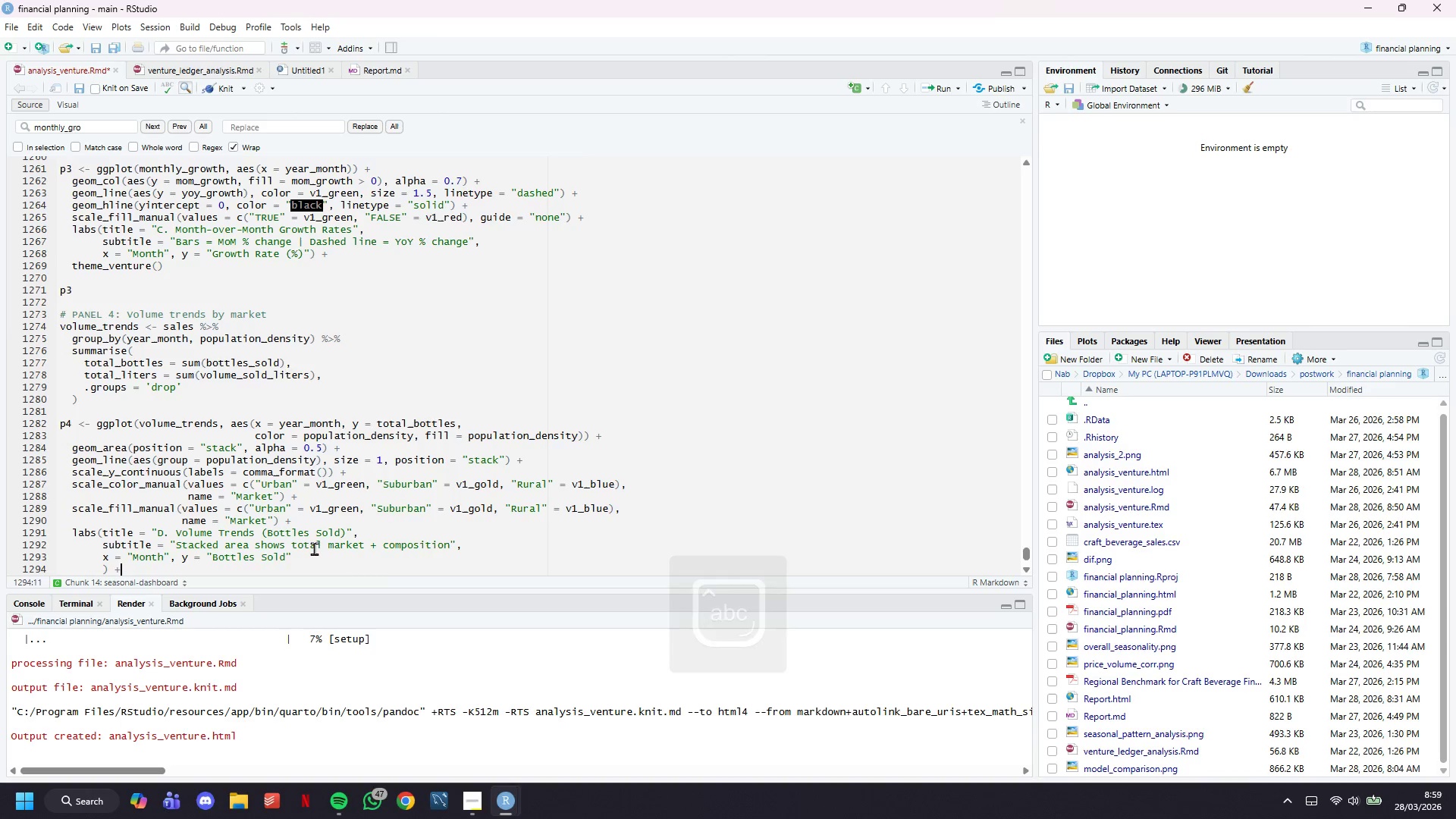 
key(Enter)
 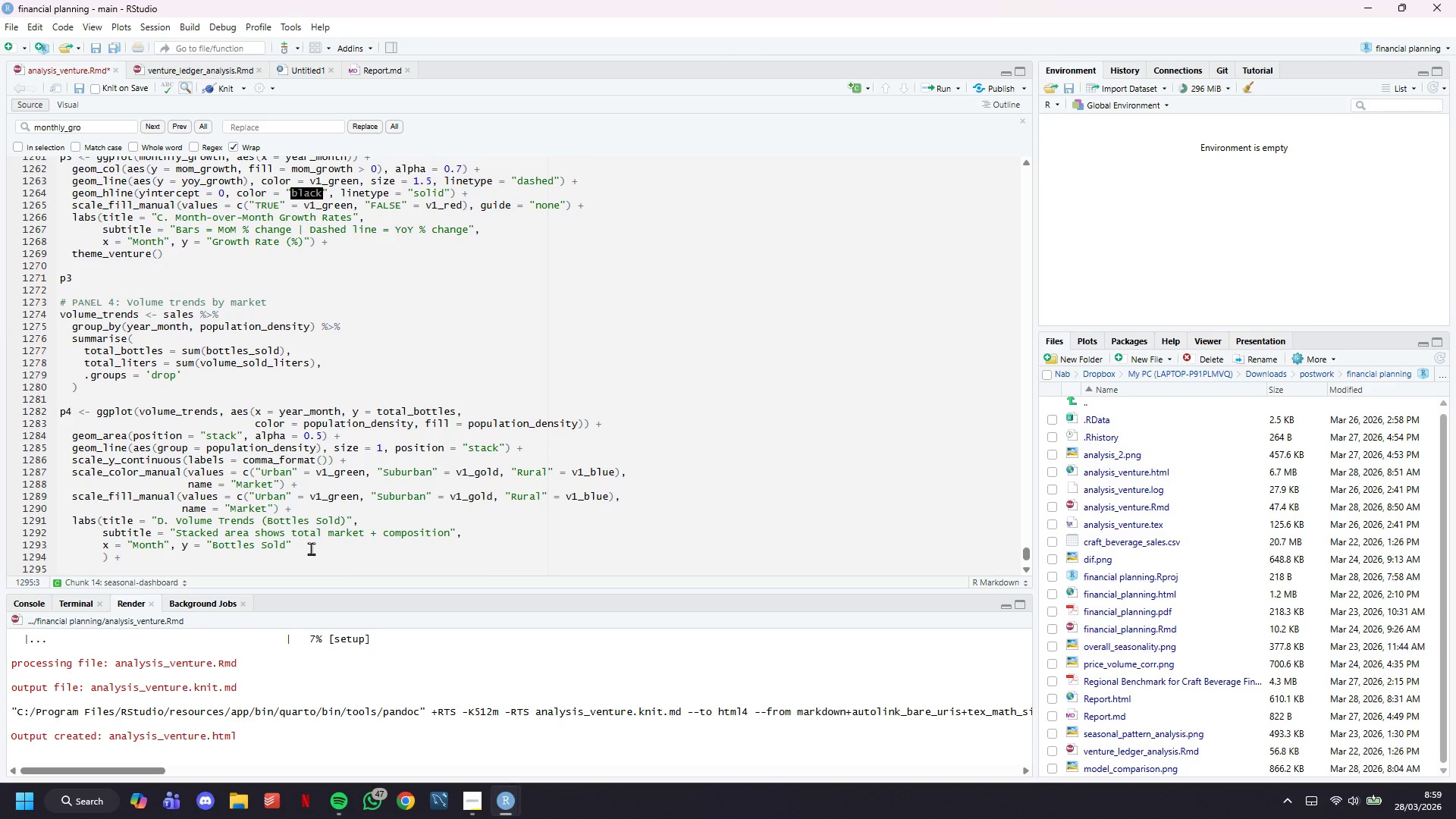 
scroll: coordinate [310, 500], scroll_direction: down, amount: 3.0
 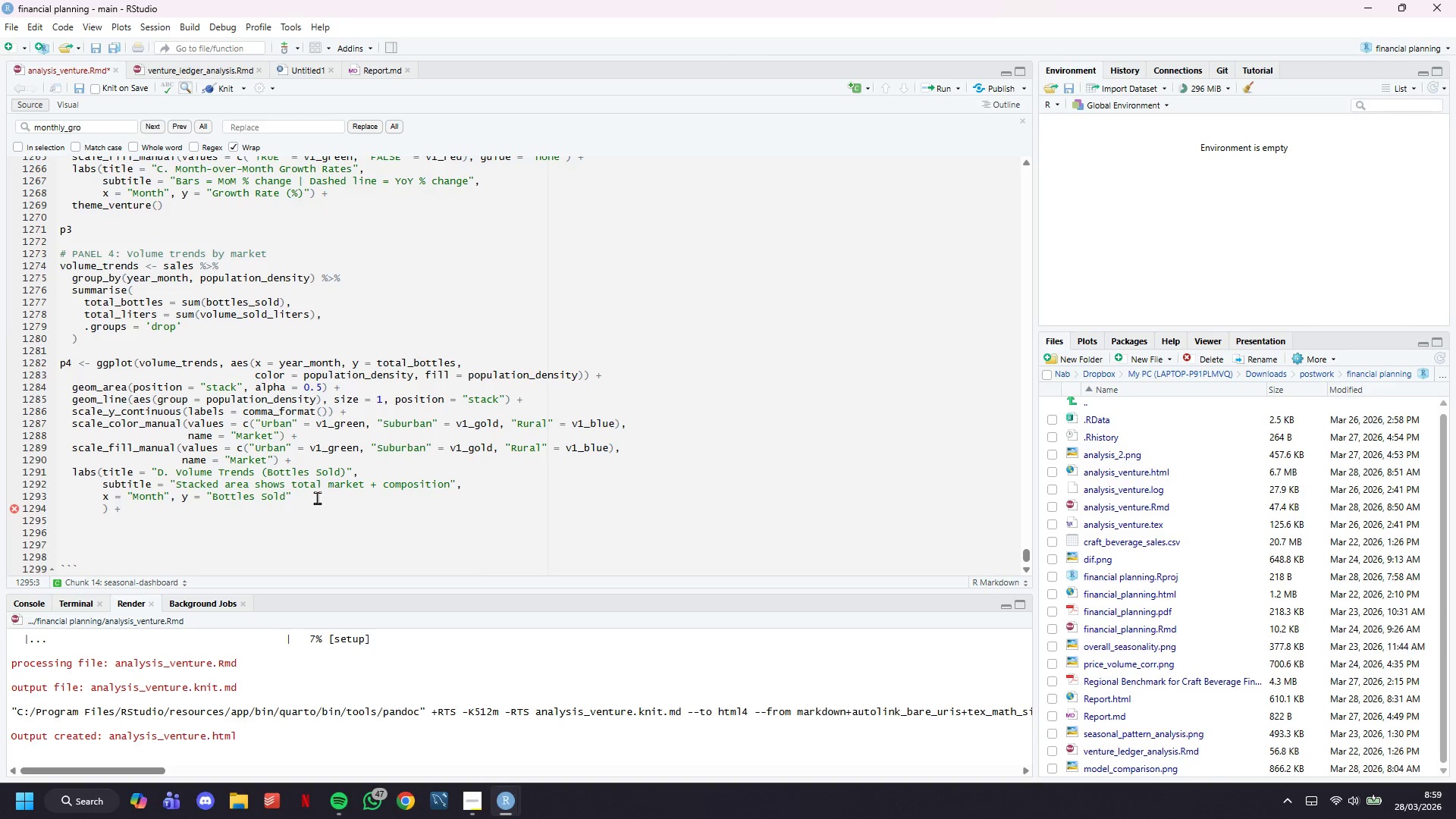 
type(theme_venture()
 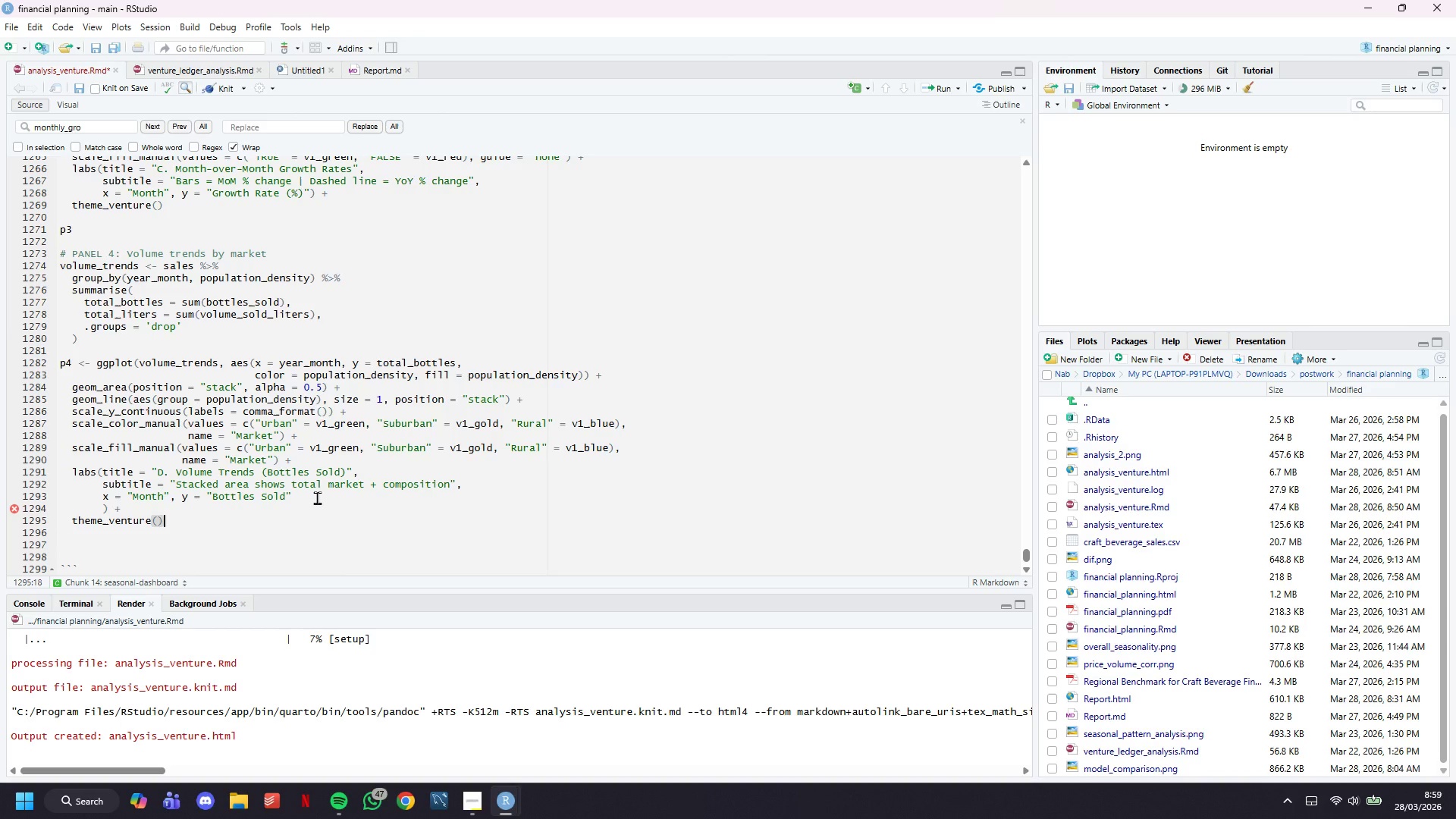 
 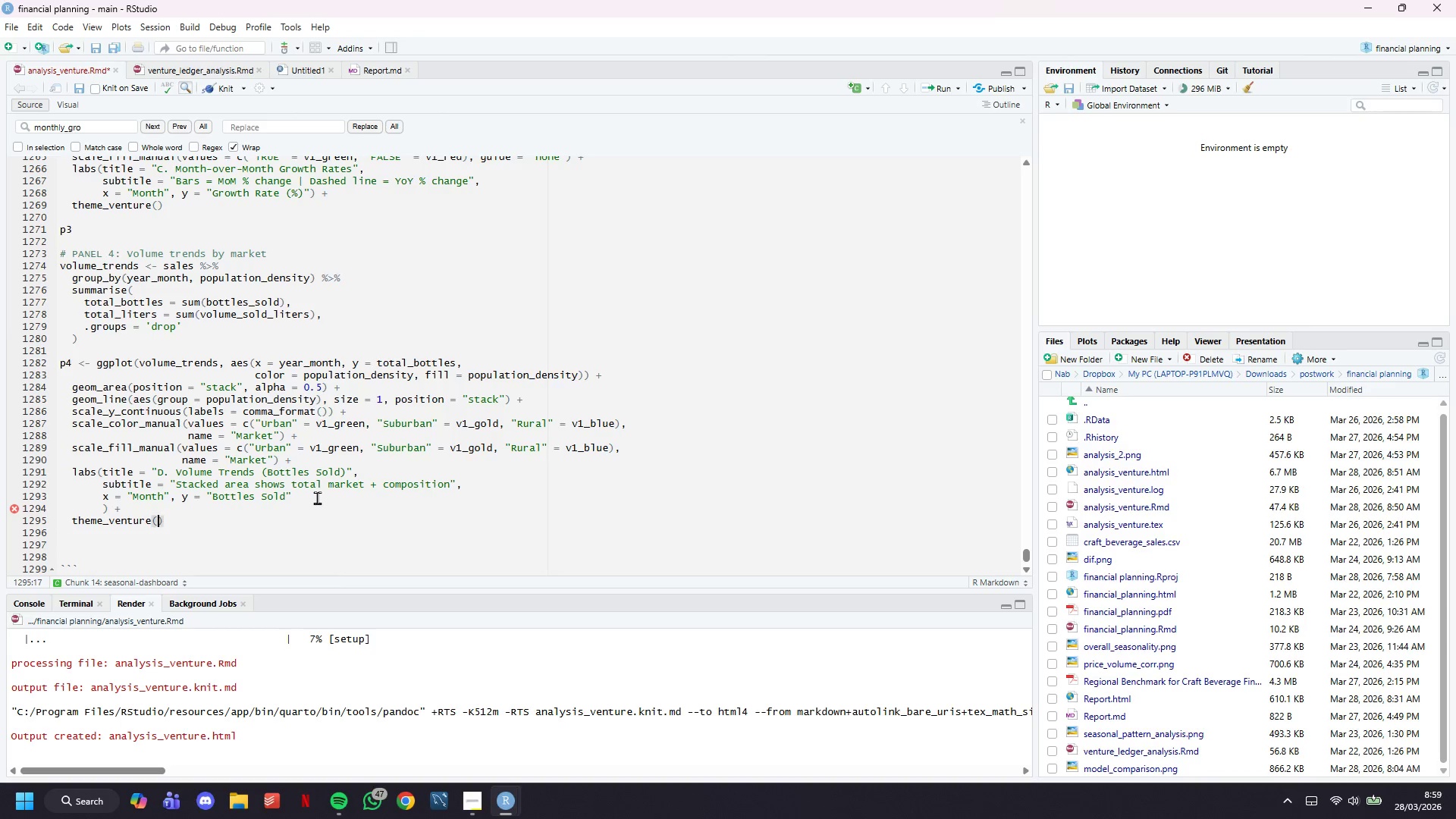 
key(ArrowRight)
 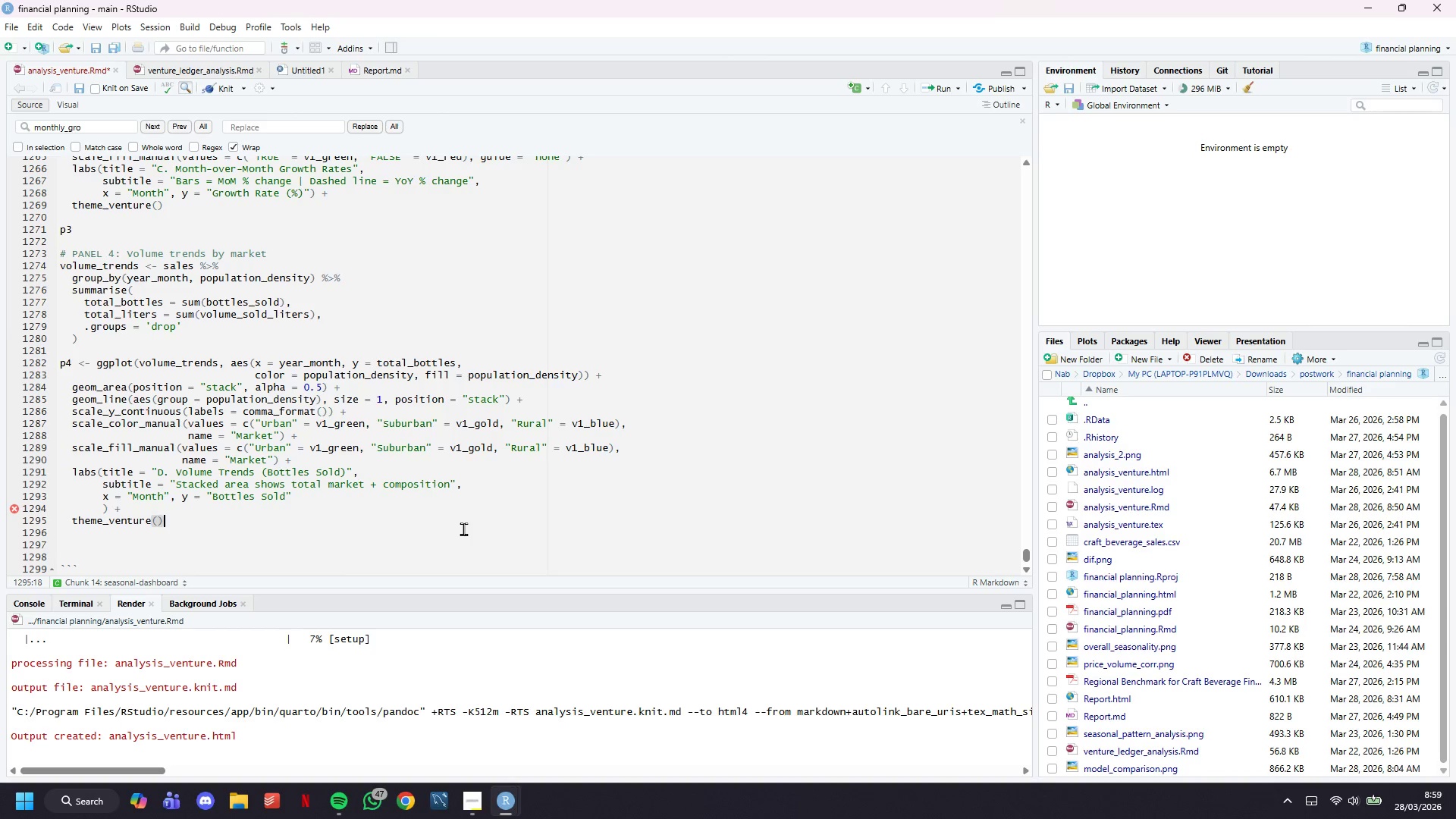 
wait(5.78)
 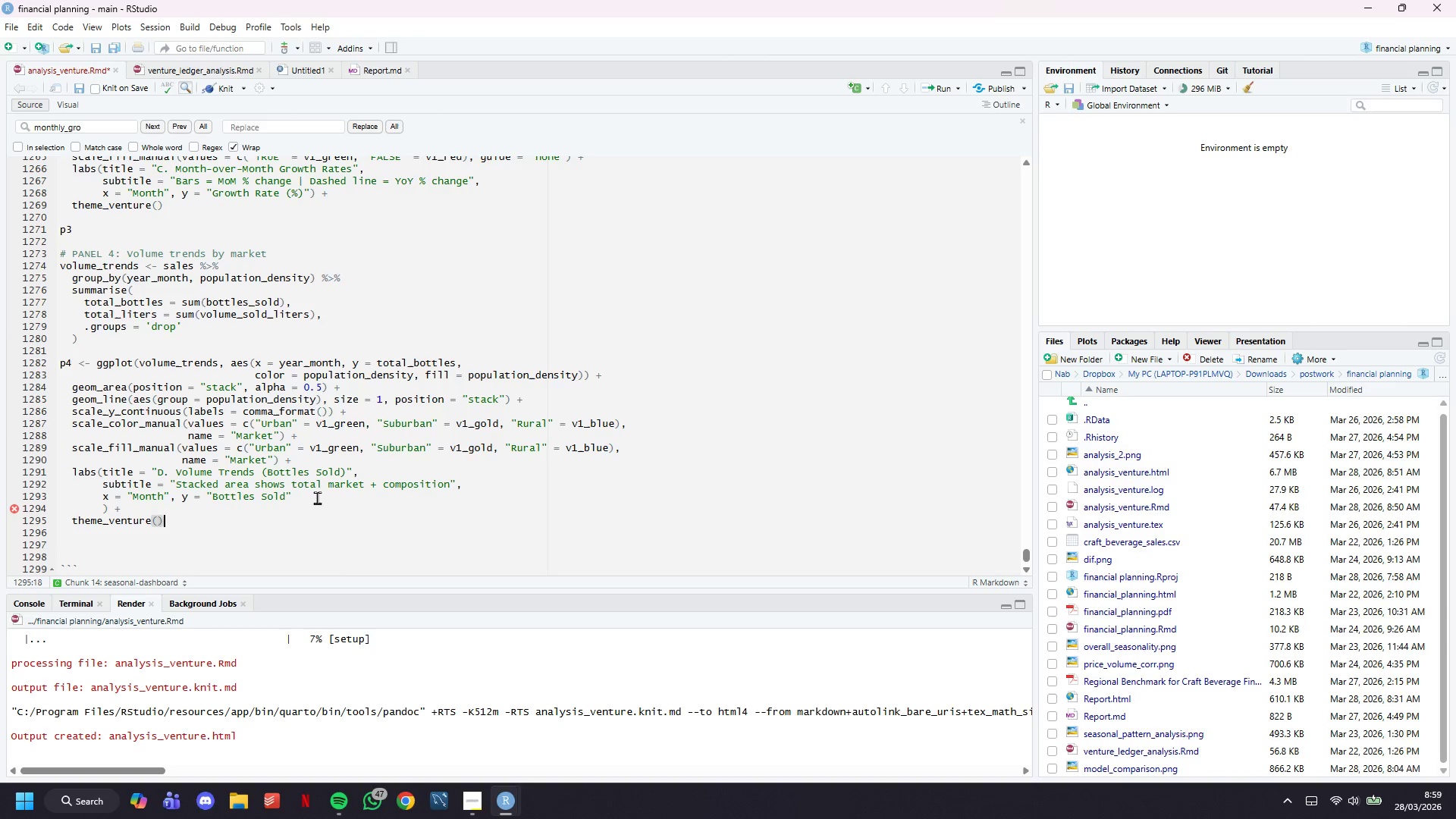 
key(ArrowUp)
 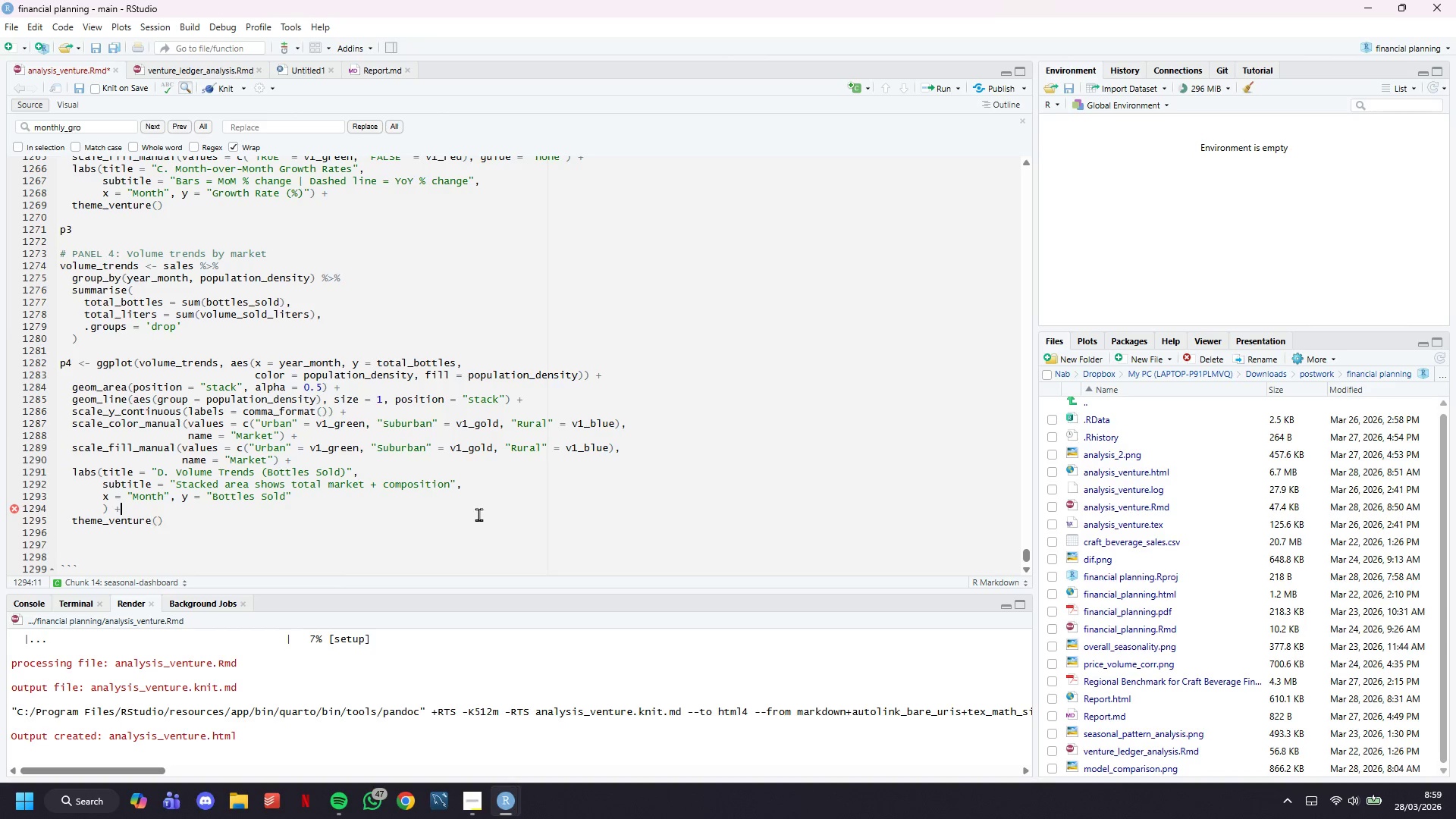 
key(ArrowLeft)
 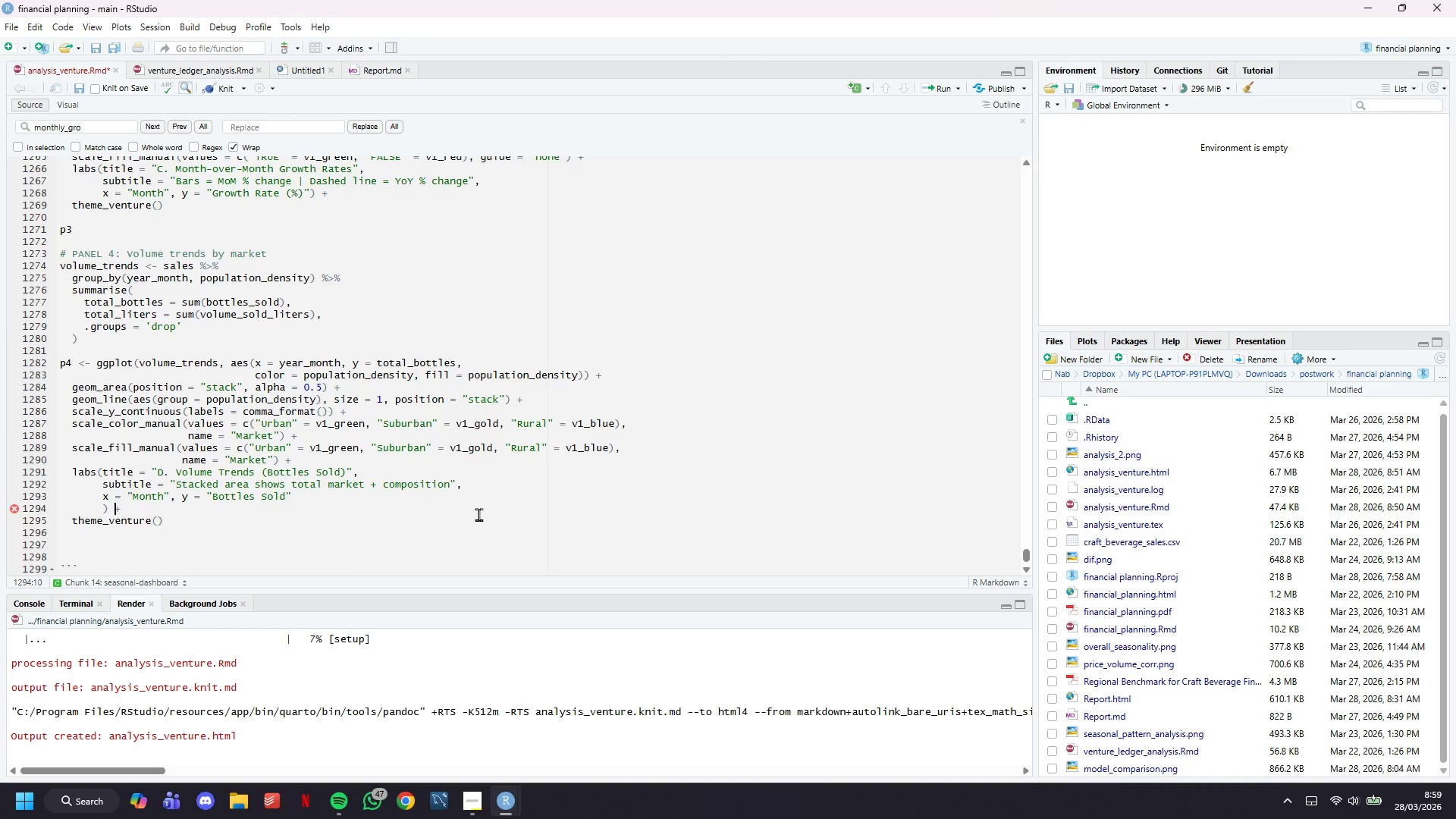 
key(ArrowLeft)
 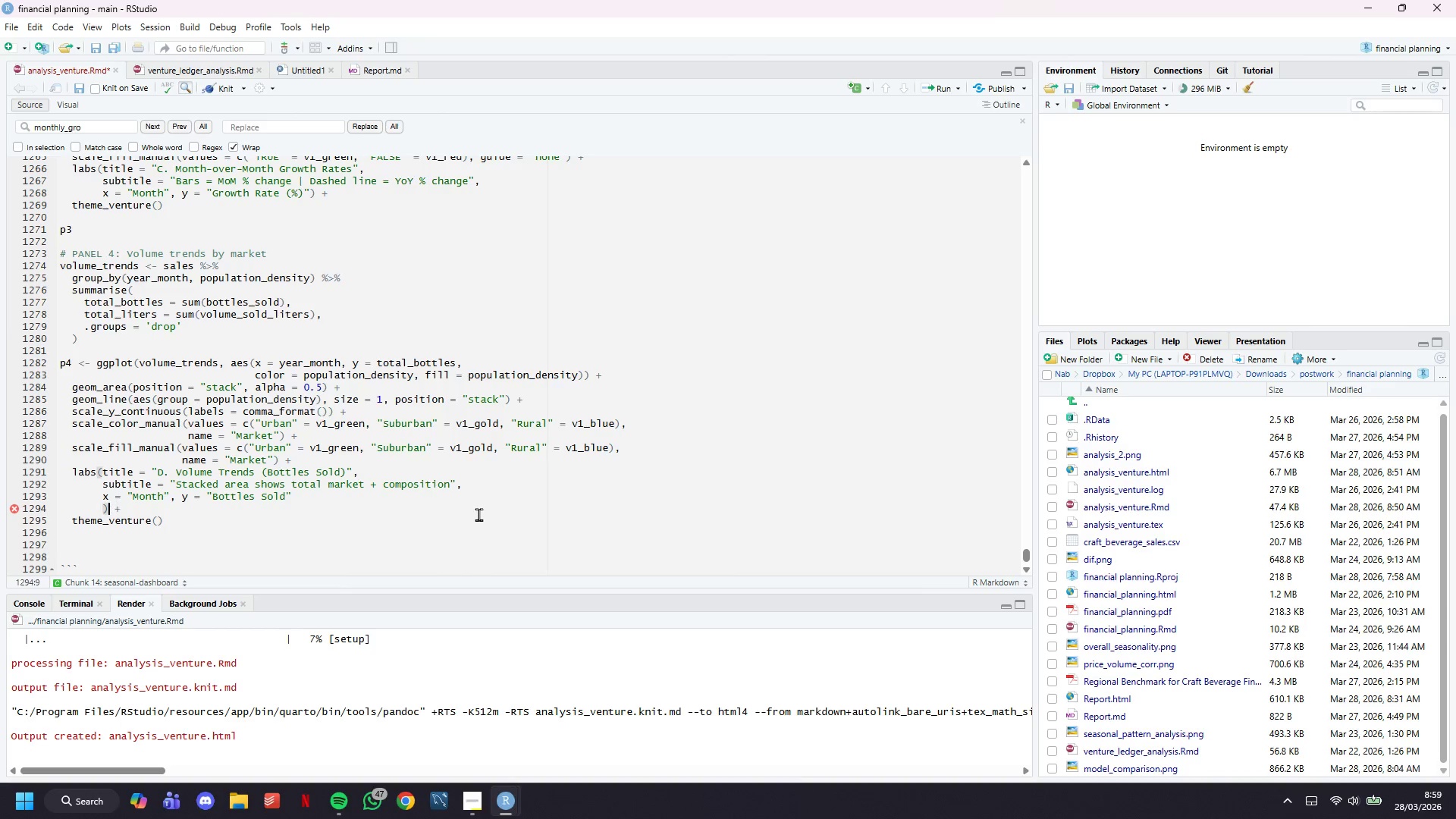 
key(ArrowLeft)
 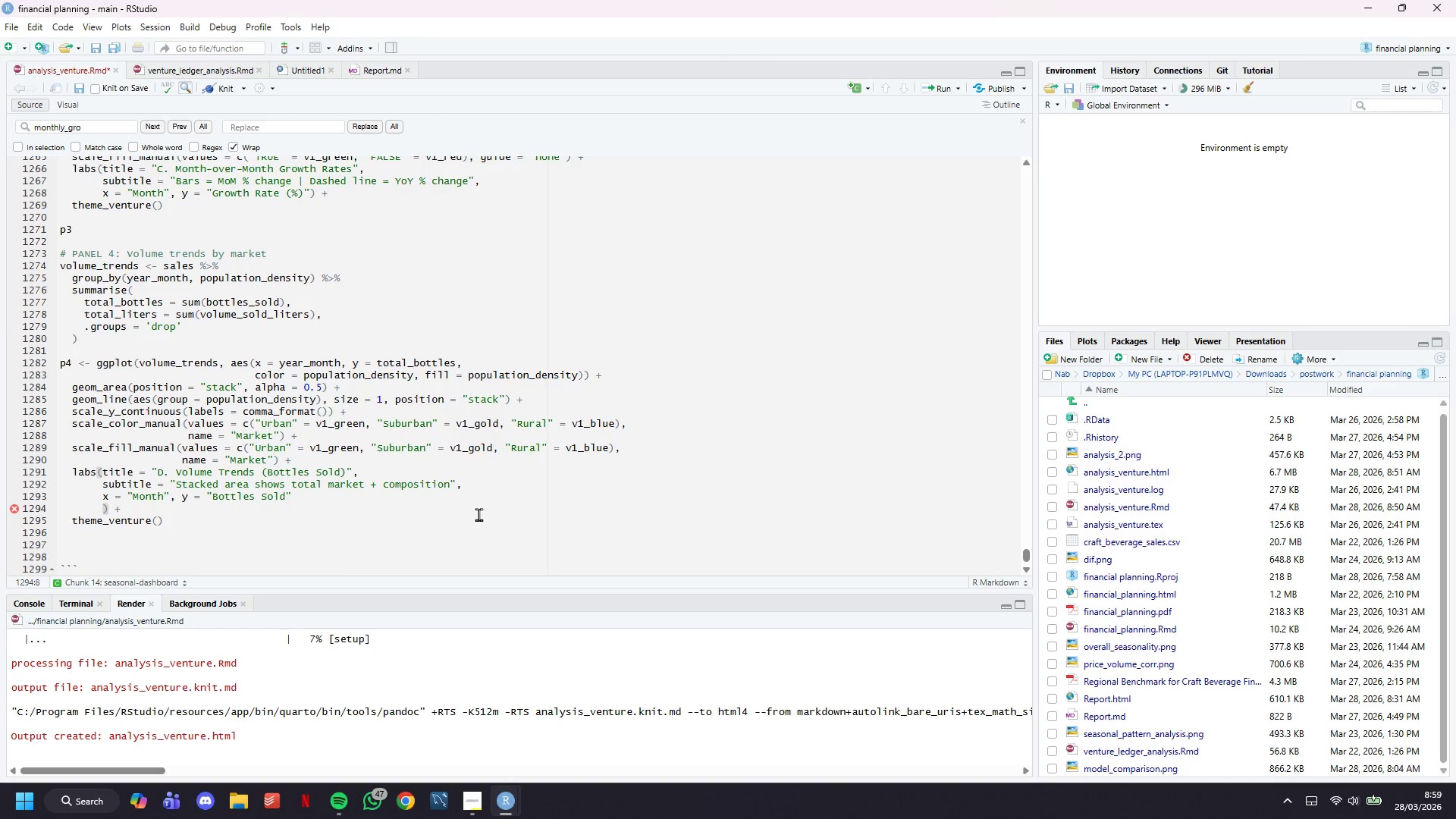 
key(Backspace)
 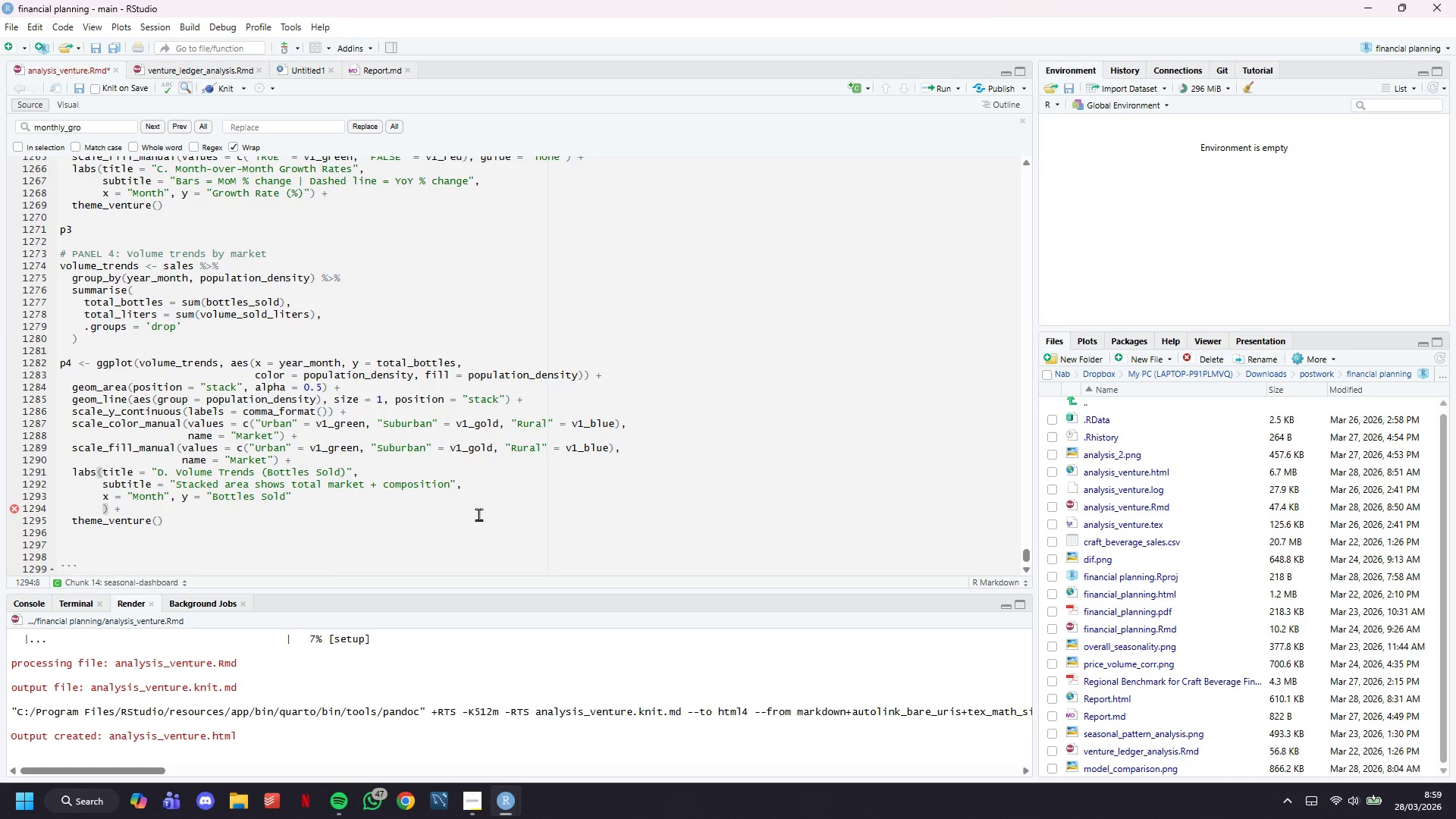 
key(Backspace)
 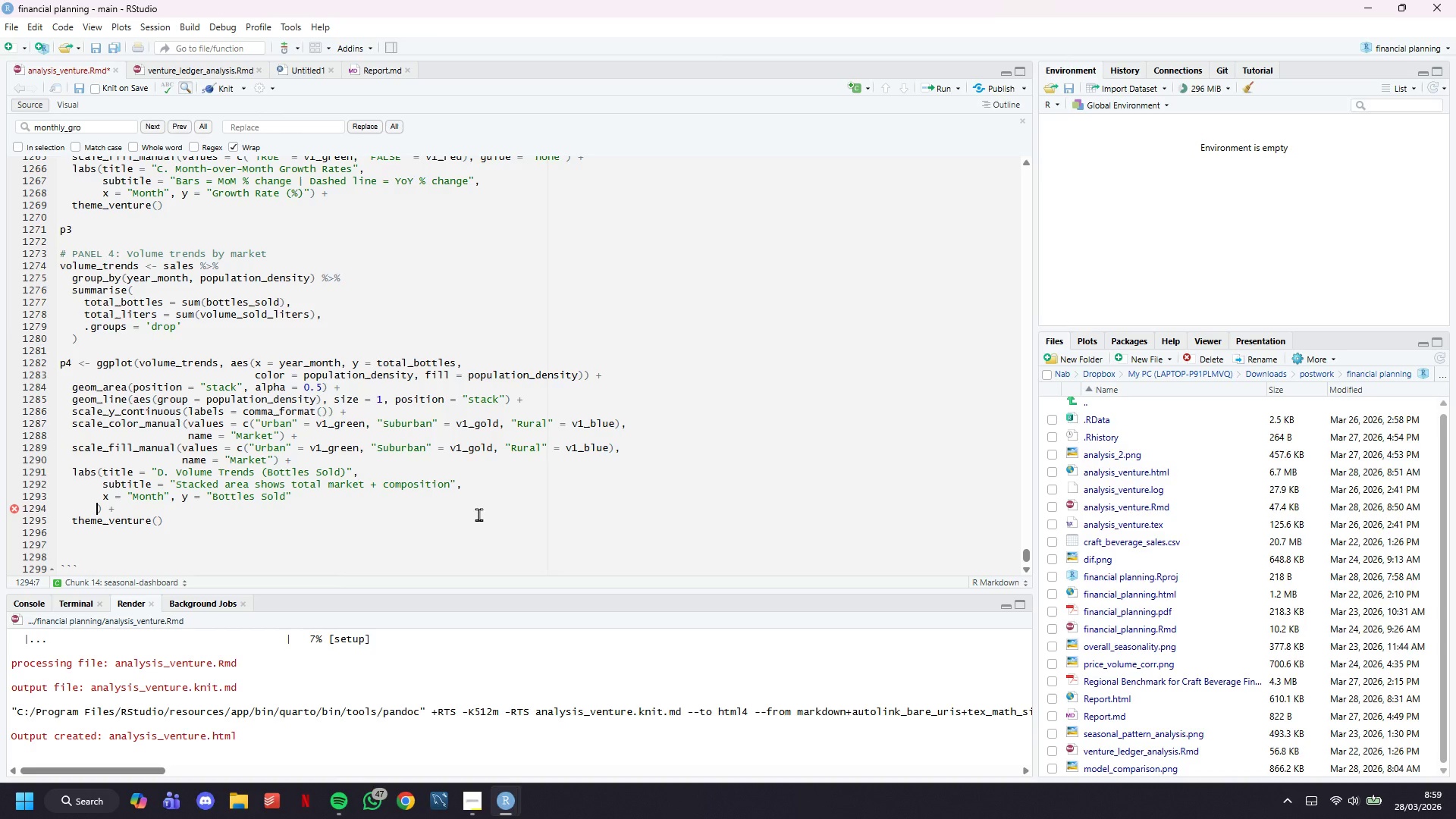 
key(Backspace)
 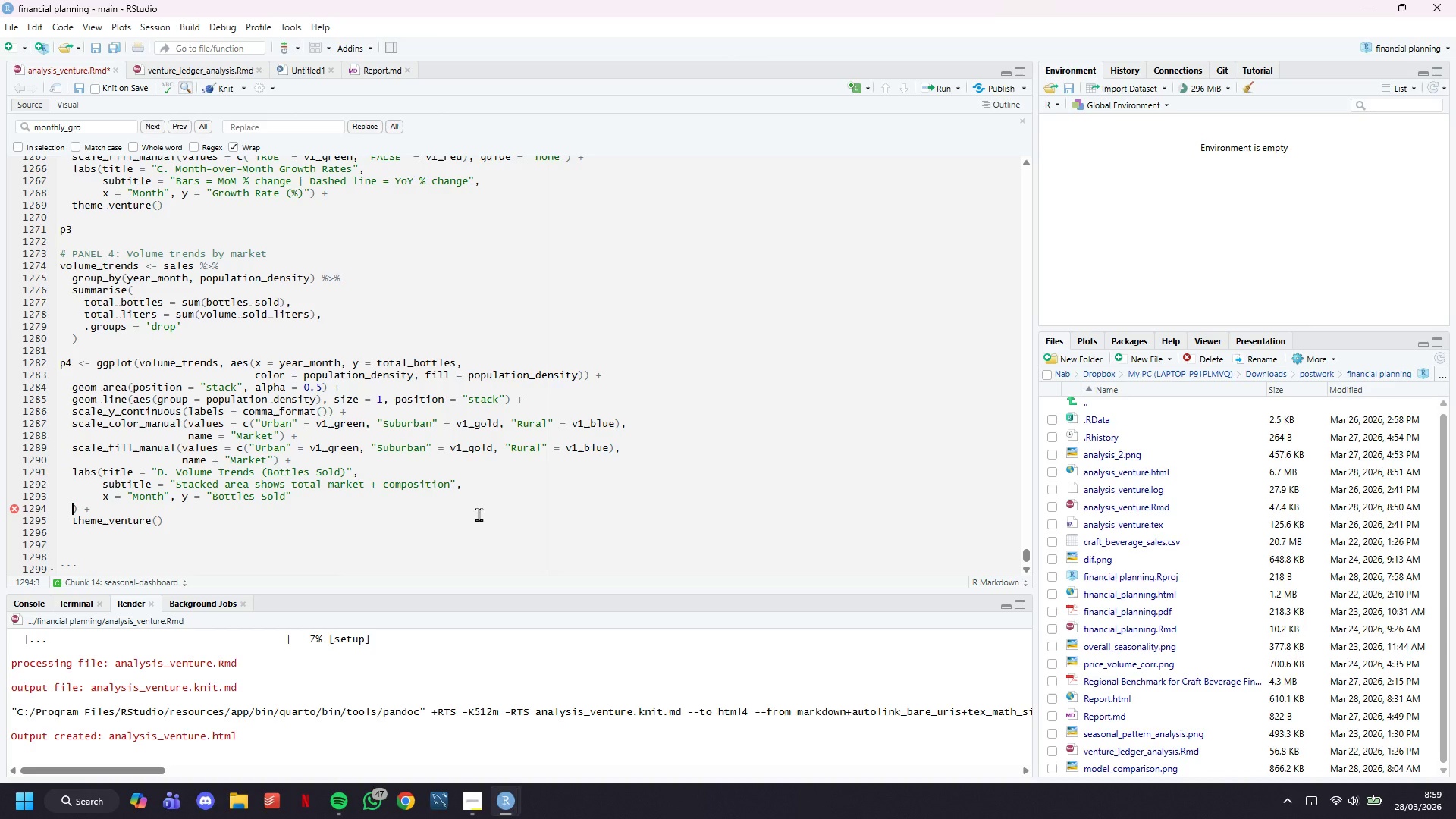 
key(Backspace)
 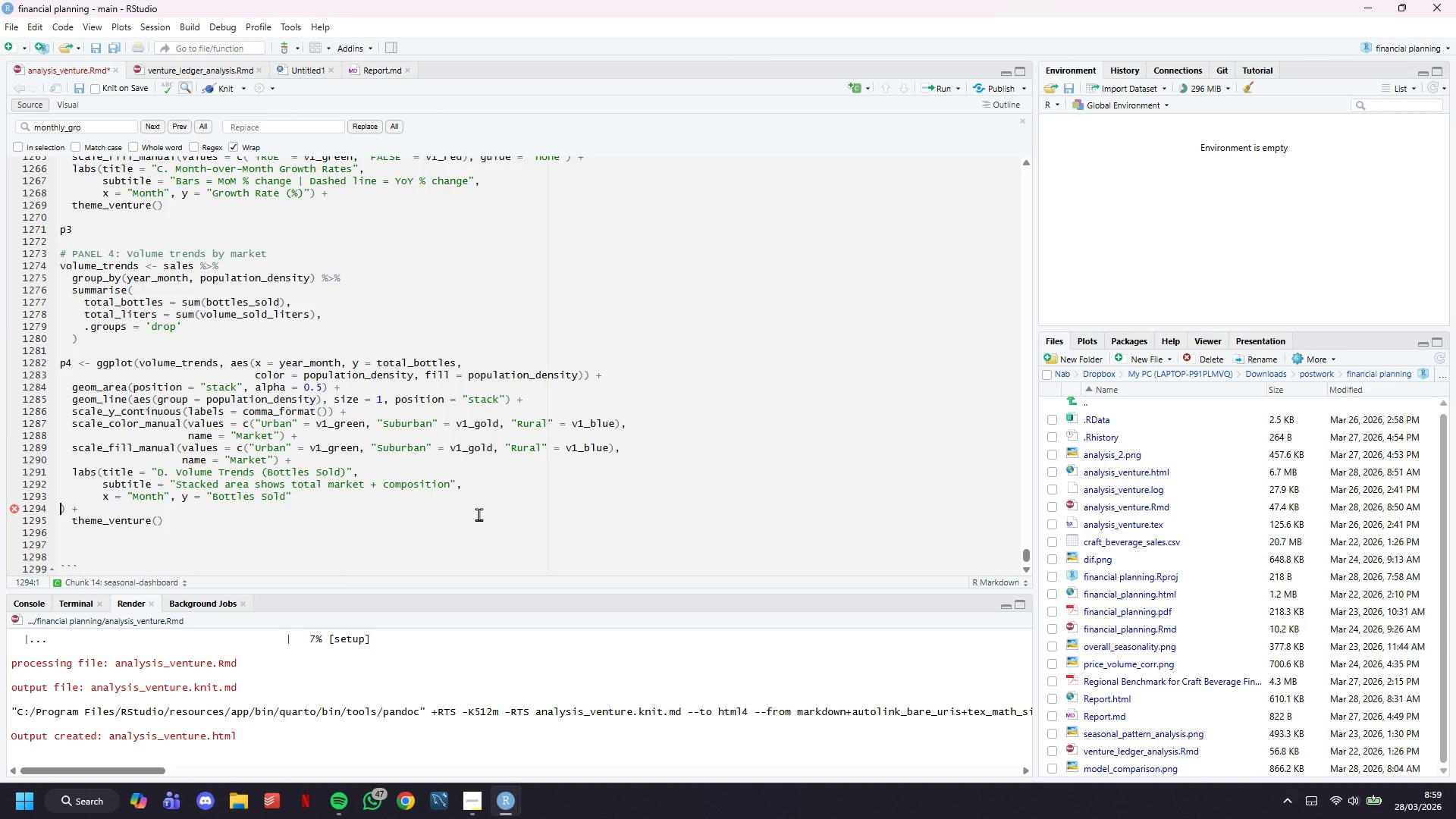 
key(Backspace)
 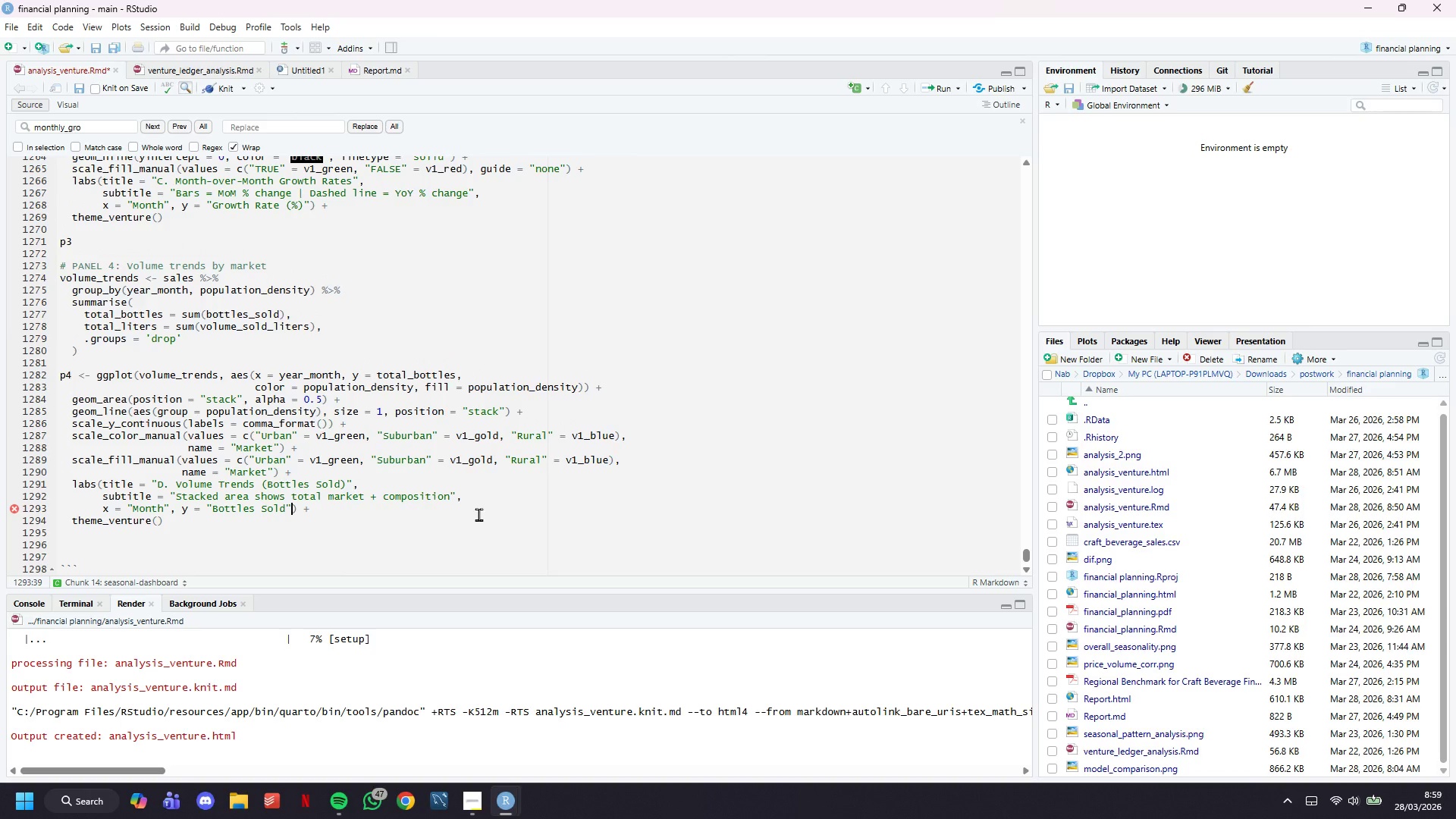 
key(ArrowRight)
 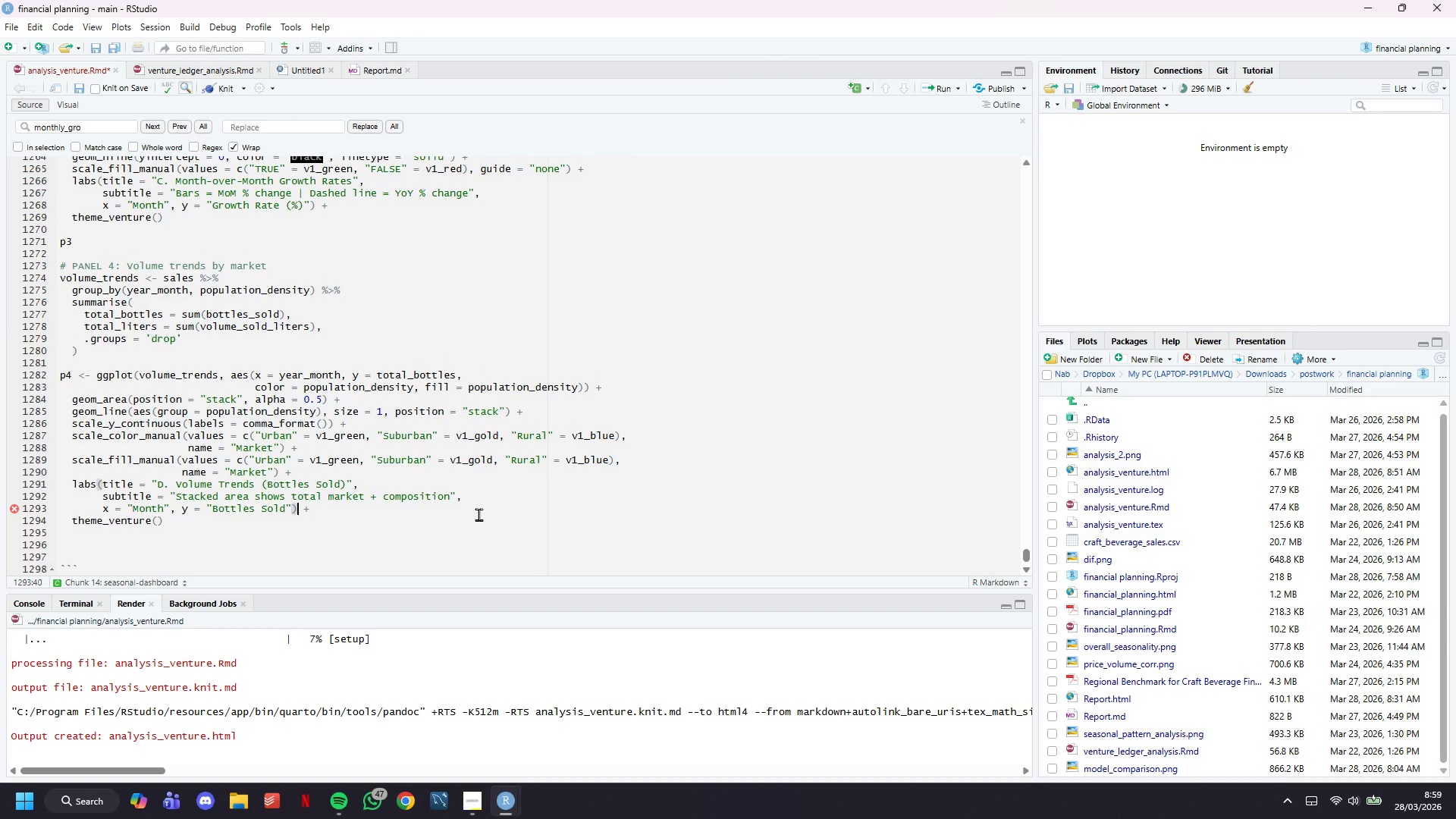 
key(ArrowRight)
 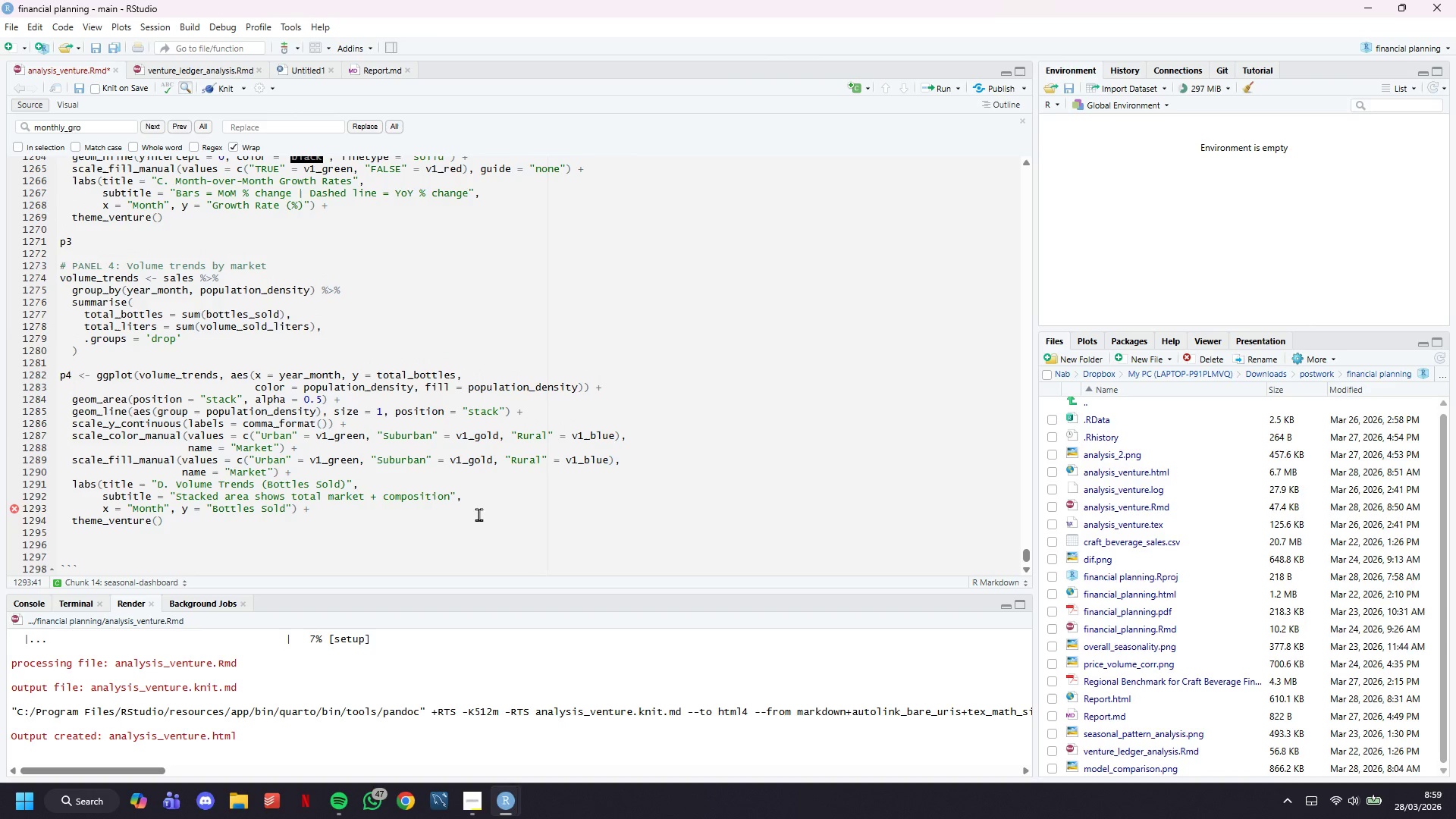 
key(ArrowRight)
 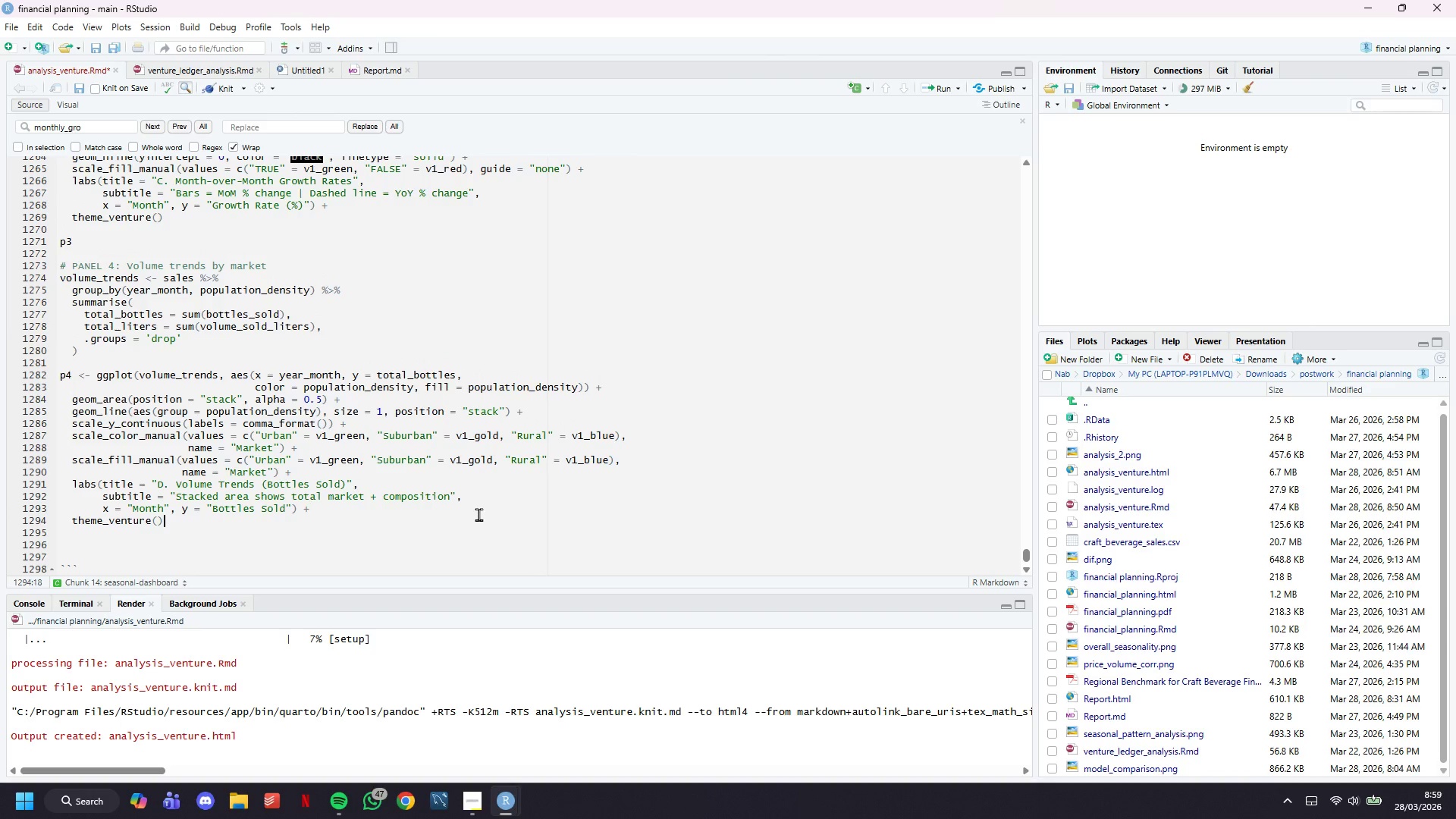 
key(ArrowDown)
 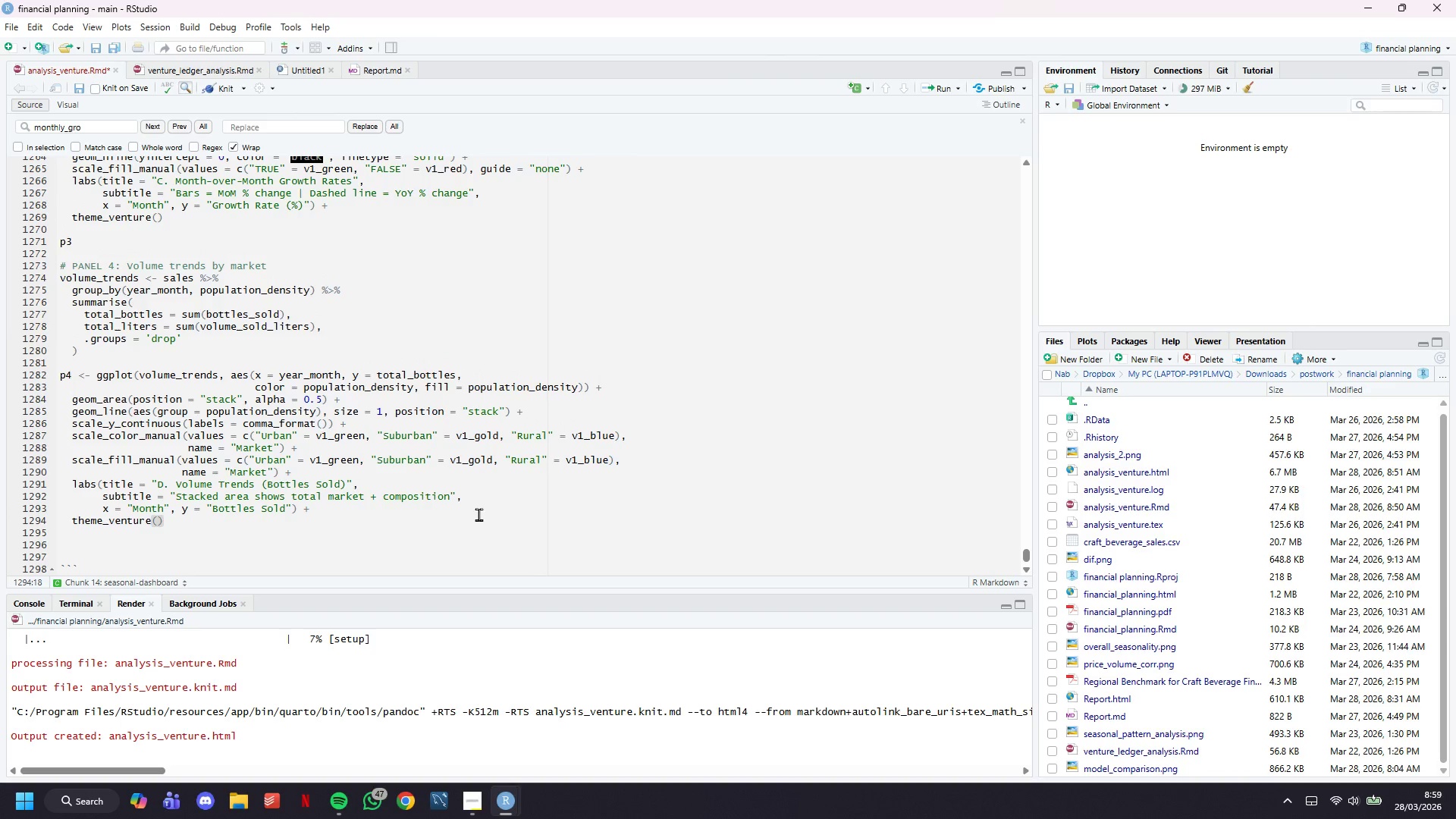 
key(Enter)
 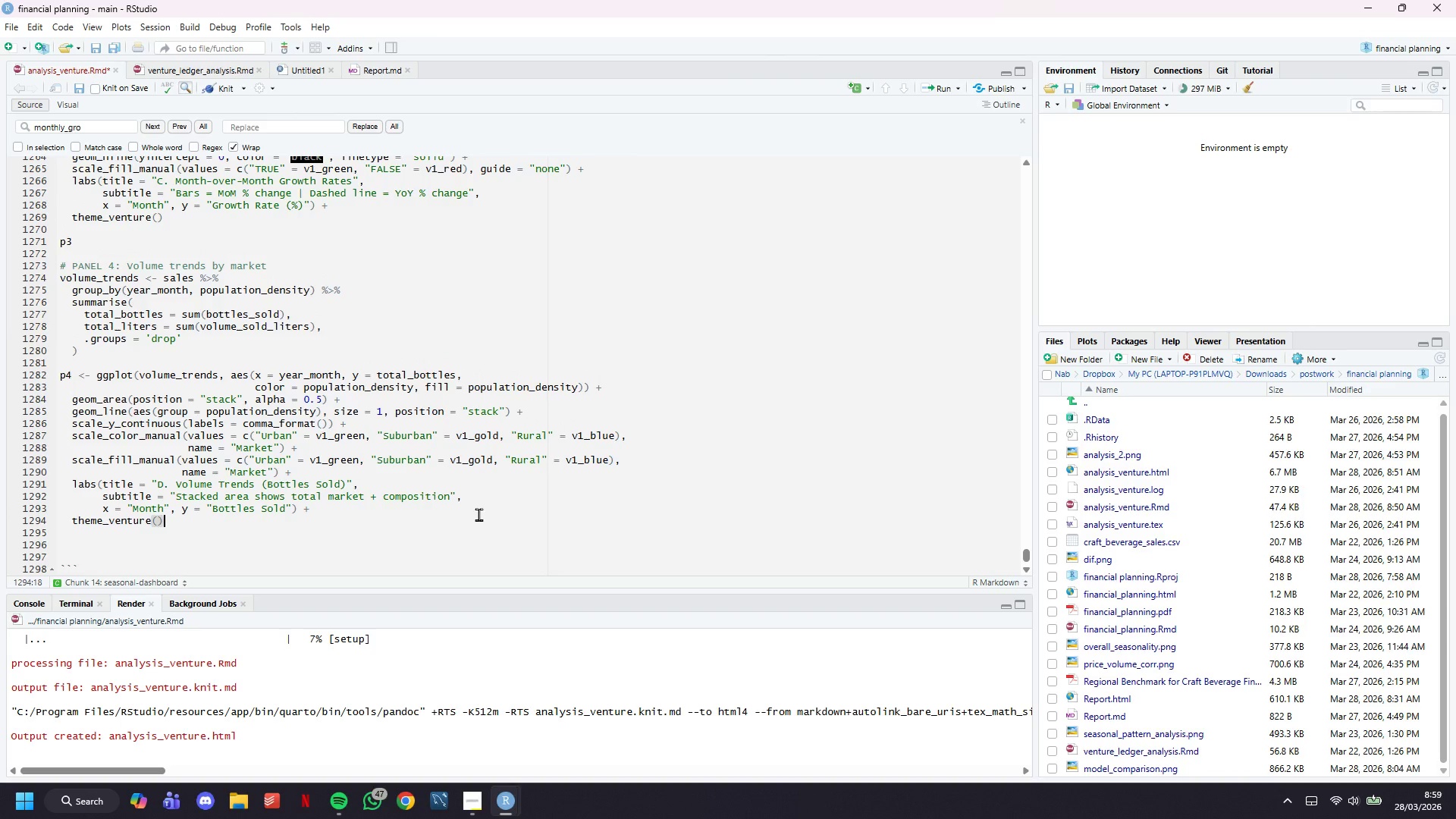 
key(Enter)
 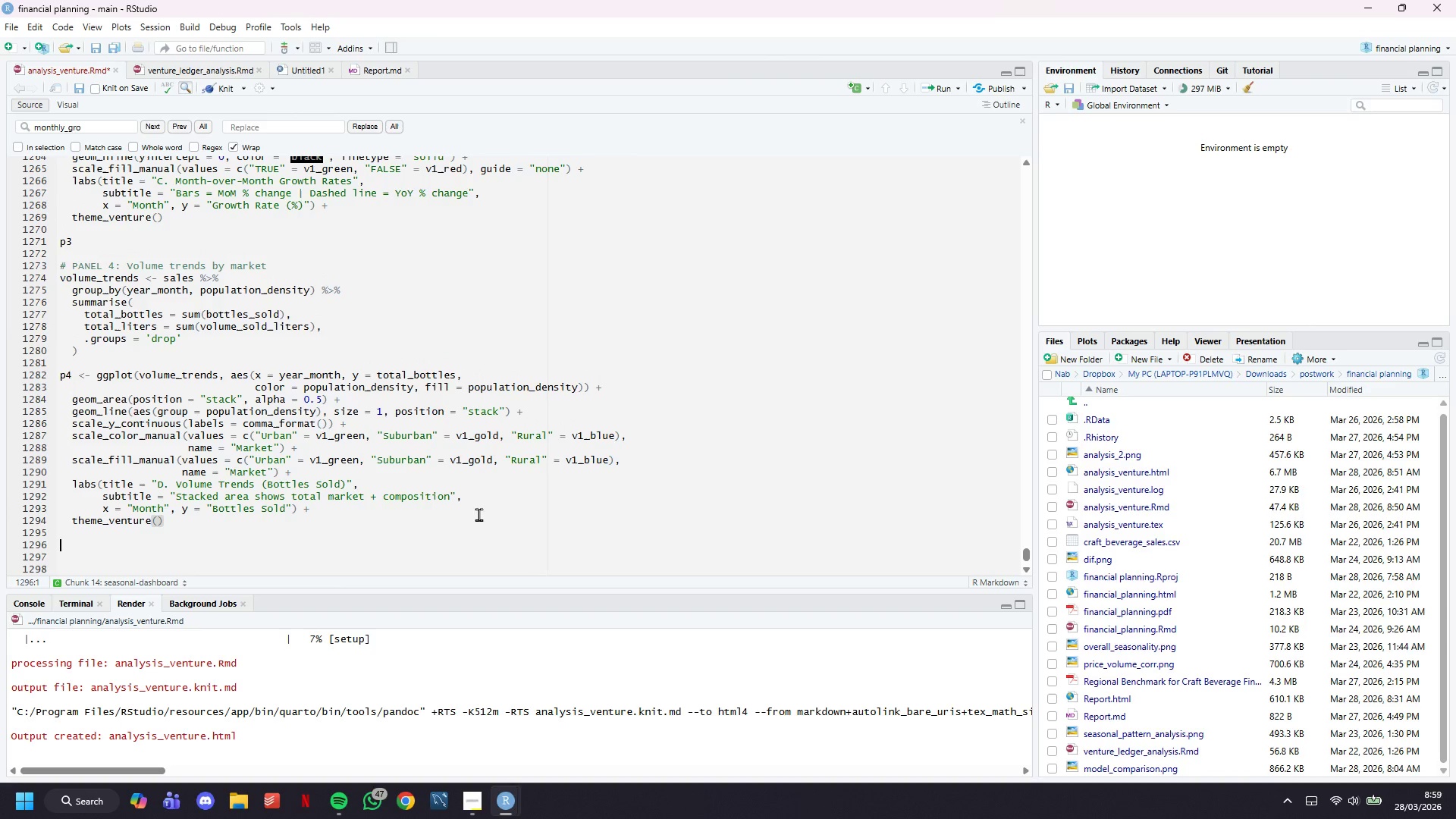 
key(Control+S)
 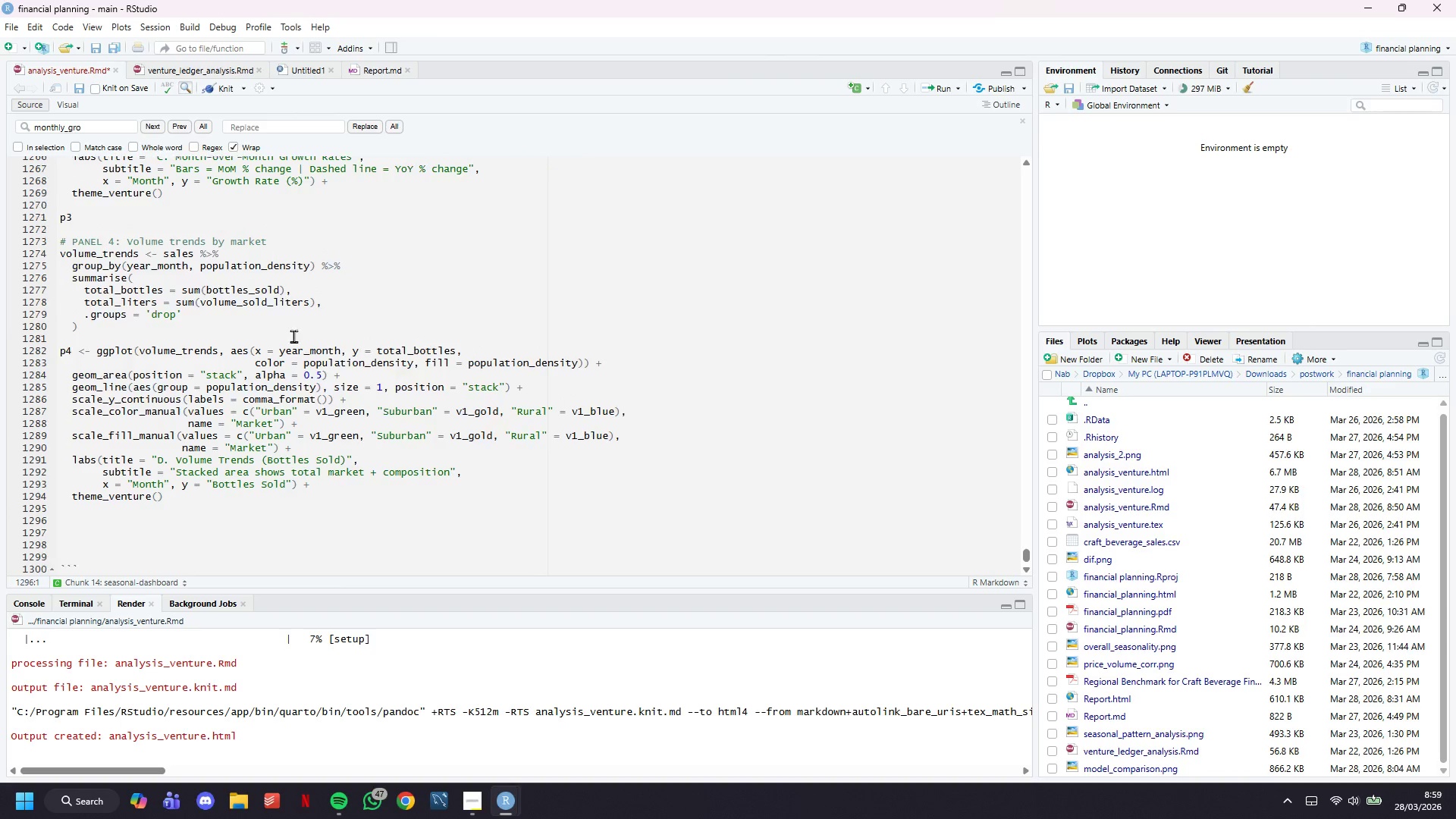 
scroll: coordinate [287, 329], scroll_direction: down, amount: 5.0
 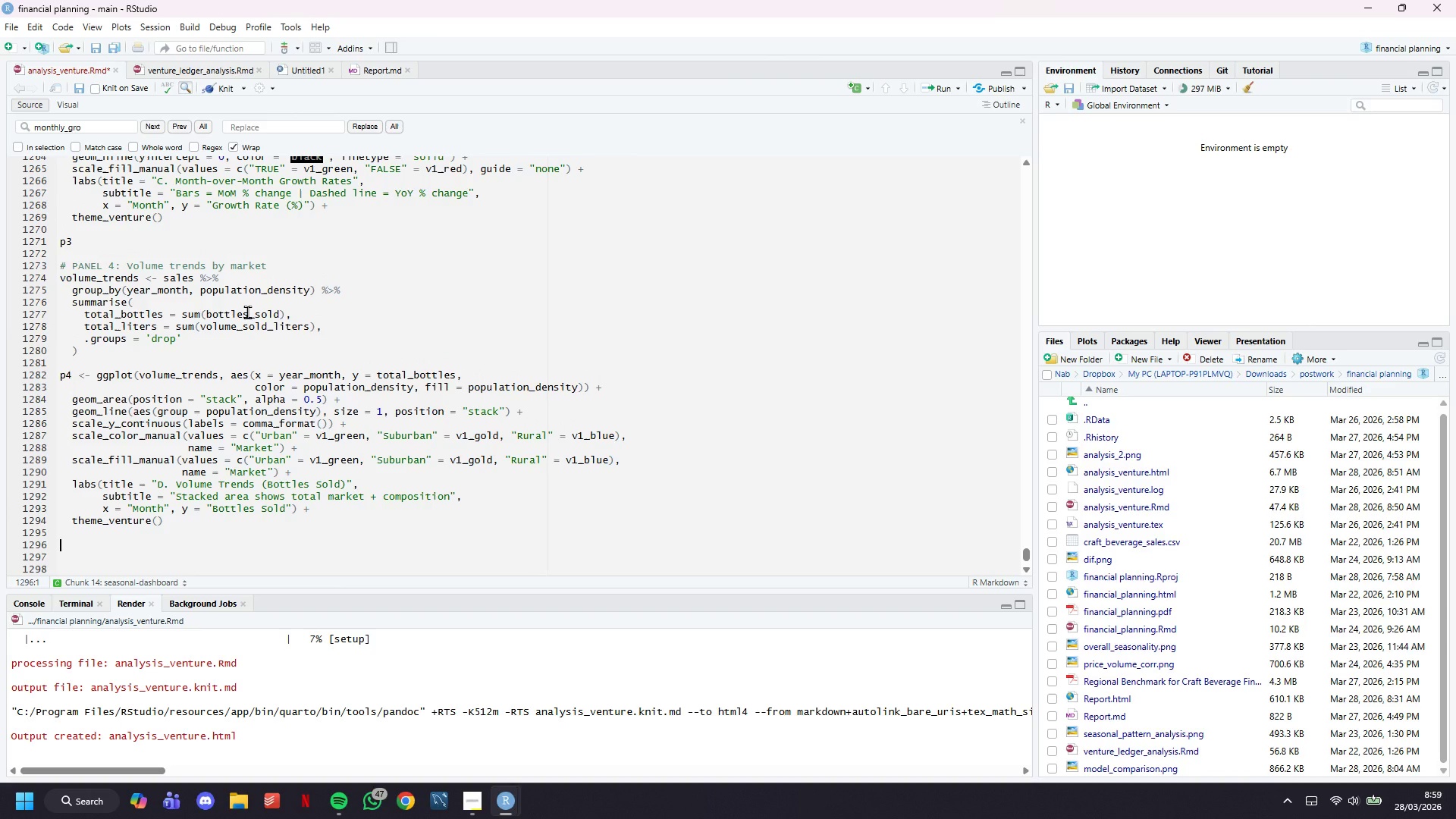 
type(# PANEL 5 : Price tier performance by quarter)
 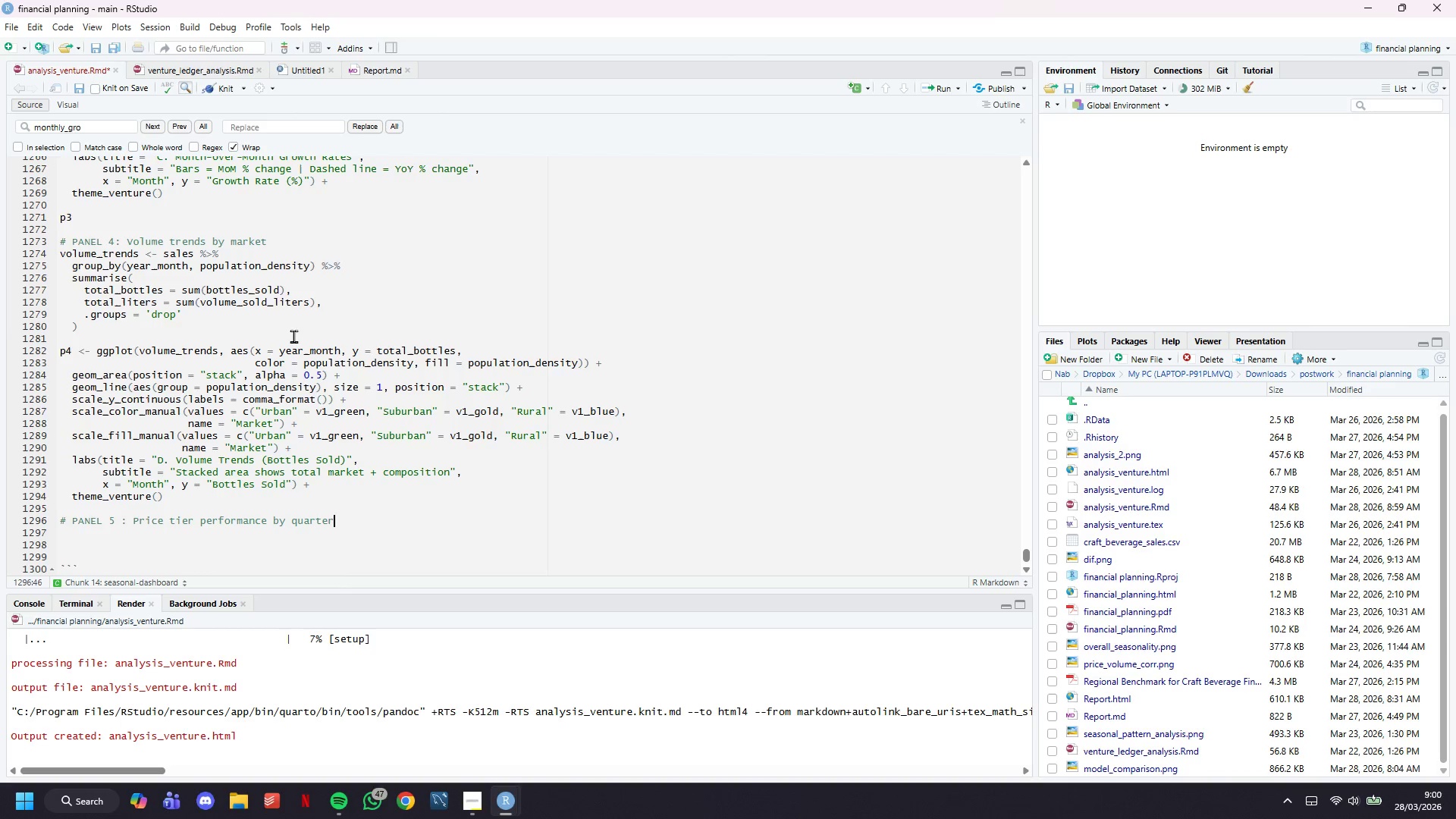 
key(Enter)
 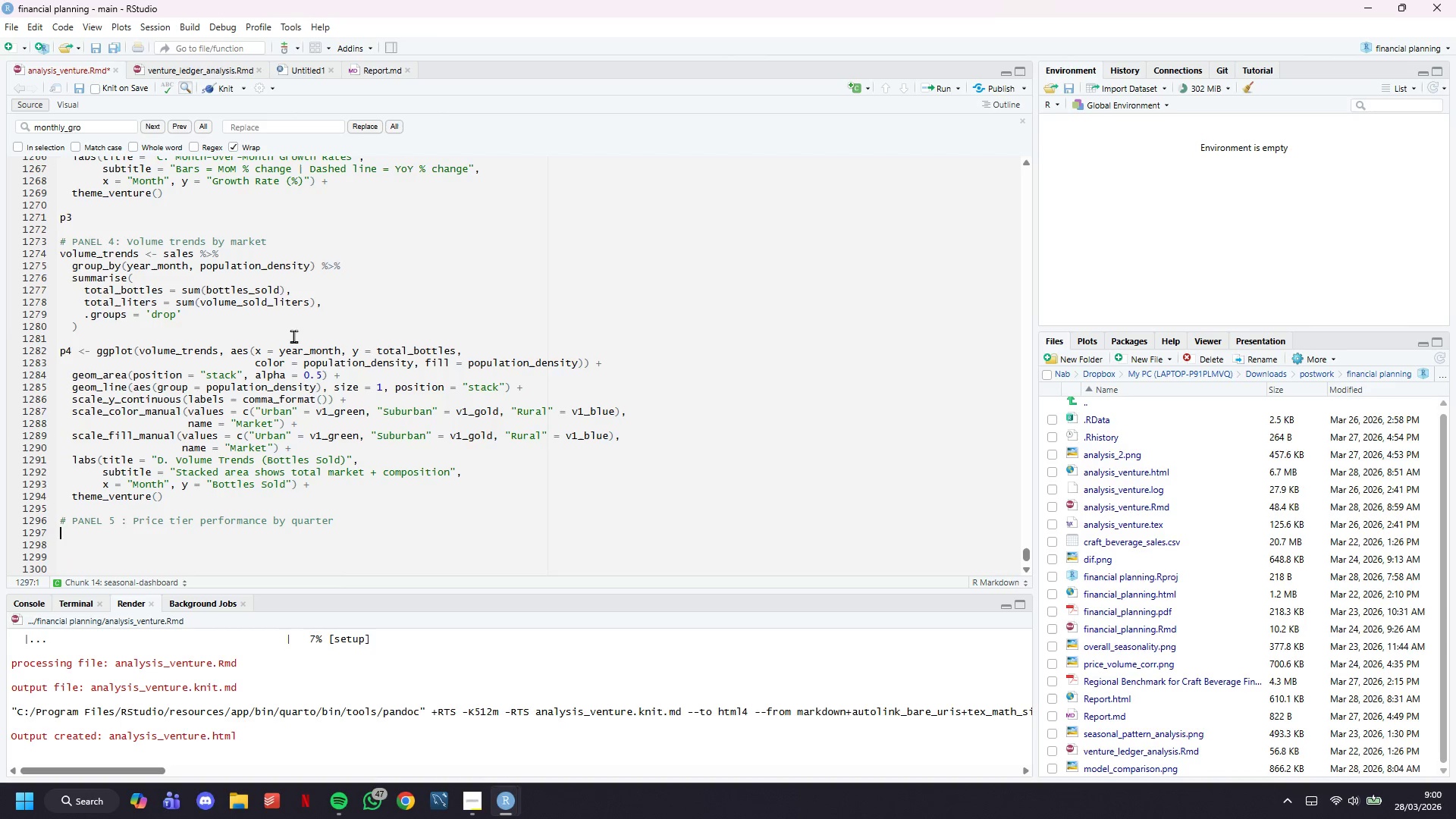 
key(Enter)
 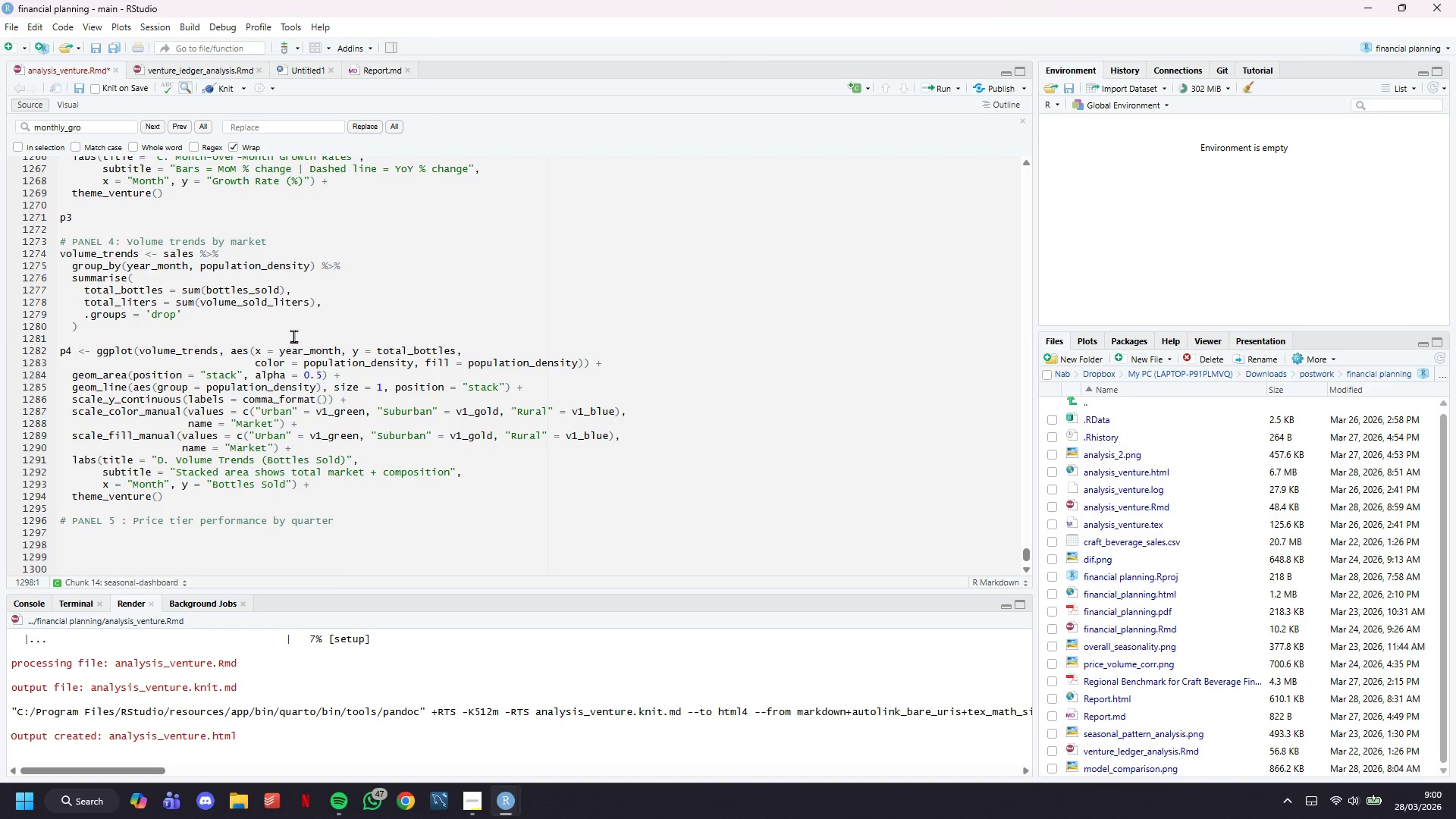 
wait(8.77)
 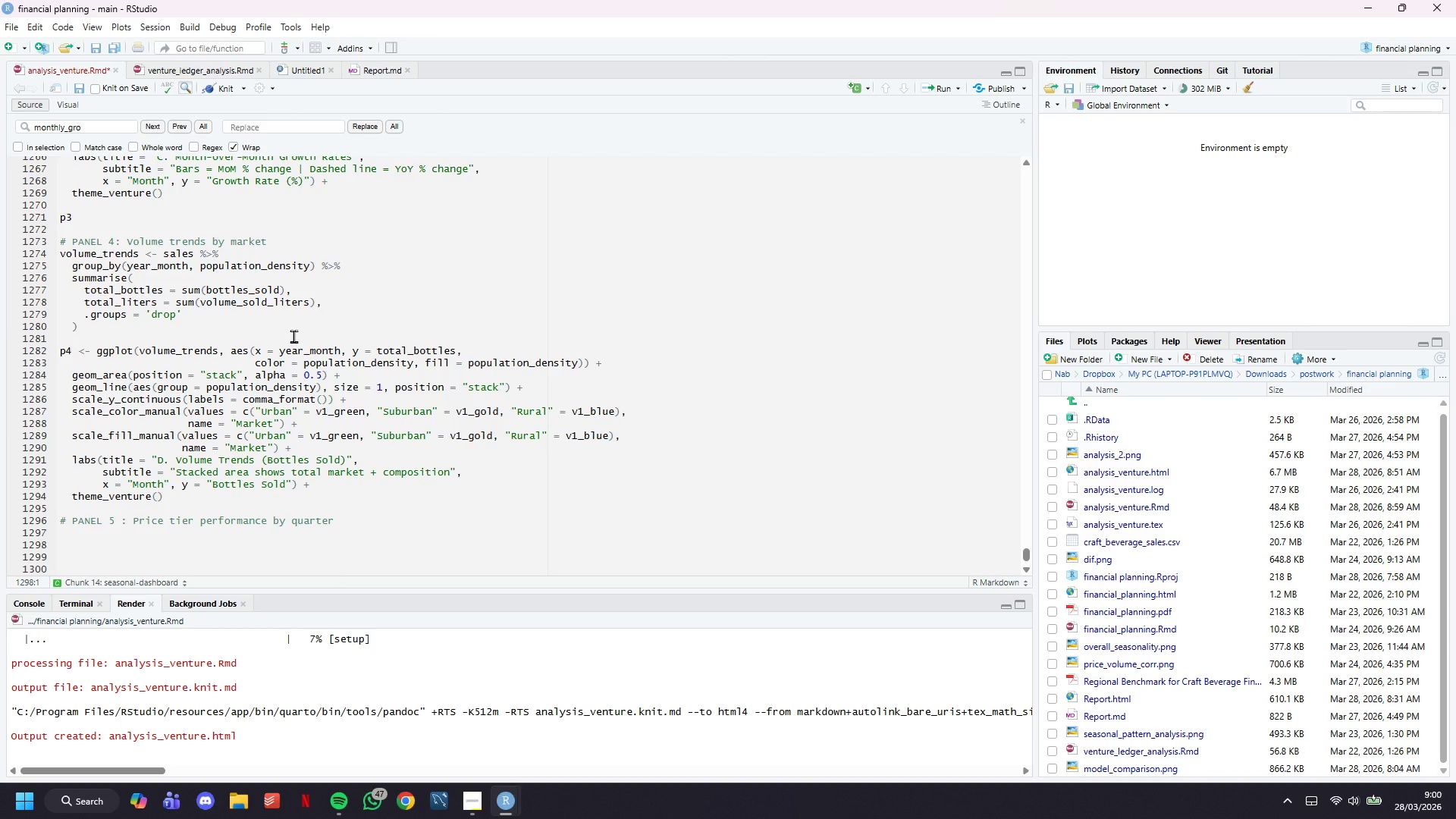 
type(quarterly_tiers <- sales %>%)
 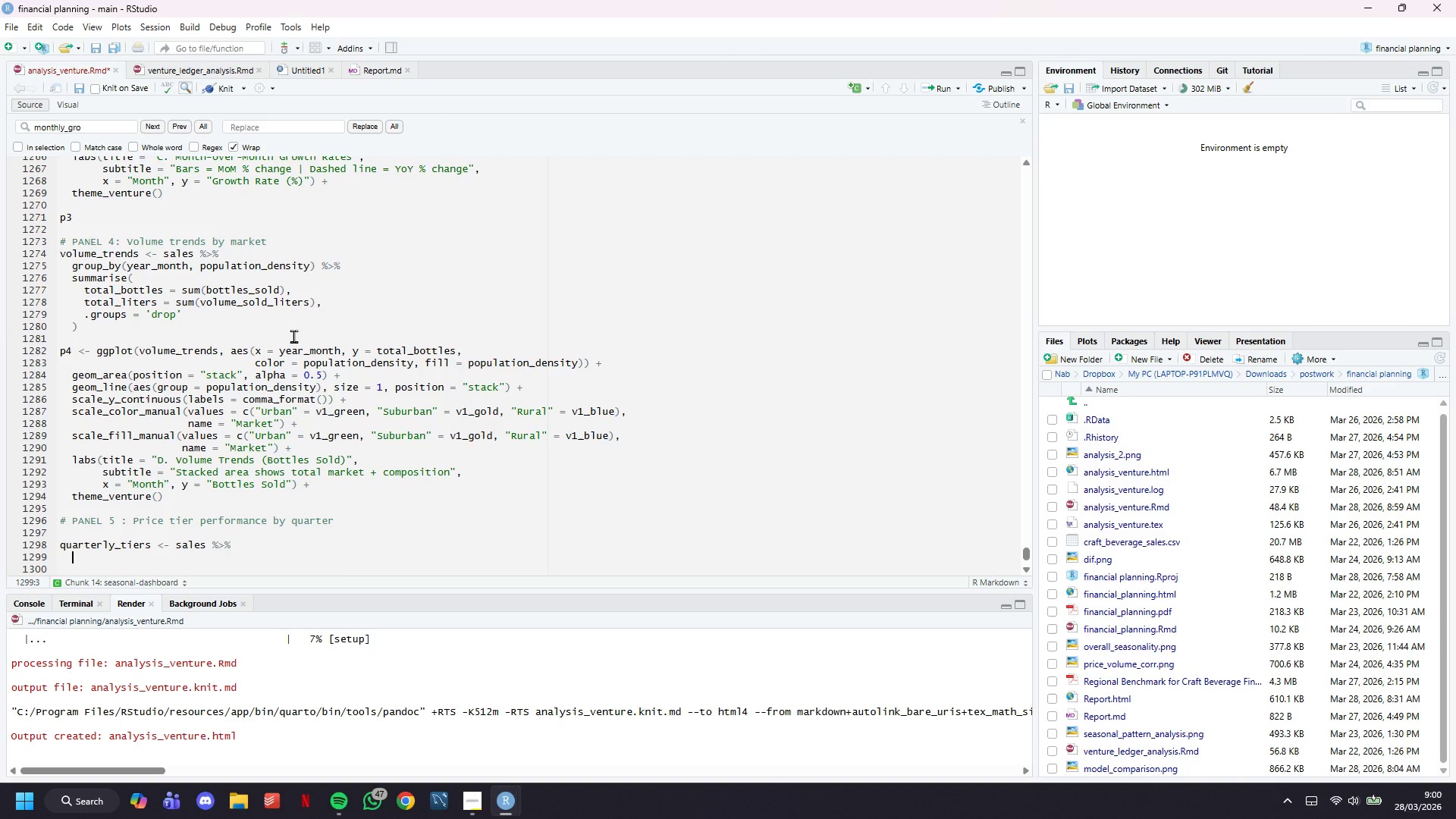 
 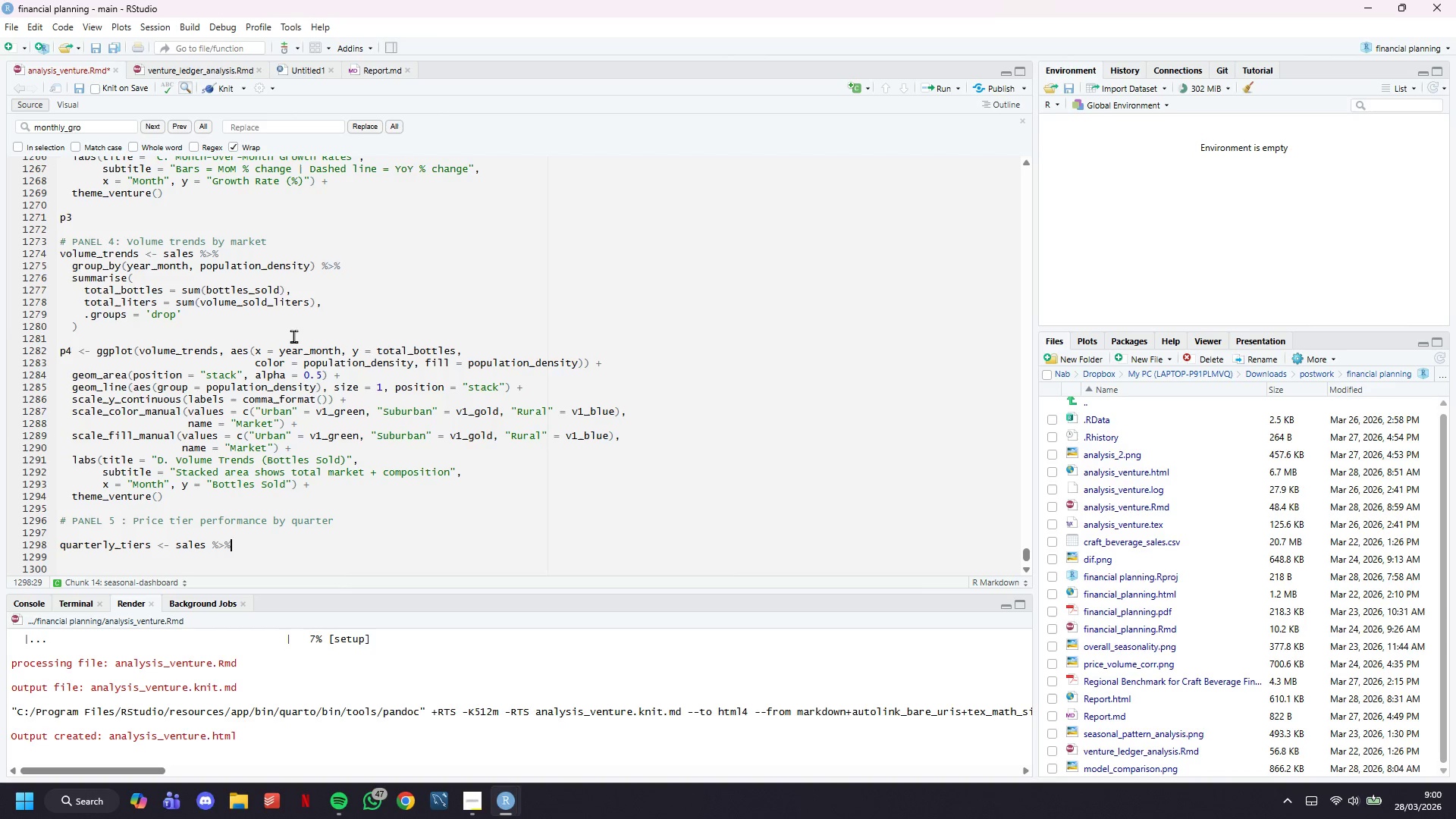 
key(Enter)
 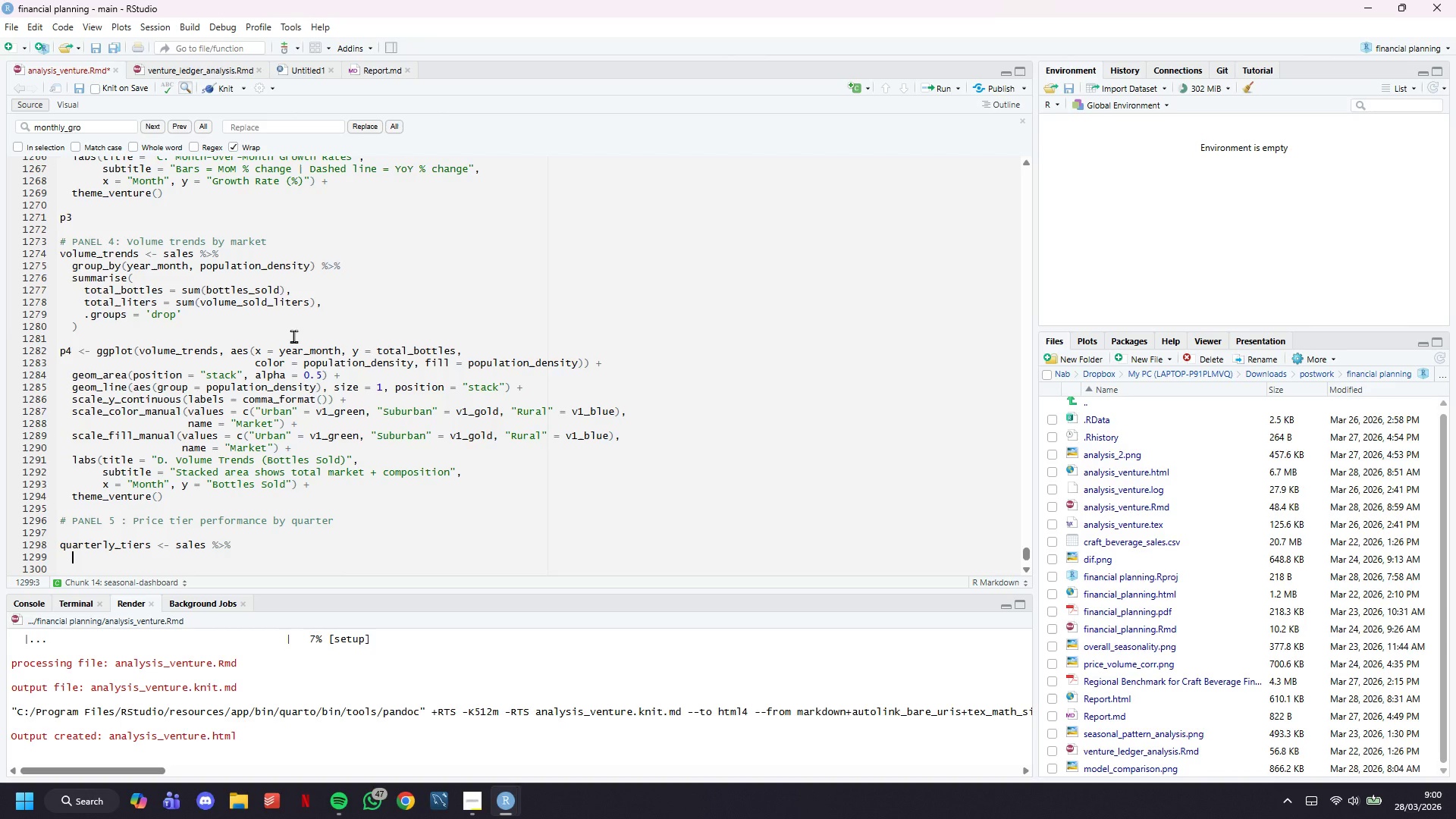 
type(mutate(quarter_label, )
key(Backspace)
key(Backspace)
type( = paste0(year, "-Q)
 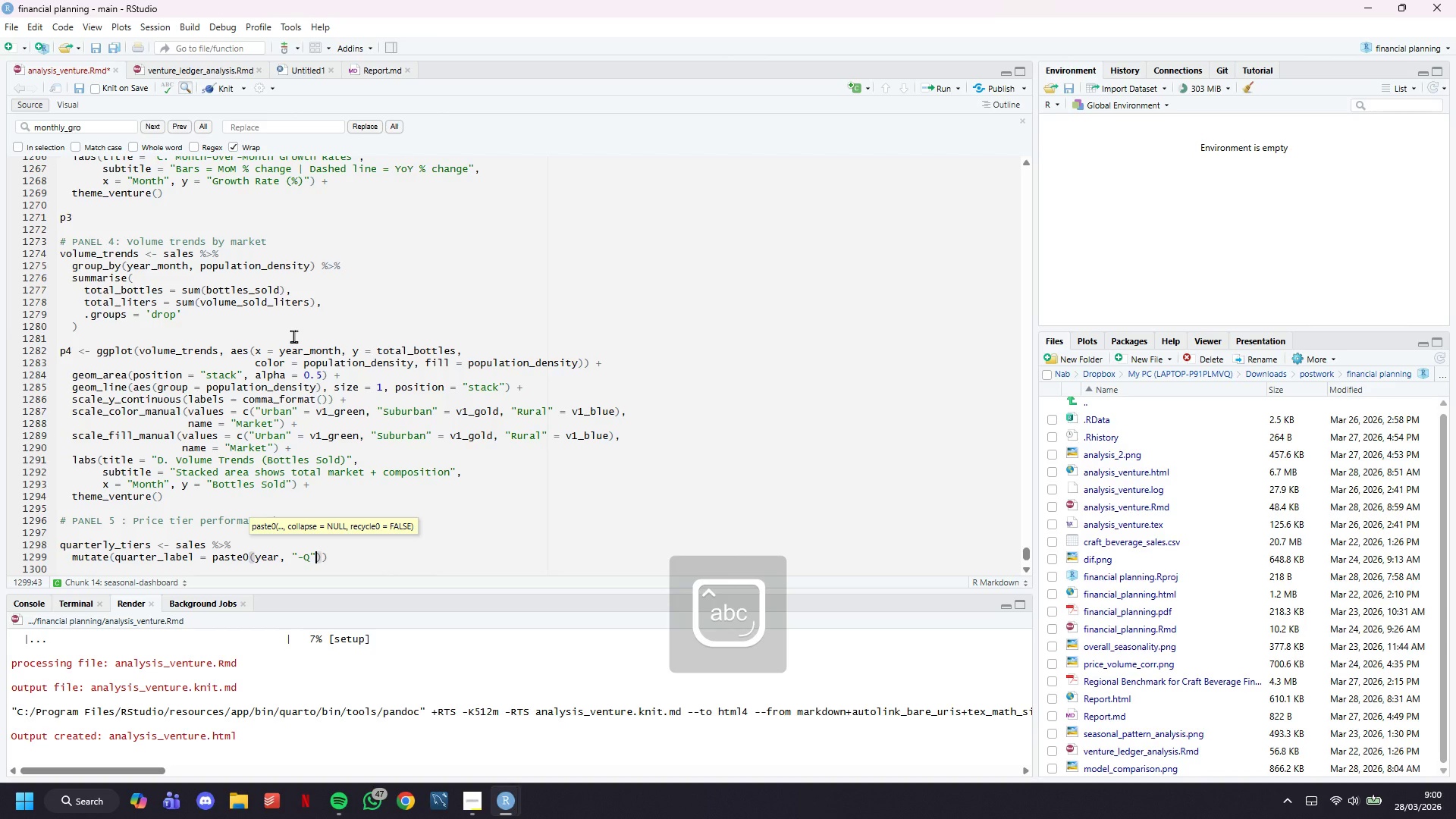 
 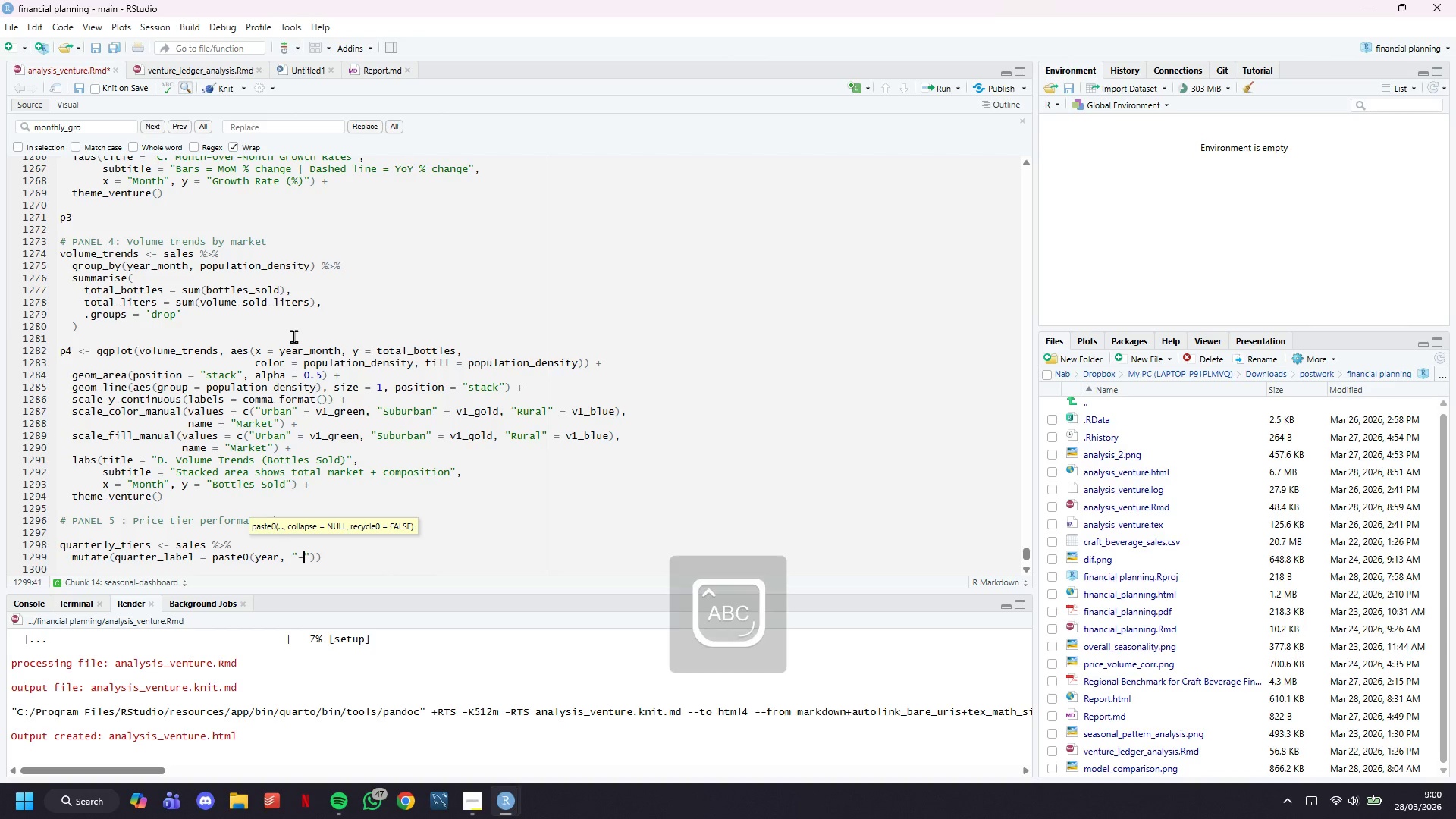 
key(ArrowRight)
 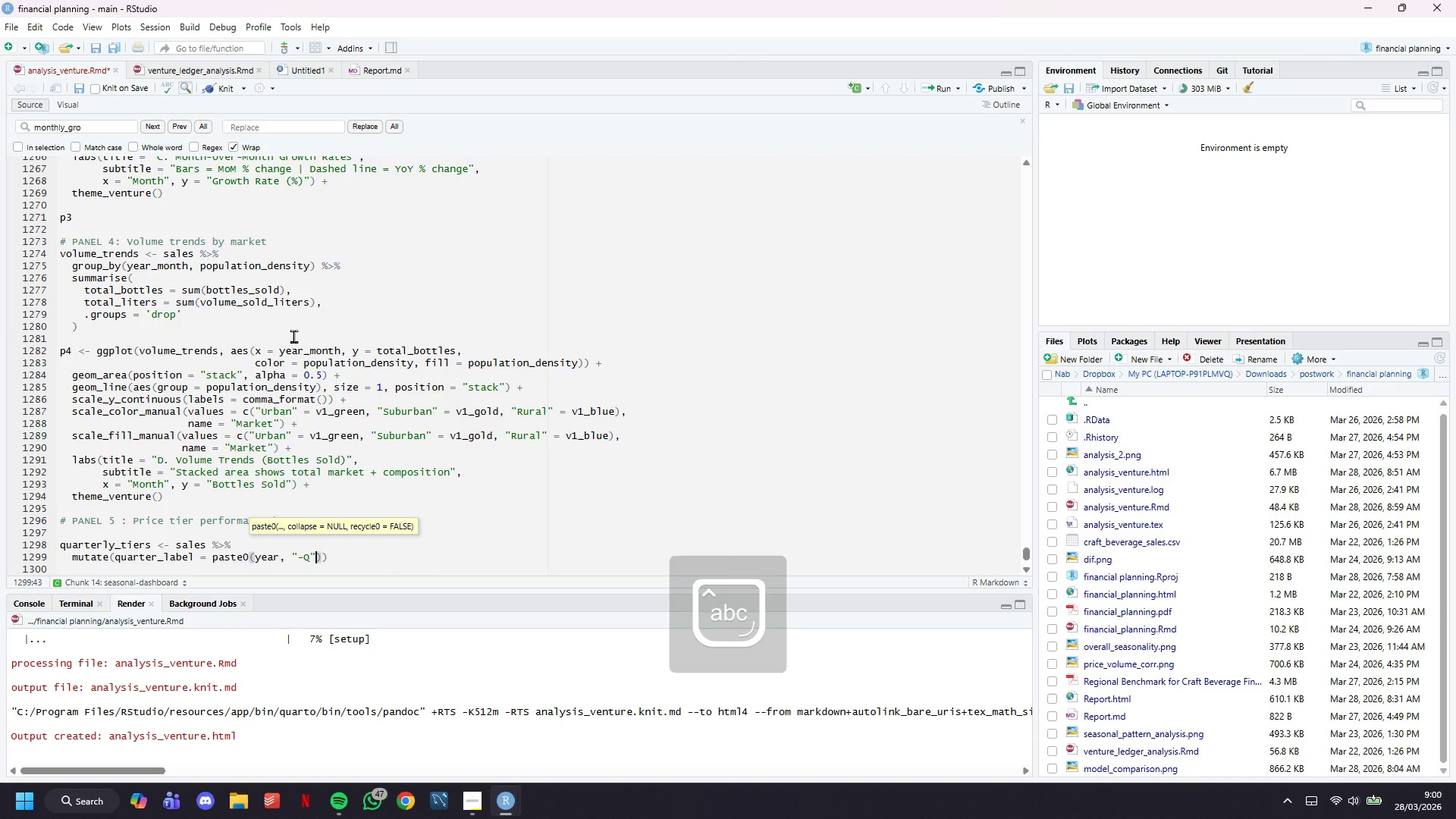 
type(, quarter)
 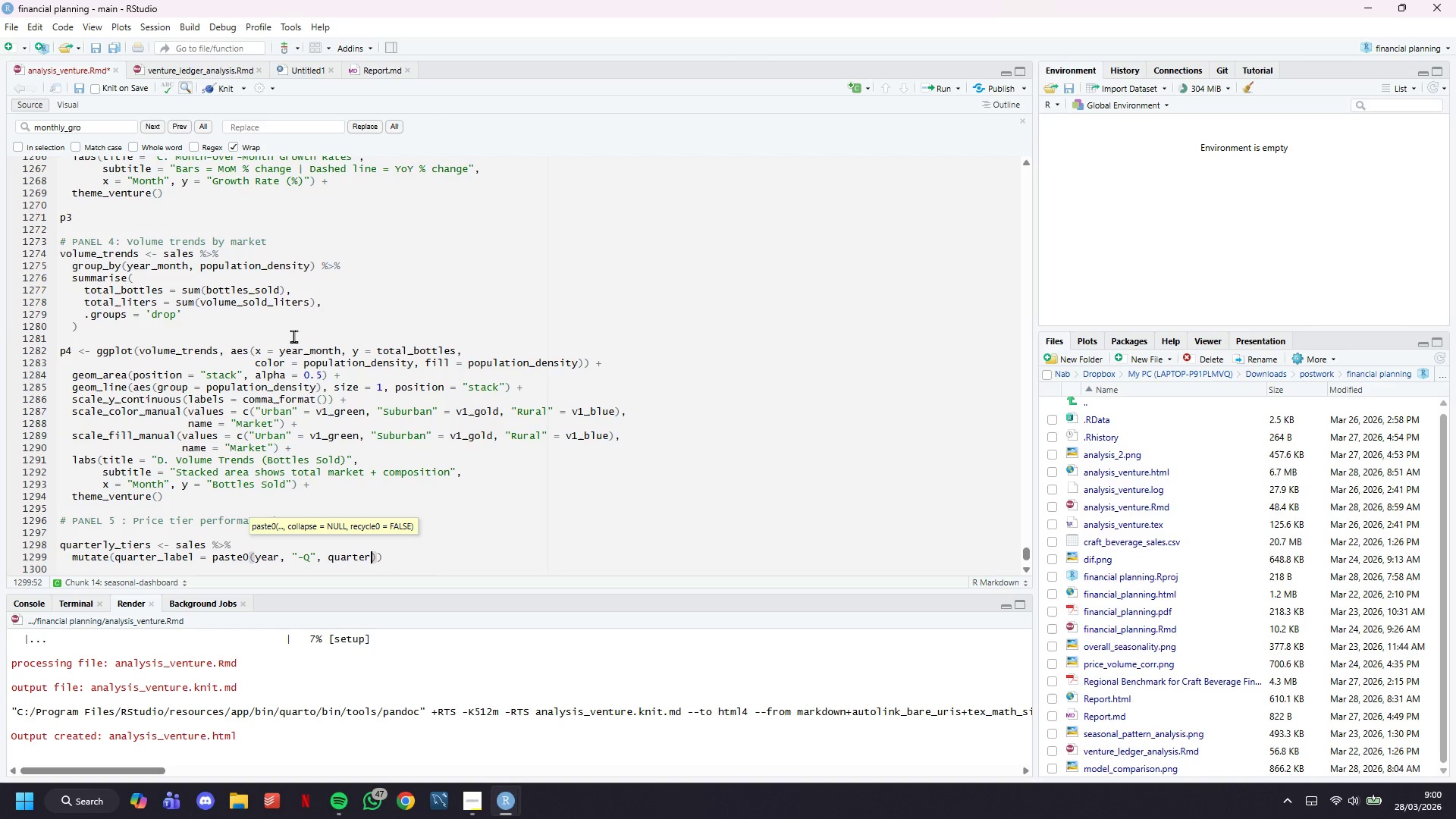 
key(ArrowRight)
 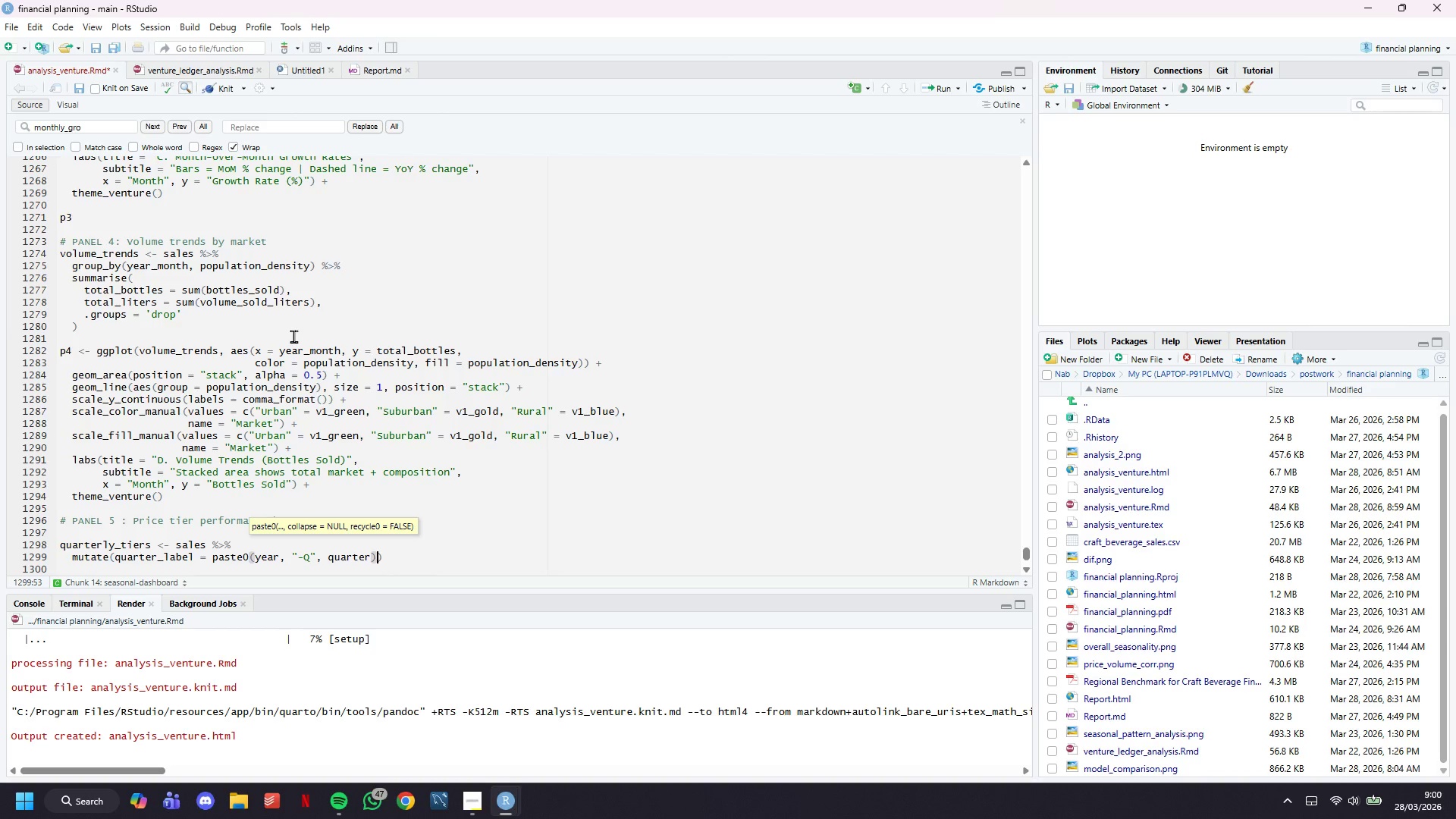 
key(ArrowRight)
 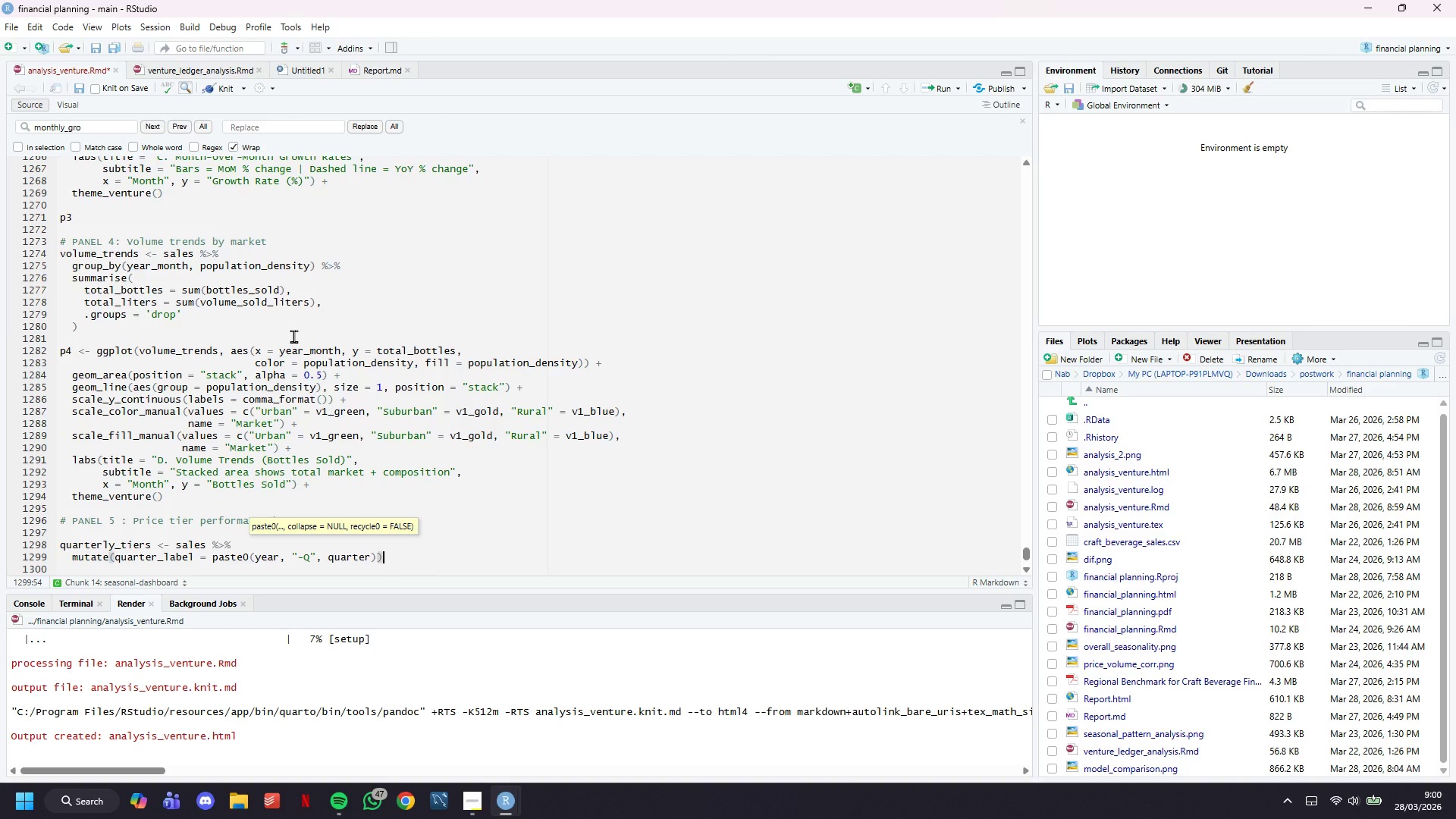 
key(Space)
 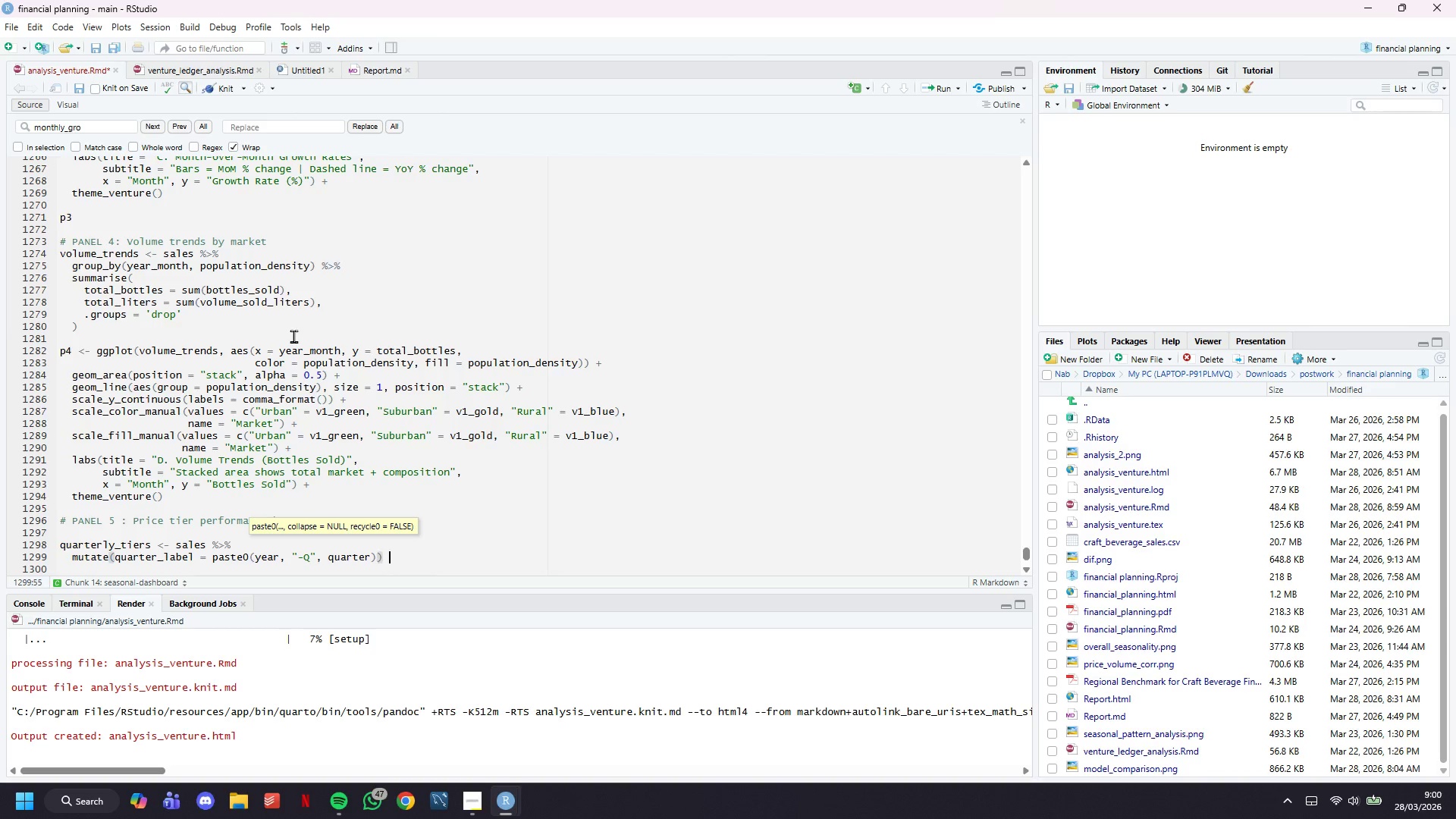 
key(Shift+5)
 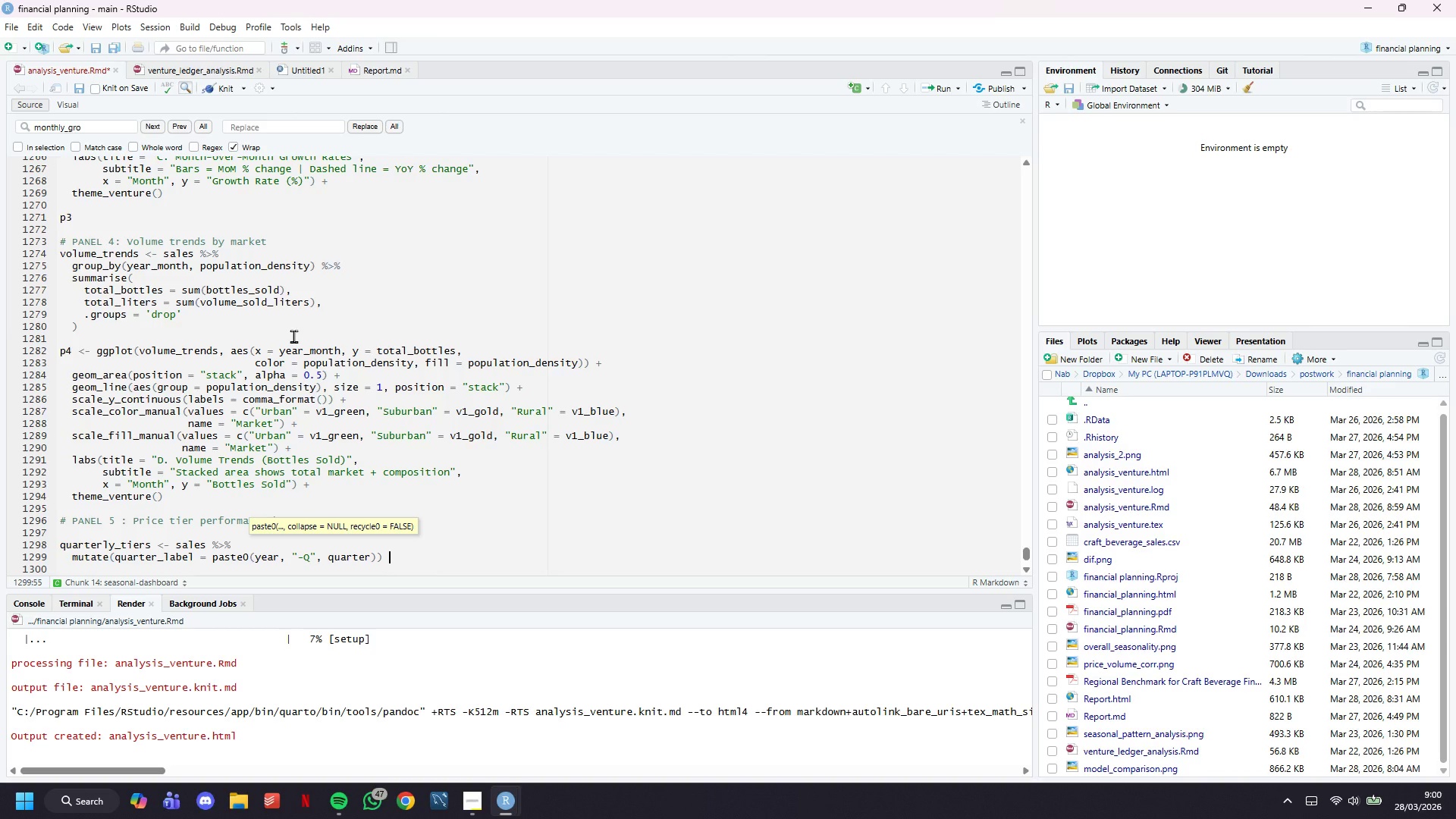 
key(Shift+Period)
 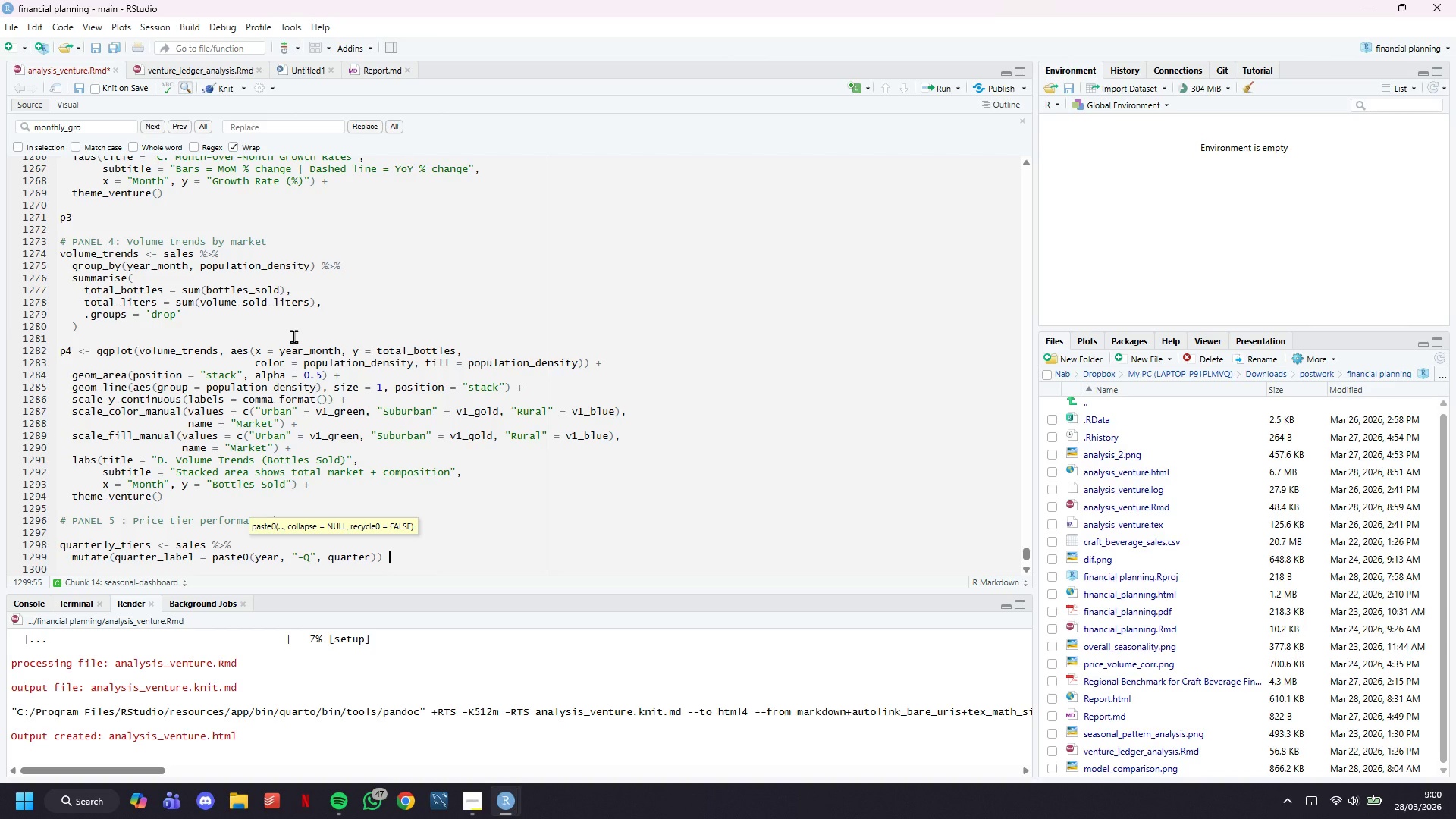 
key(Shift+5)
 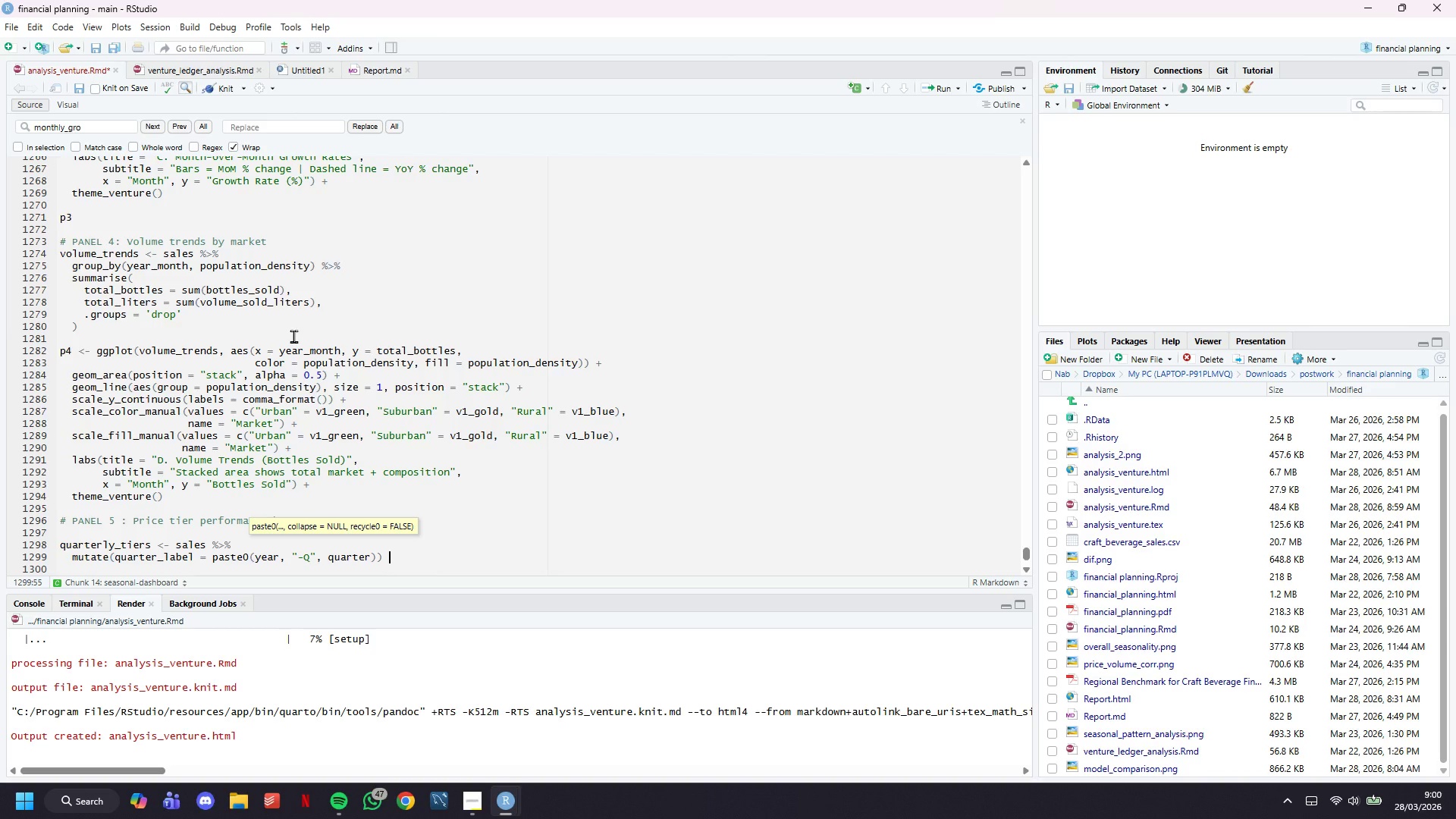 
key(Enter)
 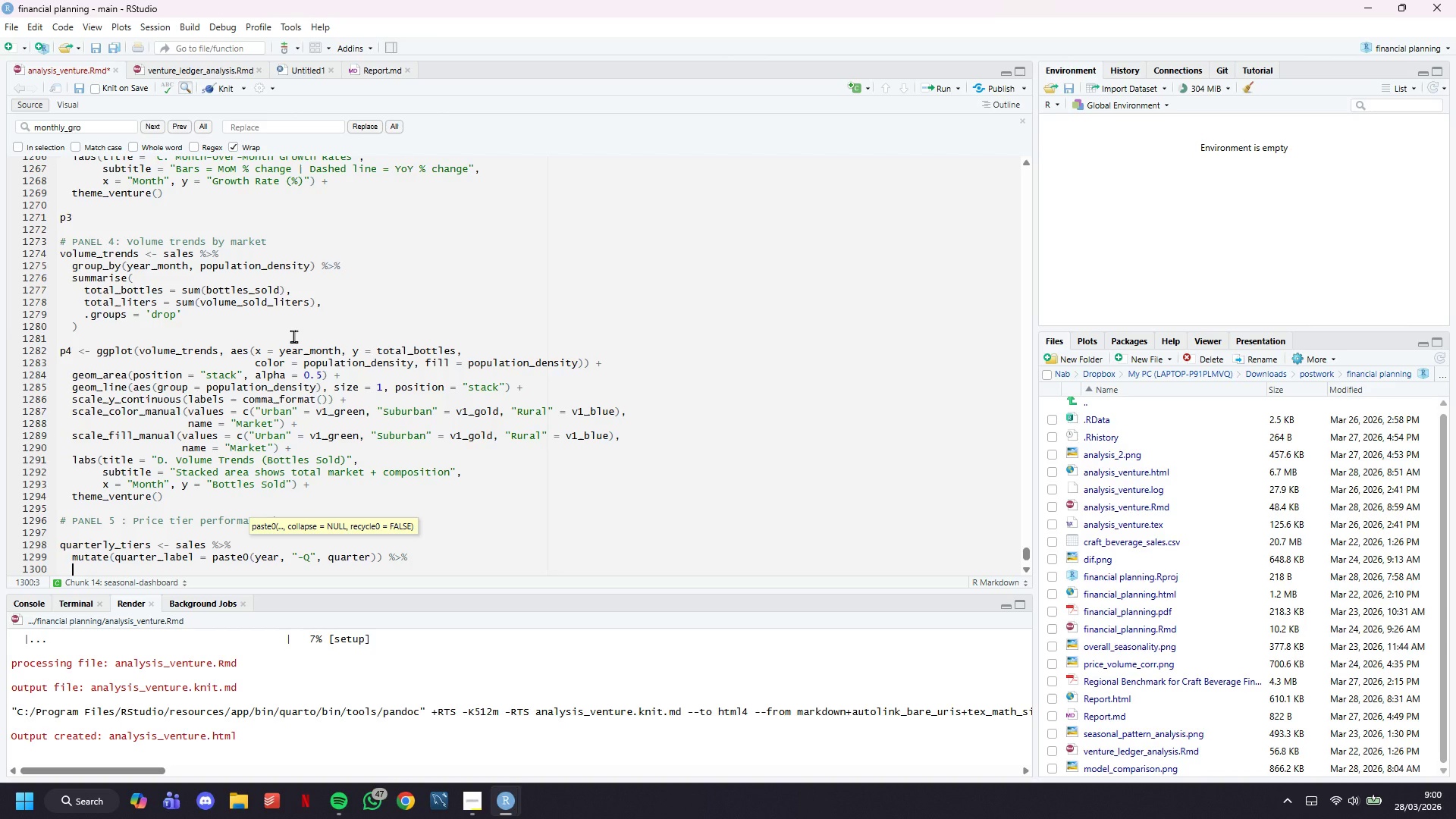 
scroll: coordinate [323, 357], scroll_direction: down, amount: 4.0
 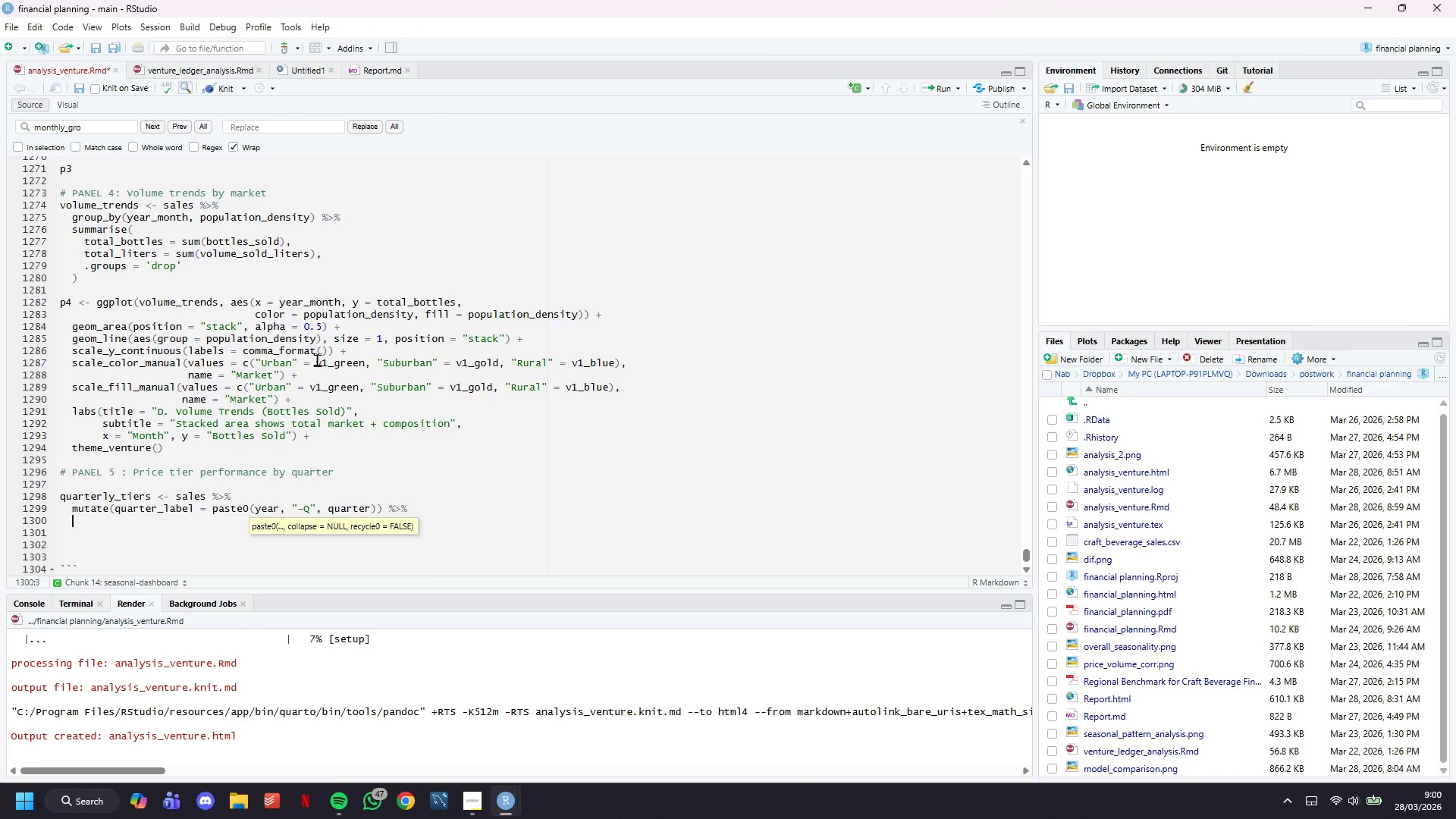 
type(group_by(quarter_label, price_tier)
 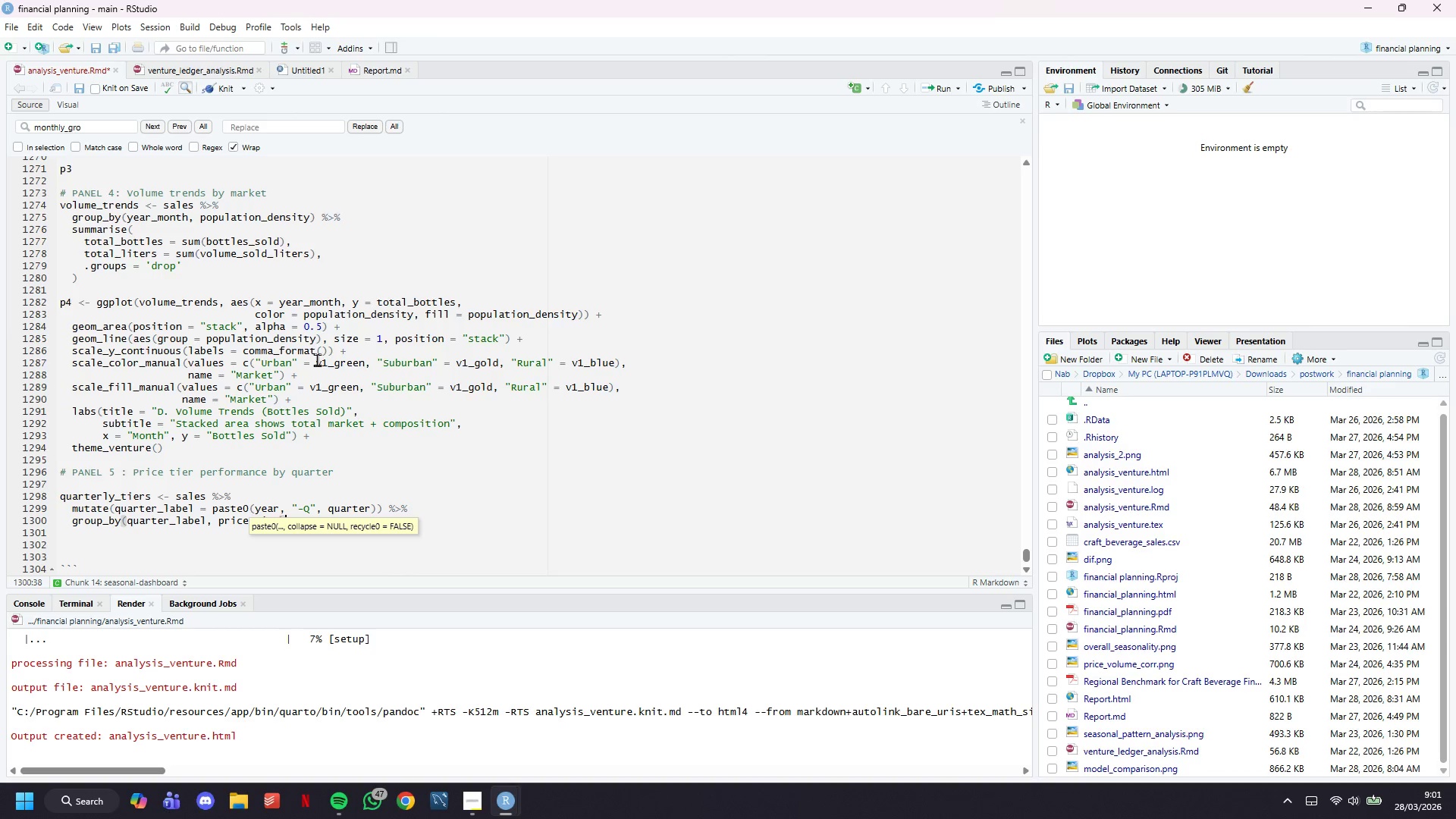 
 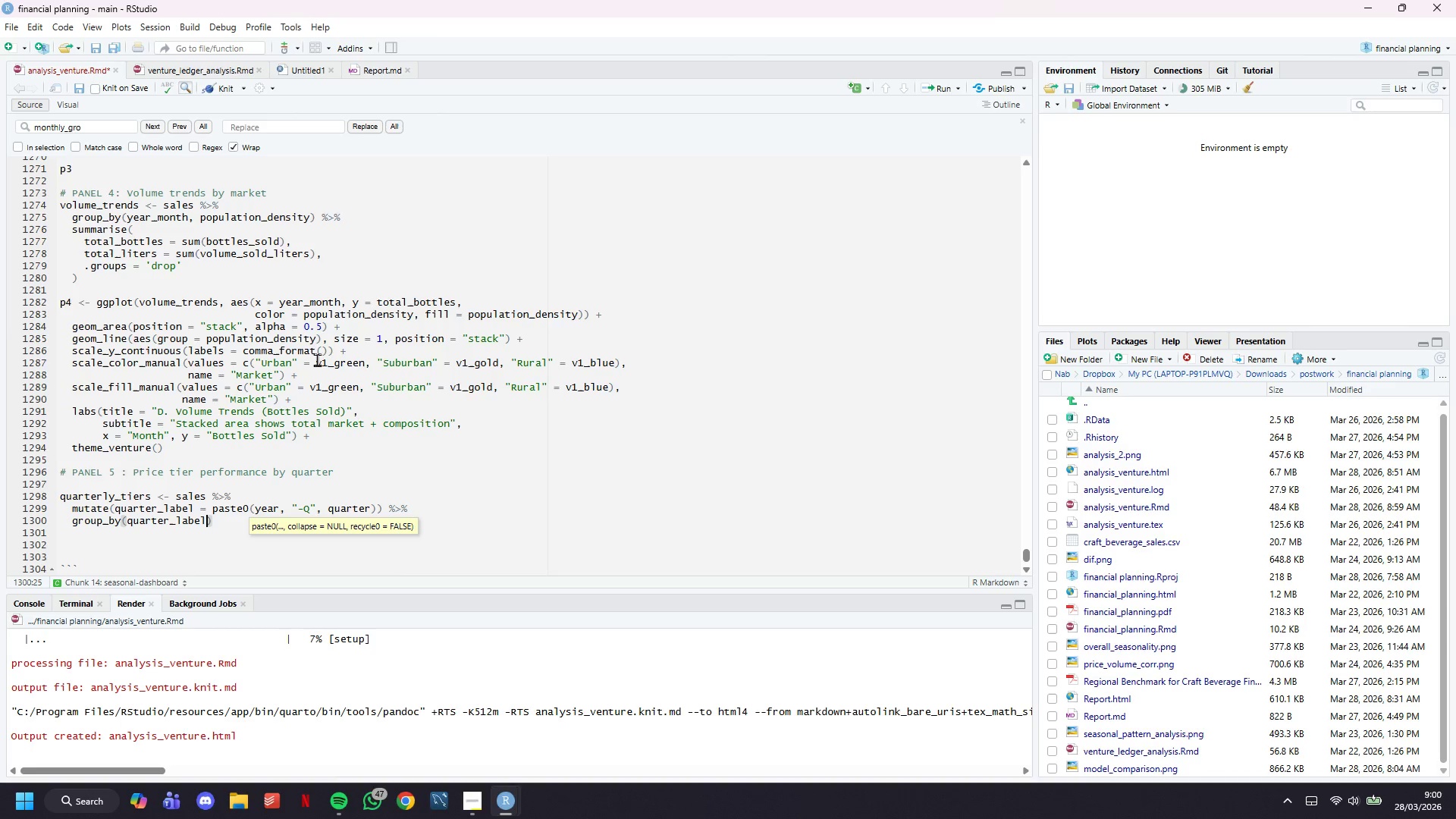 
key(ArrowRight)
 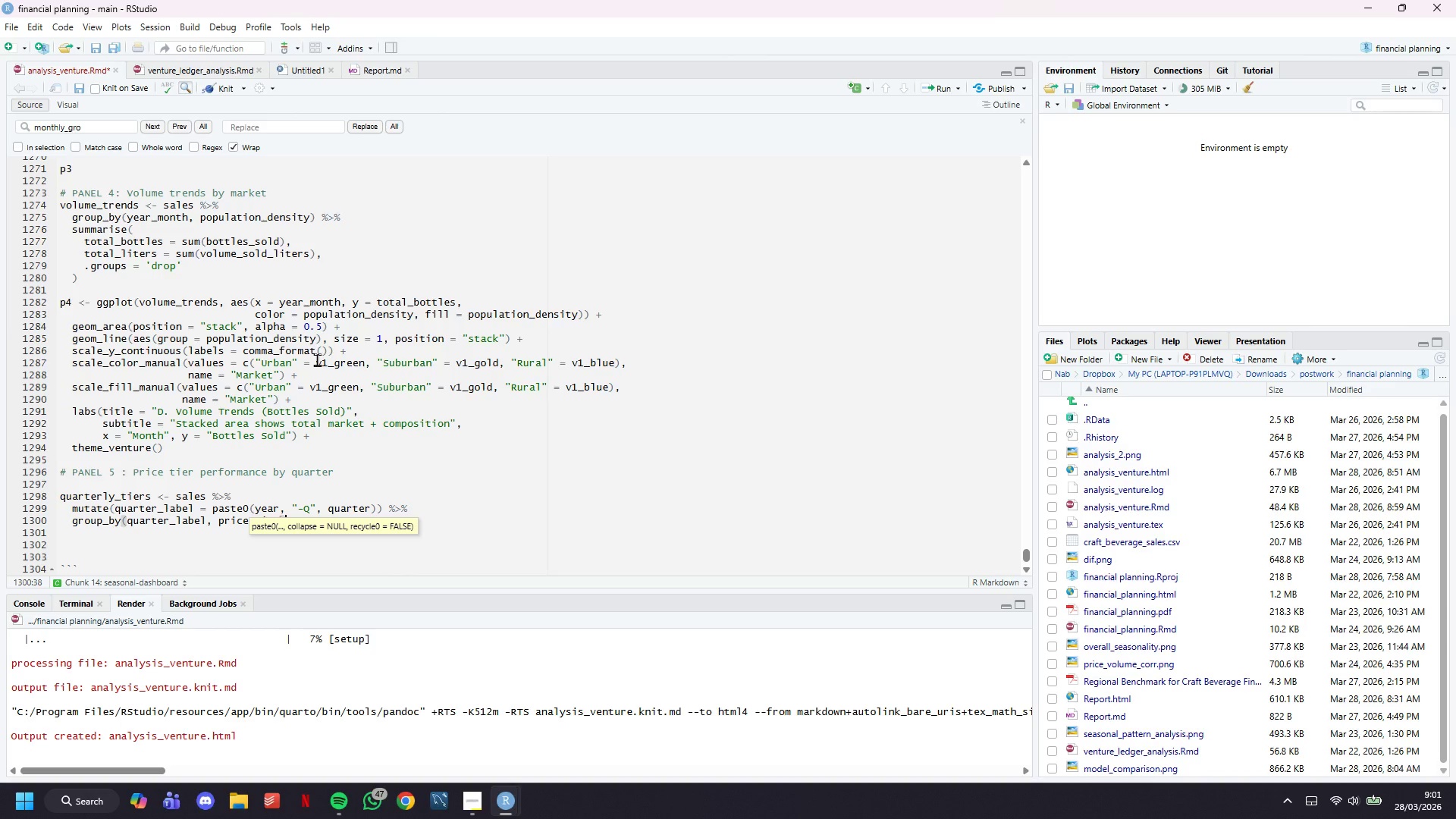 
key(Space)
 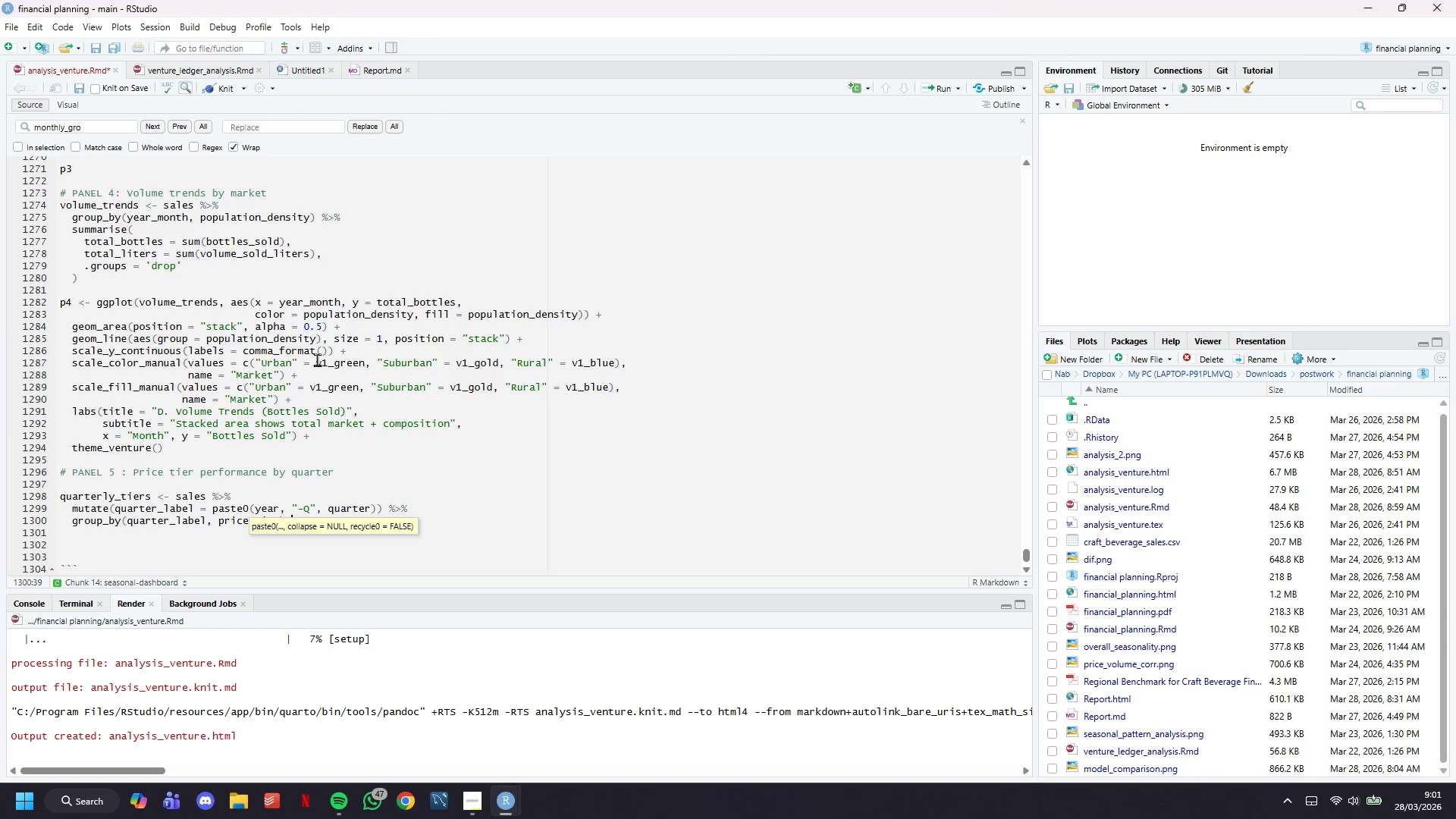 
key(Shift+5)
 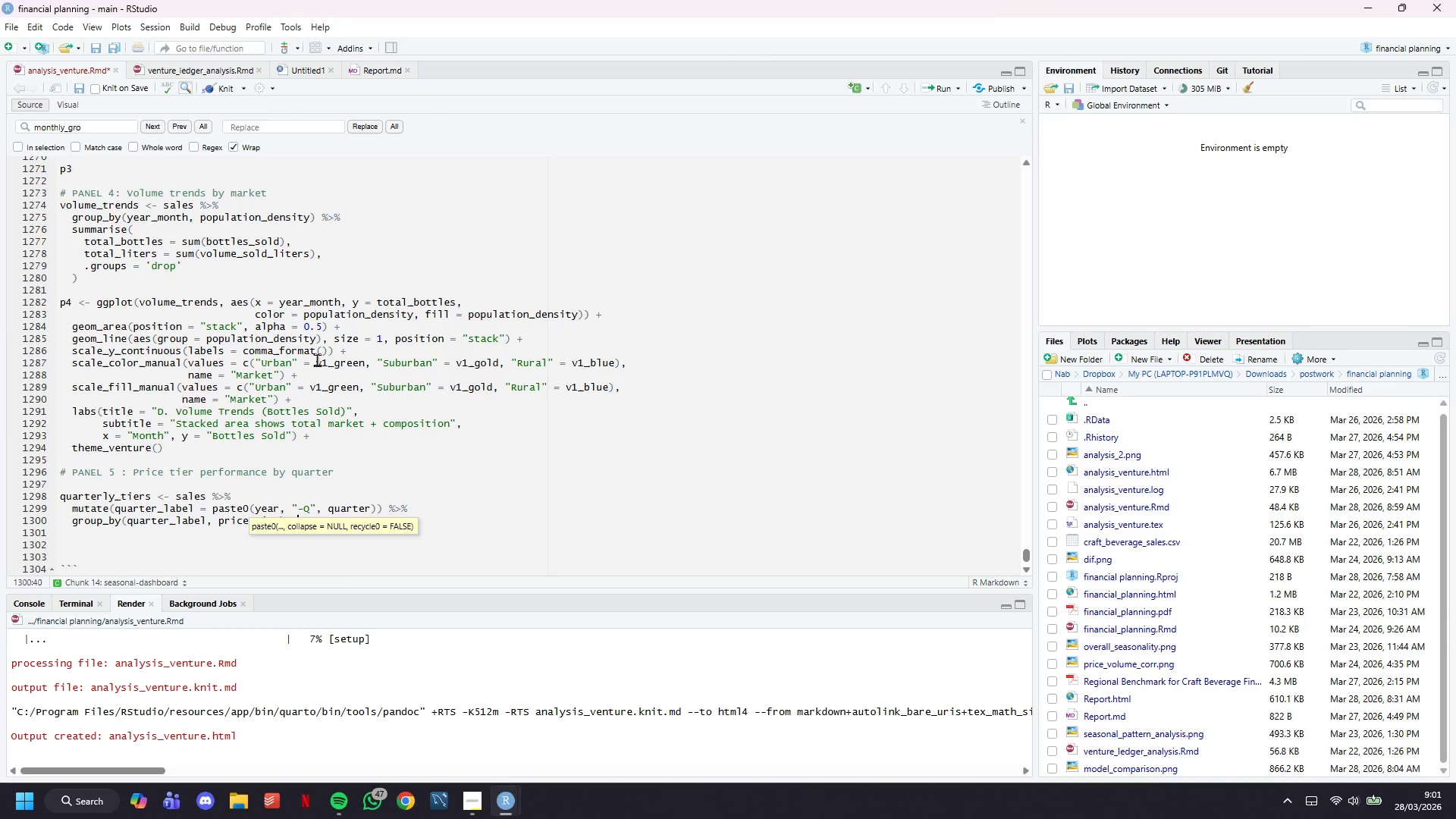 
key(Shift+Period)
 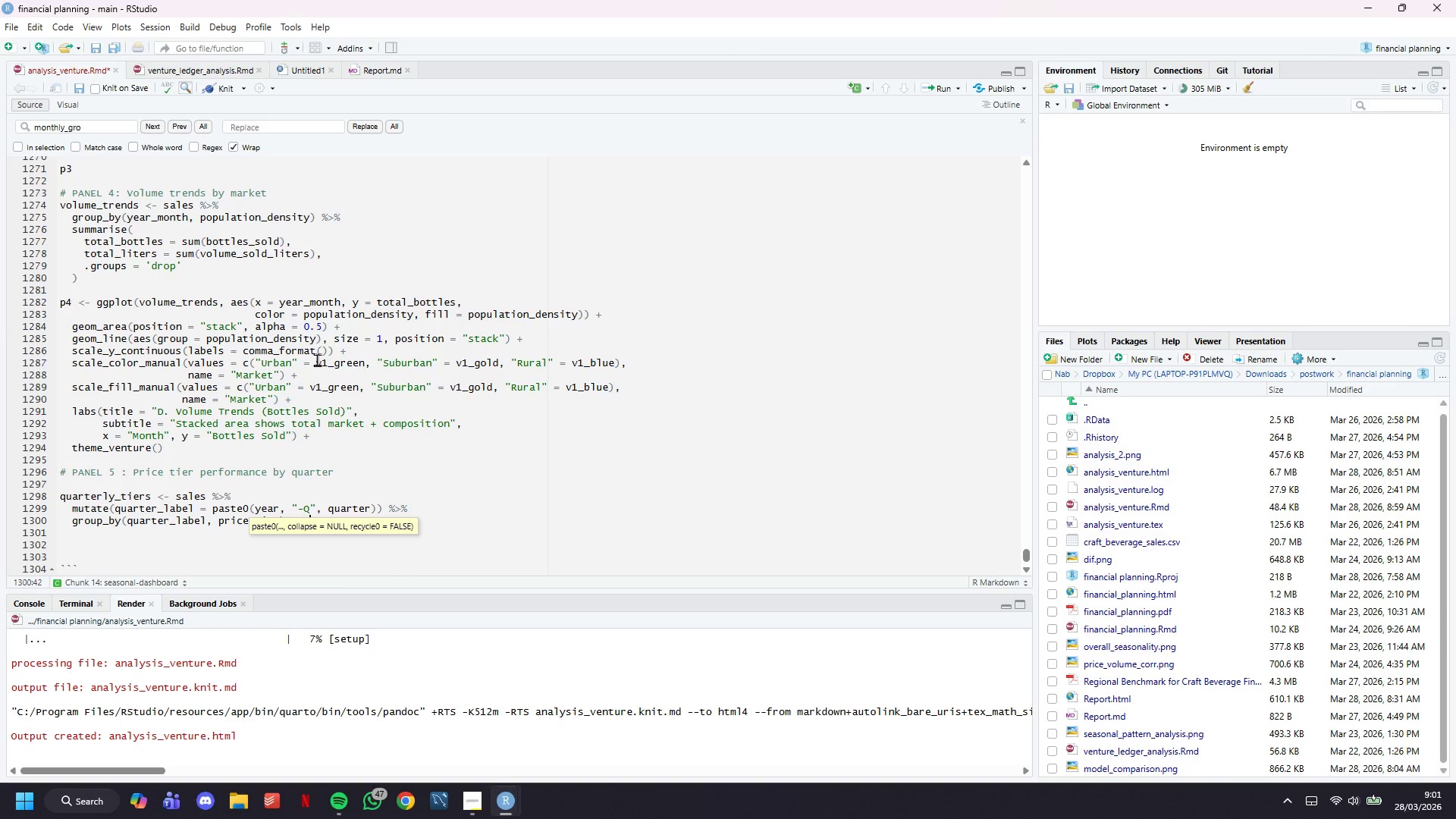 
key(Shift+5)
 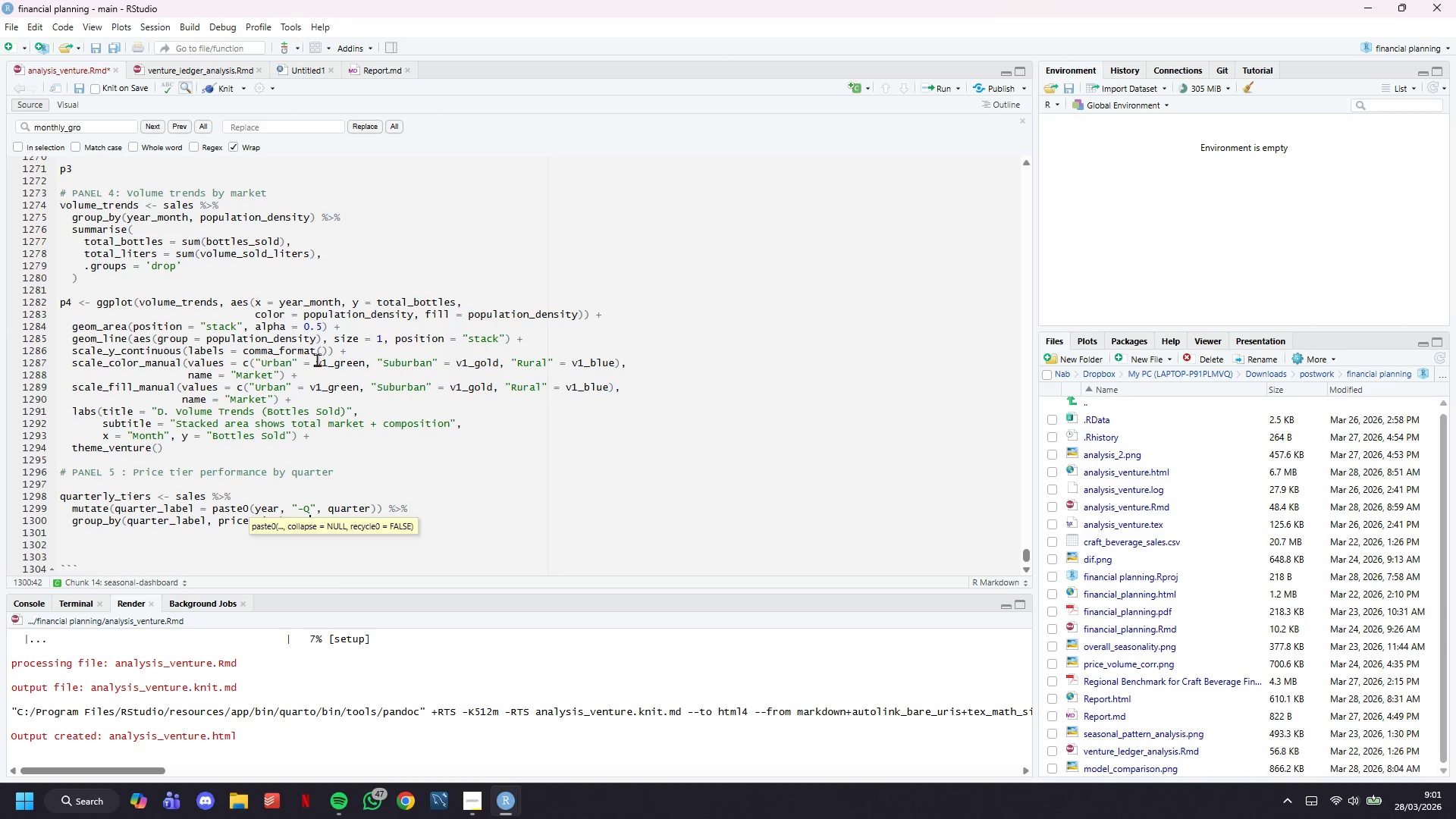 
key(Enter)
 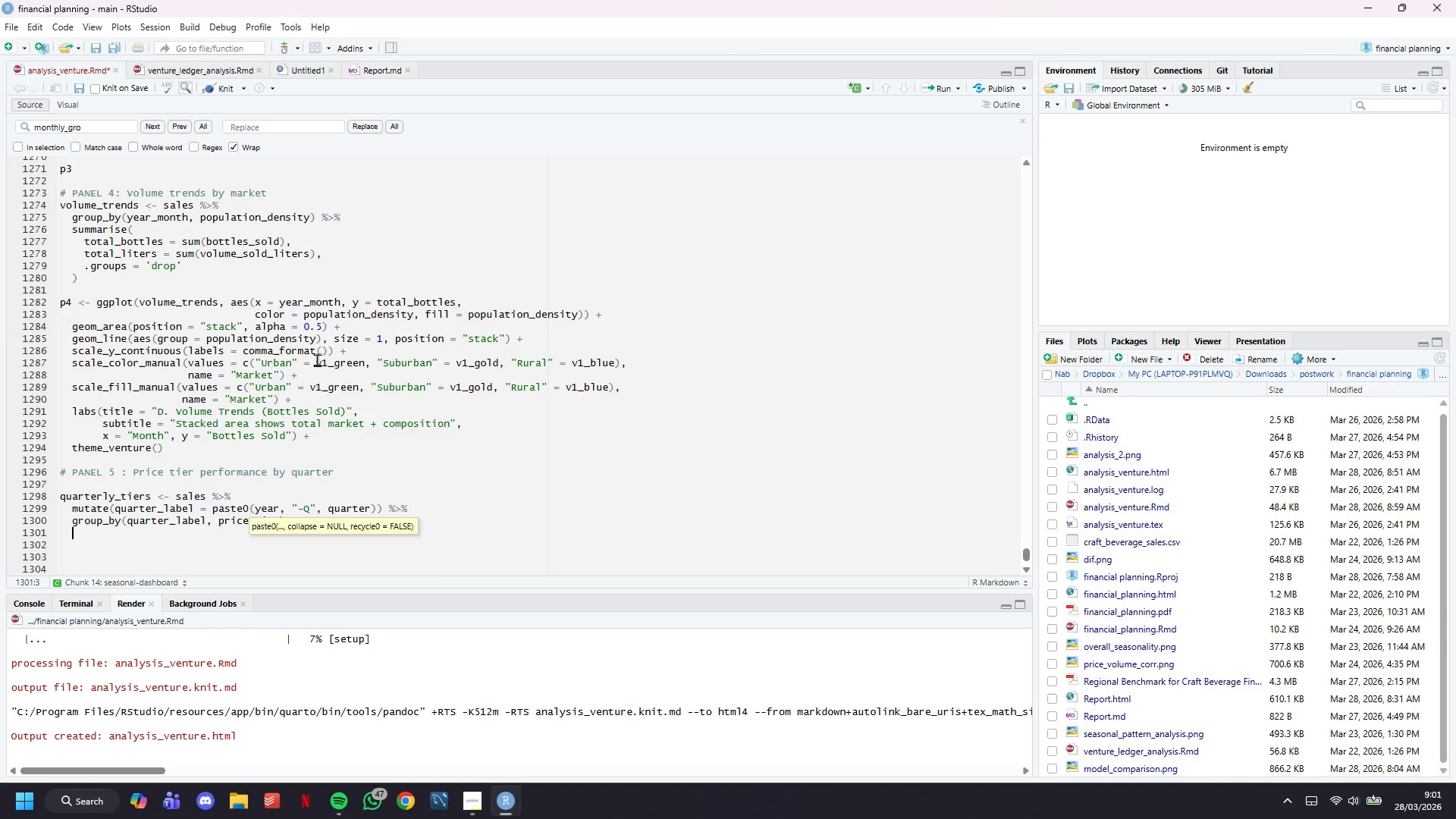 
scroll: coordinate [317, 359], scroll_direction: down, amount: 5.0
 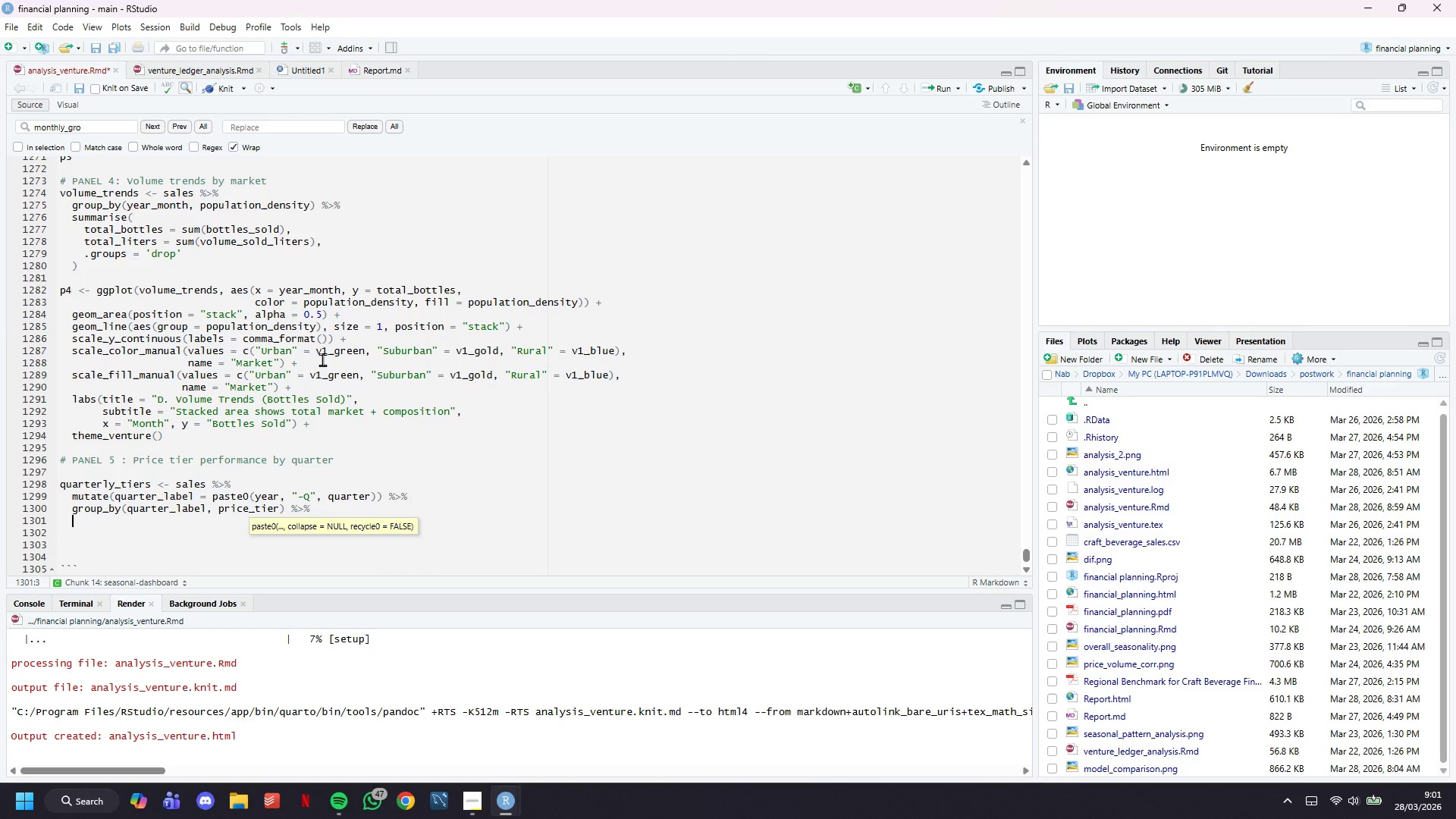 
type(summarise(revenue = sum(sale_dollars)
 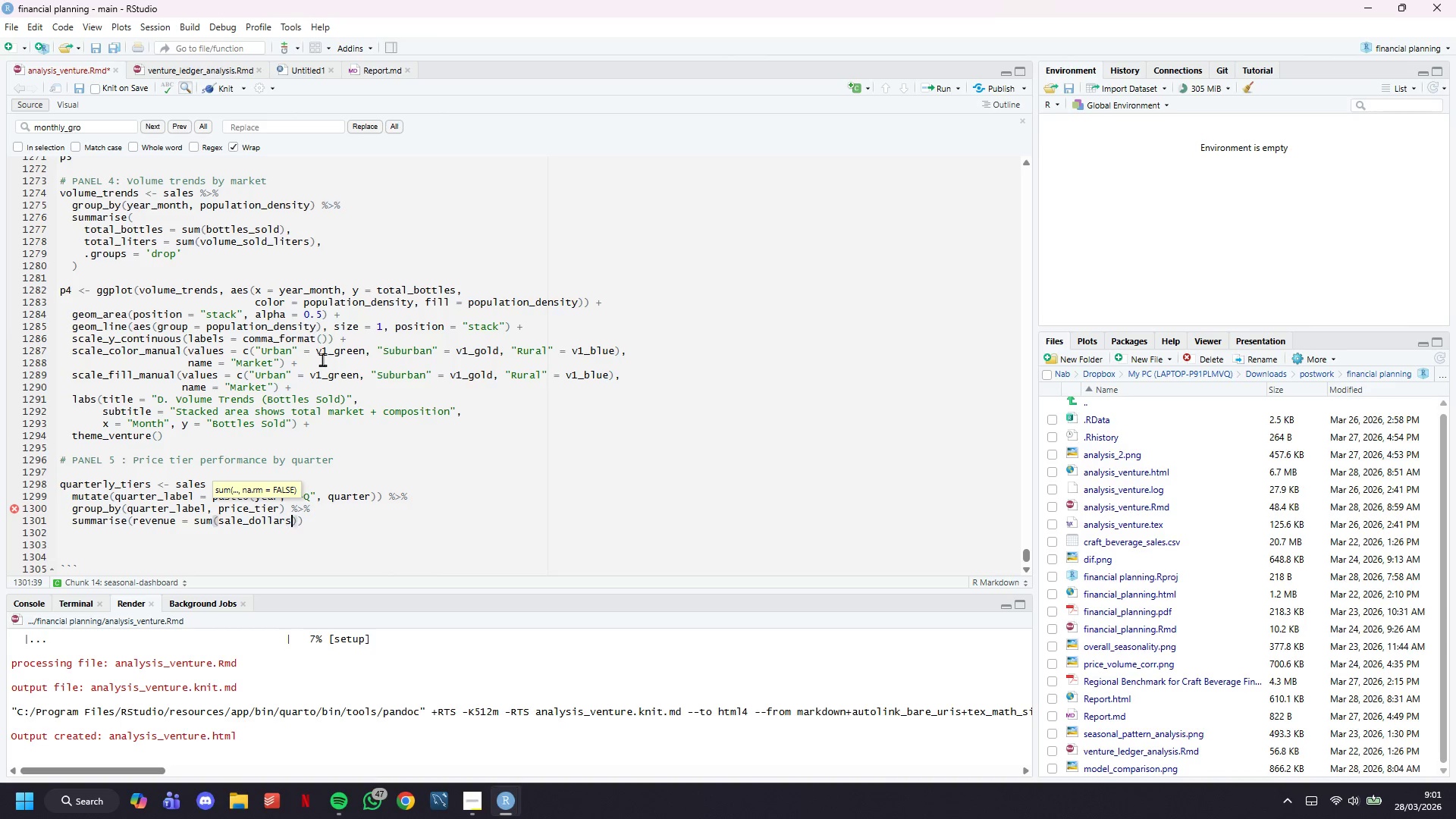 
key(ArrowRight)
 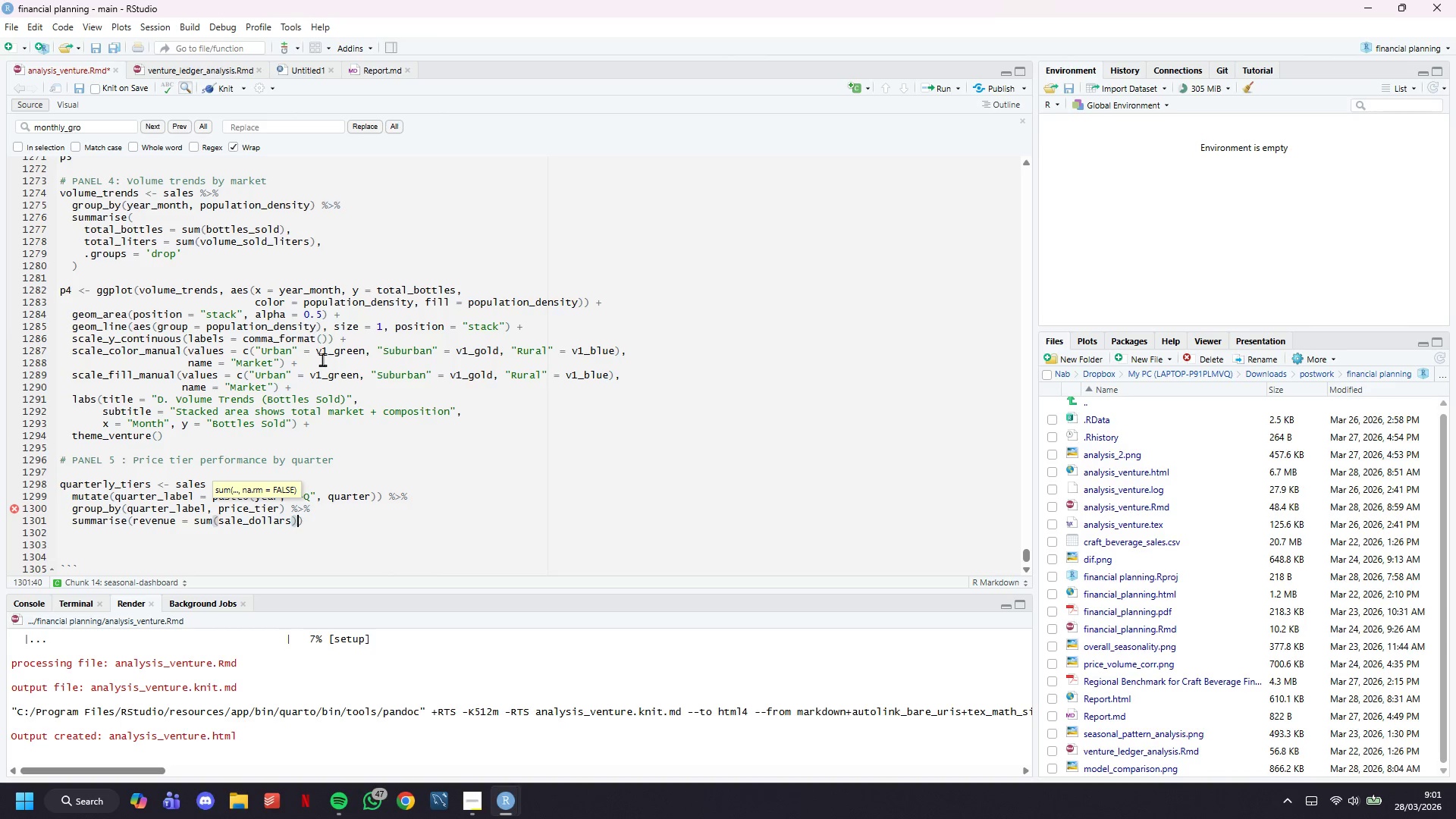 
type(, .groups = '')
 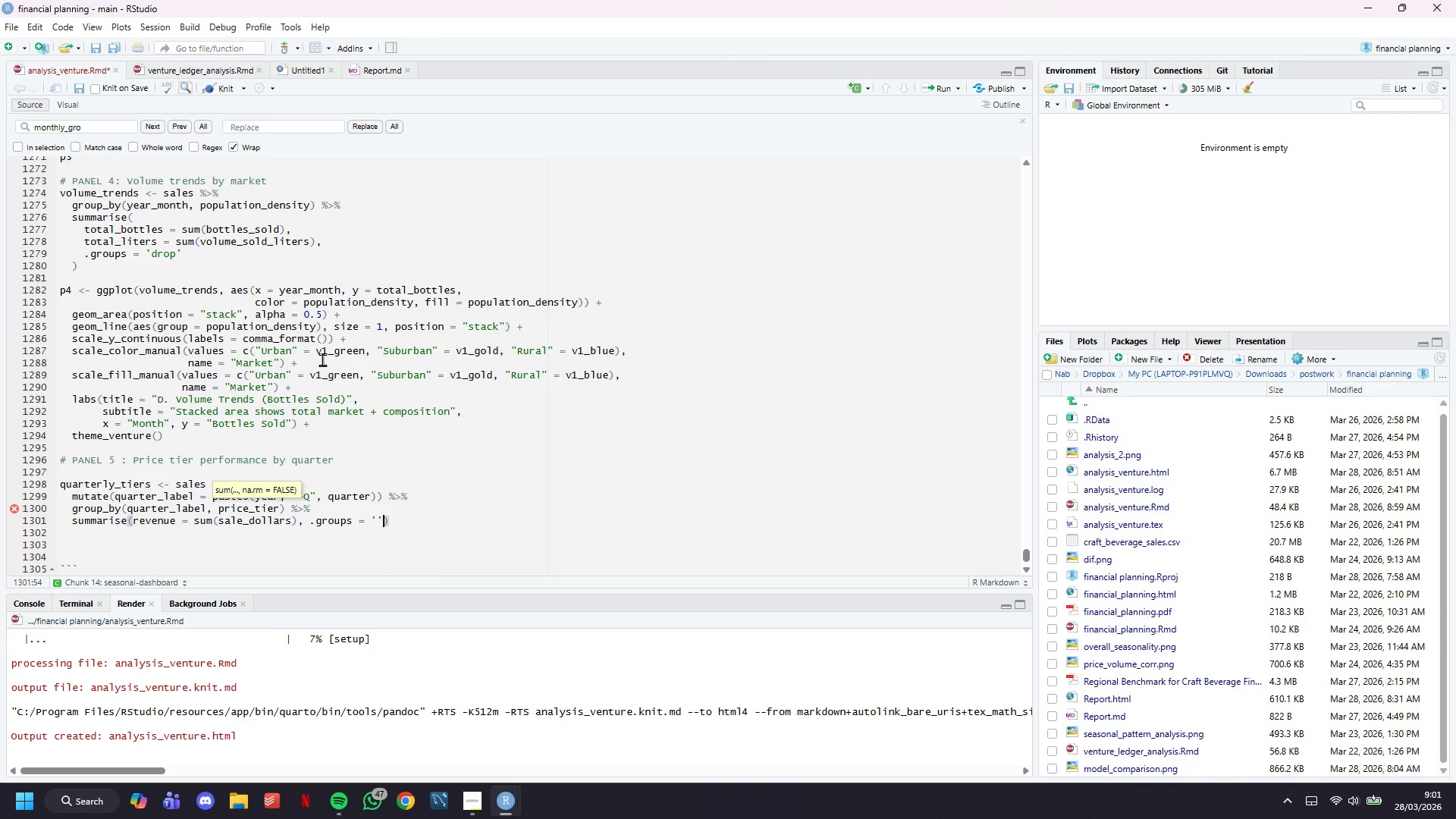 
key(ArrowLeft)
 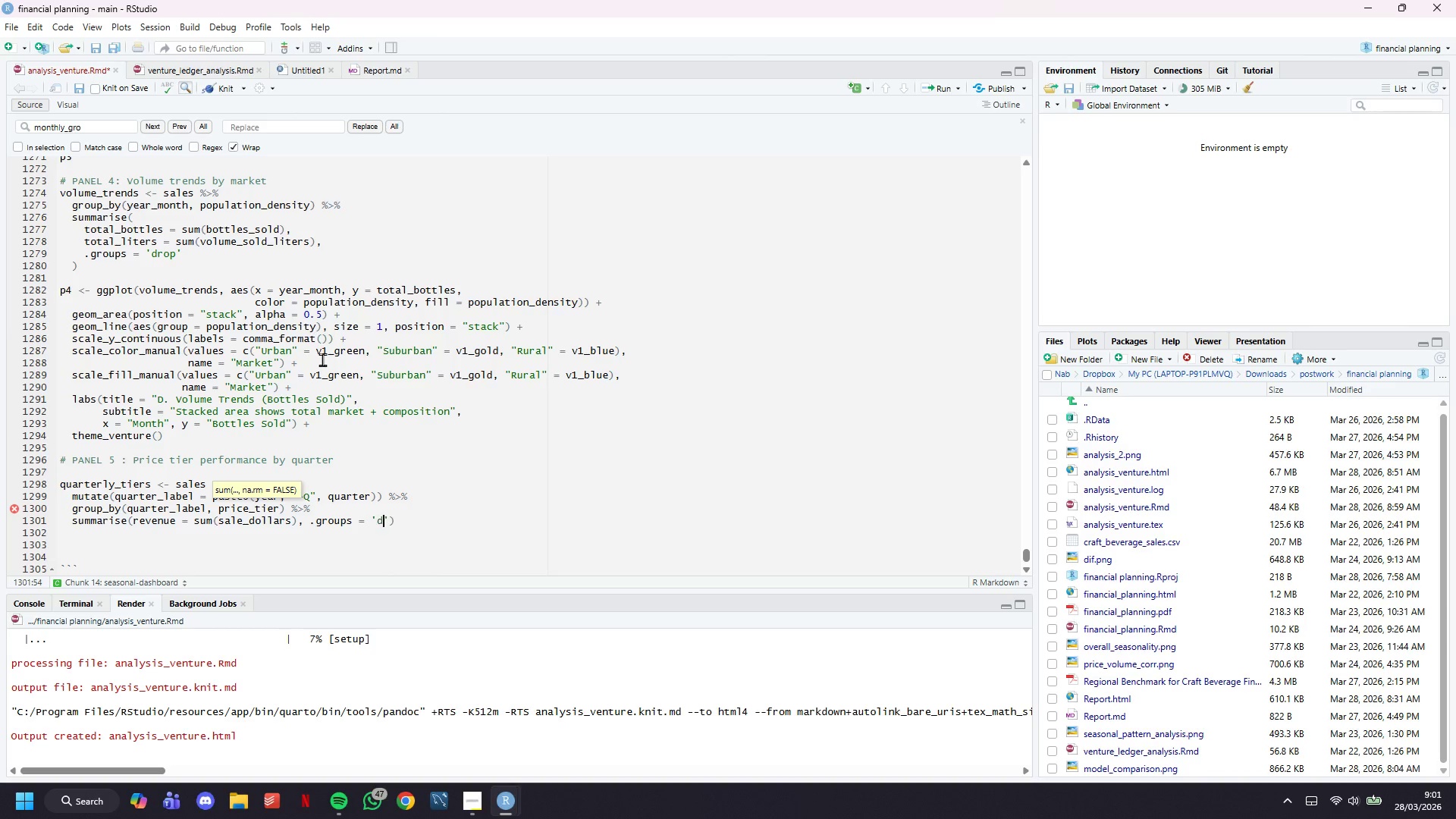 
type(drop)
 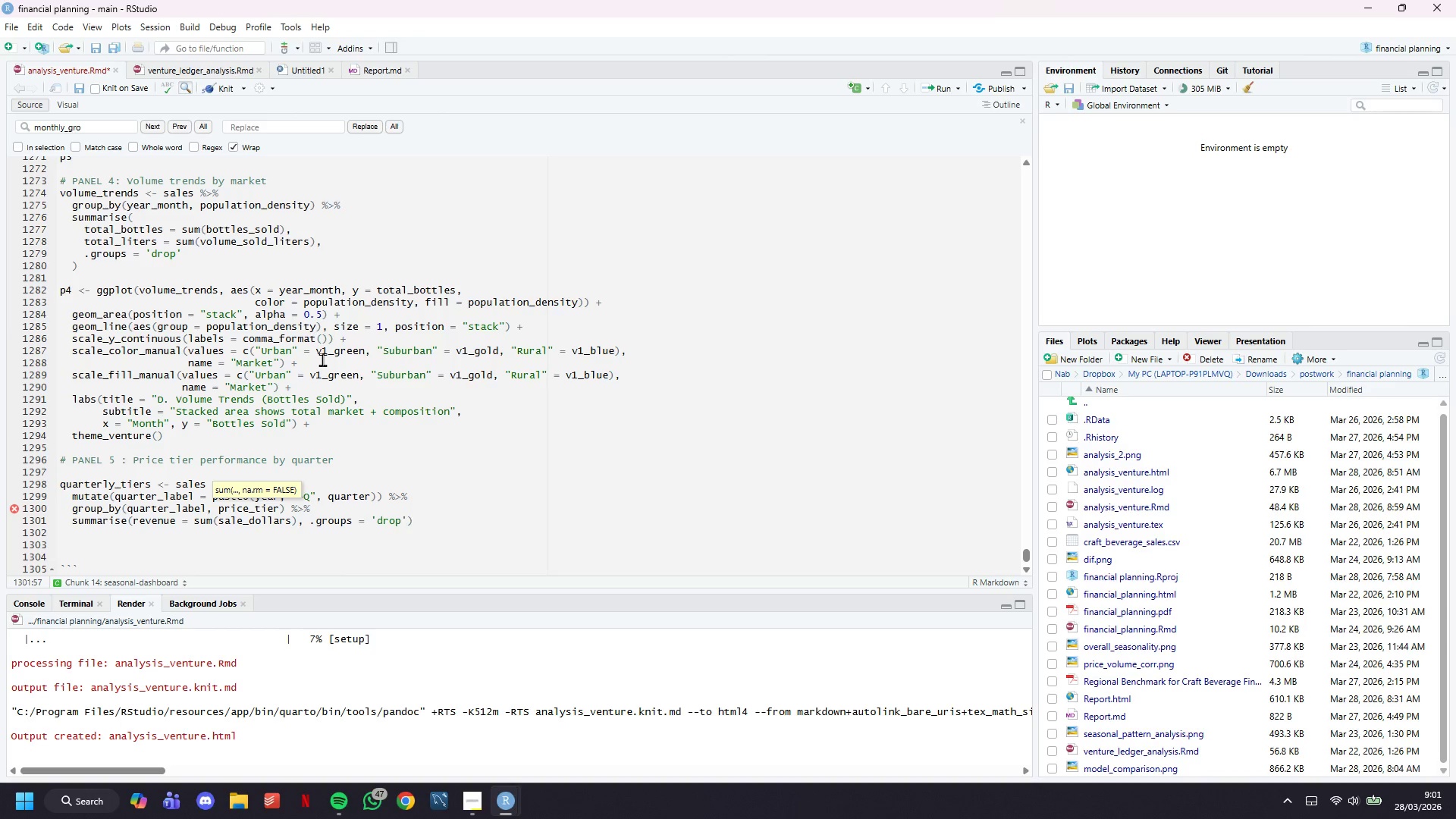 
key(ArrowRight)
 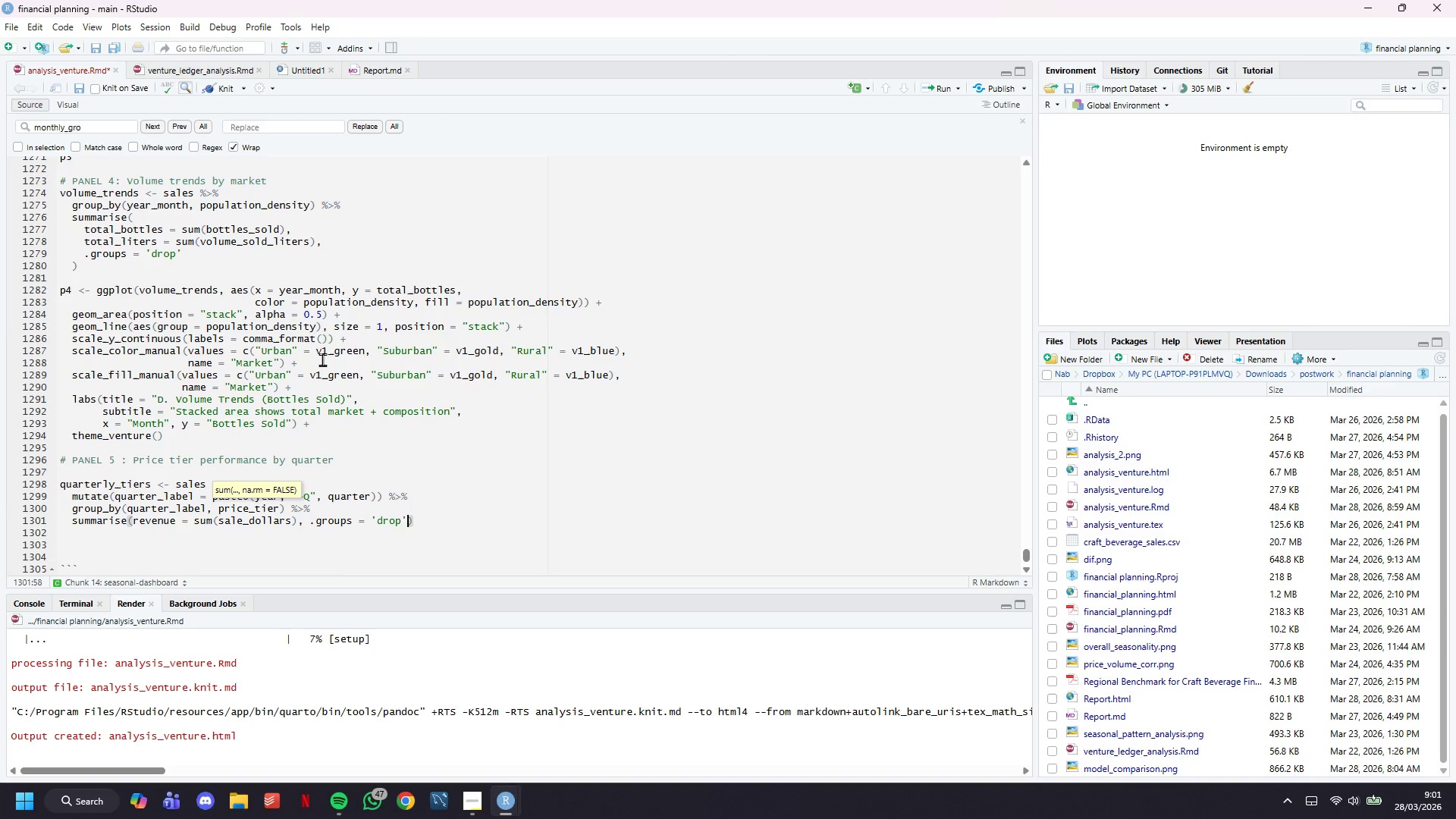 
key(ArrowRight)
 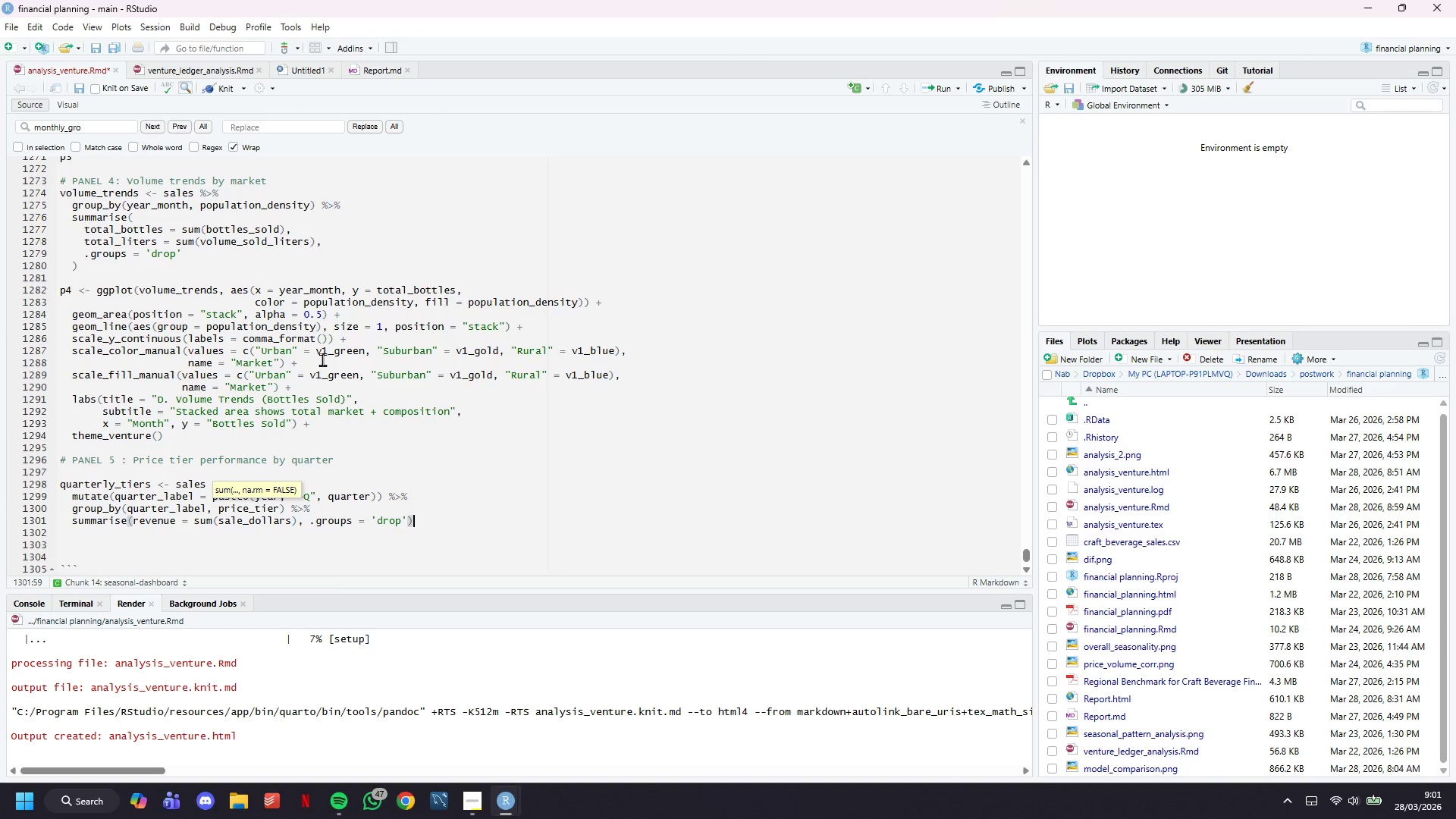 
key(Enter)
 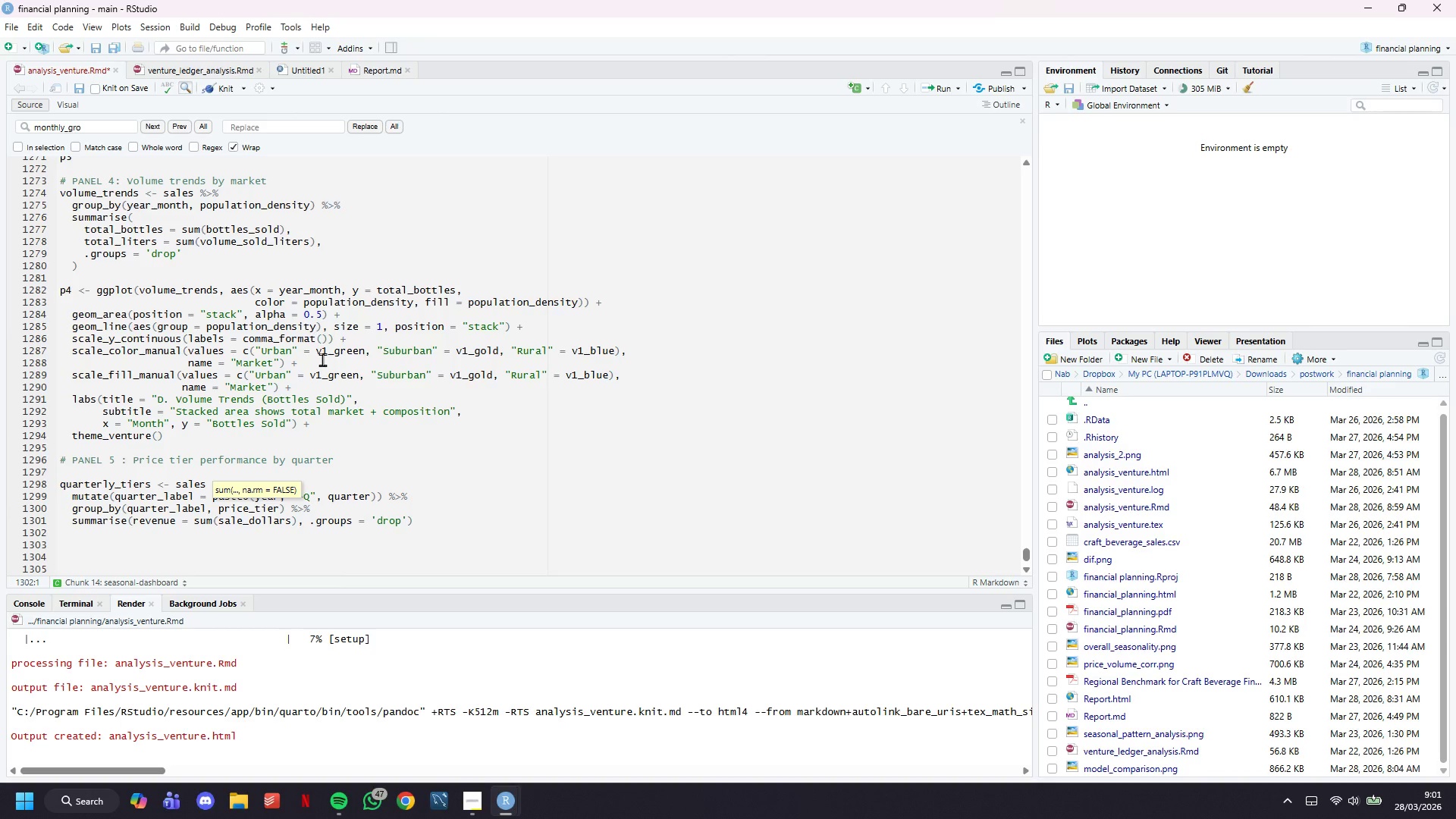 
key(Enter)
 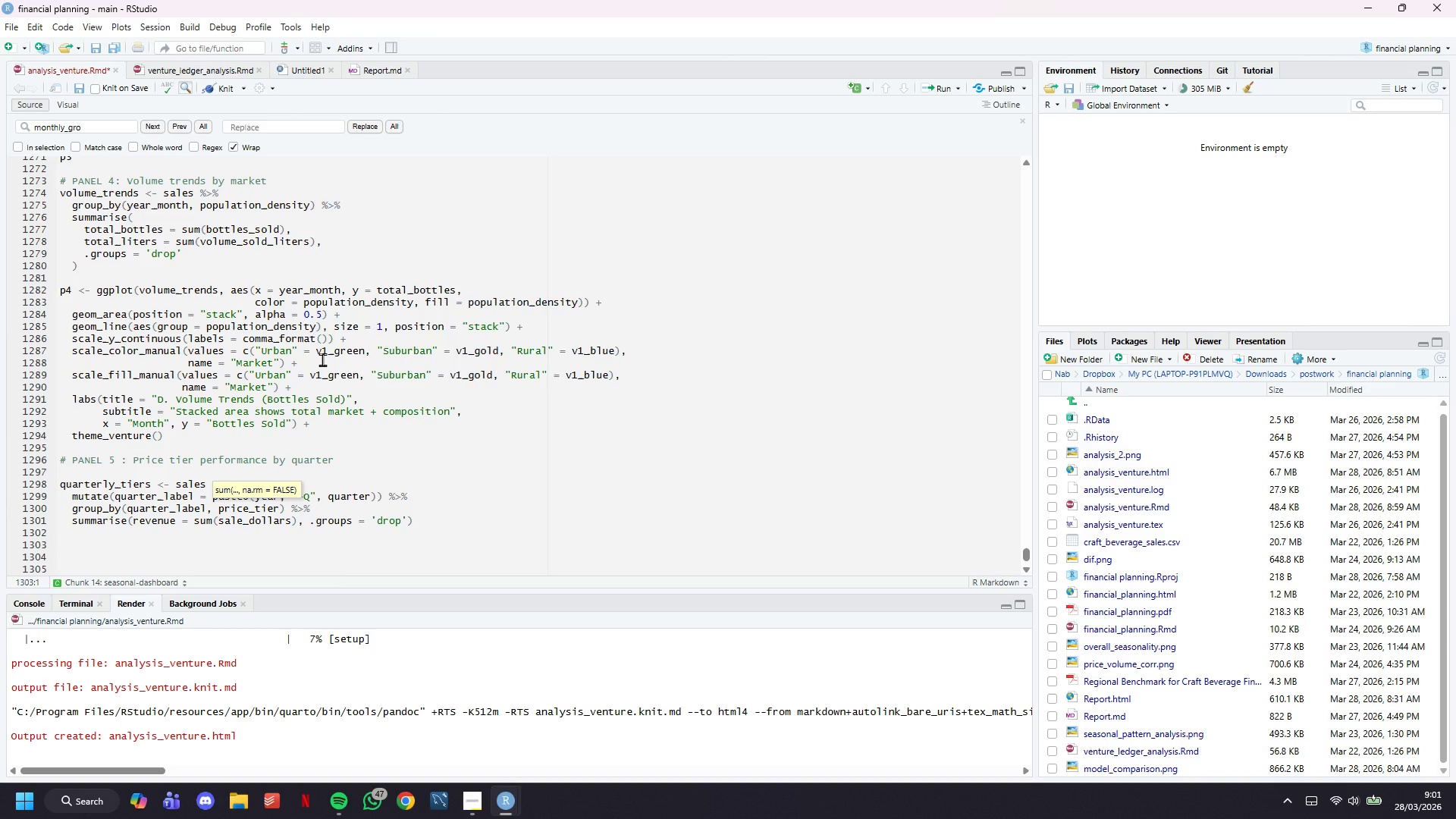 
type(p5 <- ggplot(quarterly_tiers, aes(x = quarter_label, y = revenue,)
 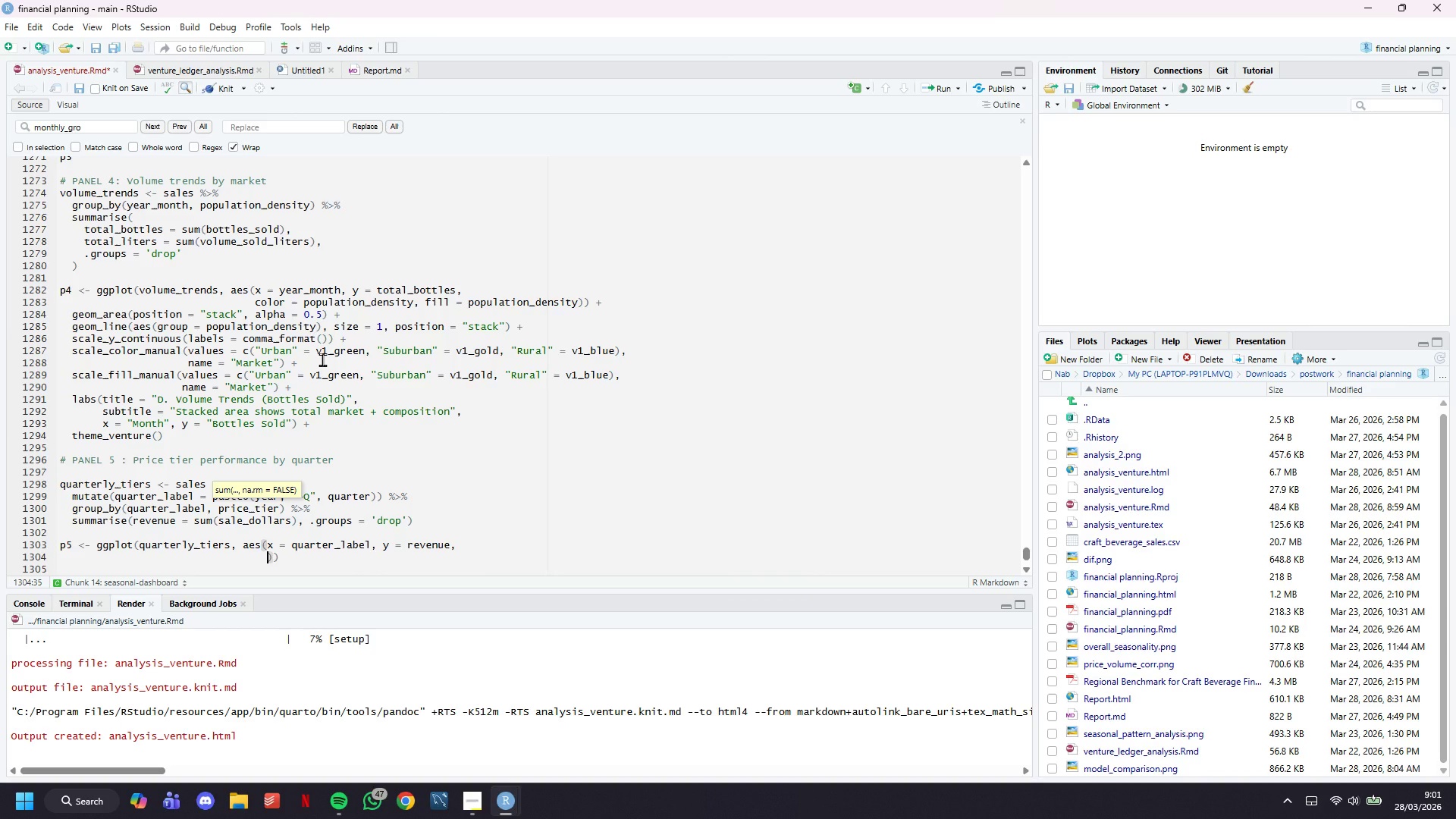 
 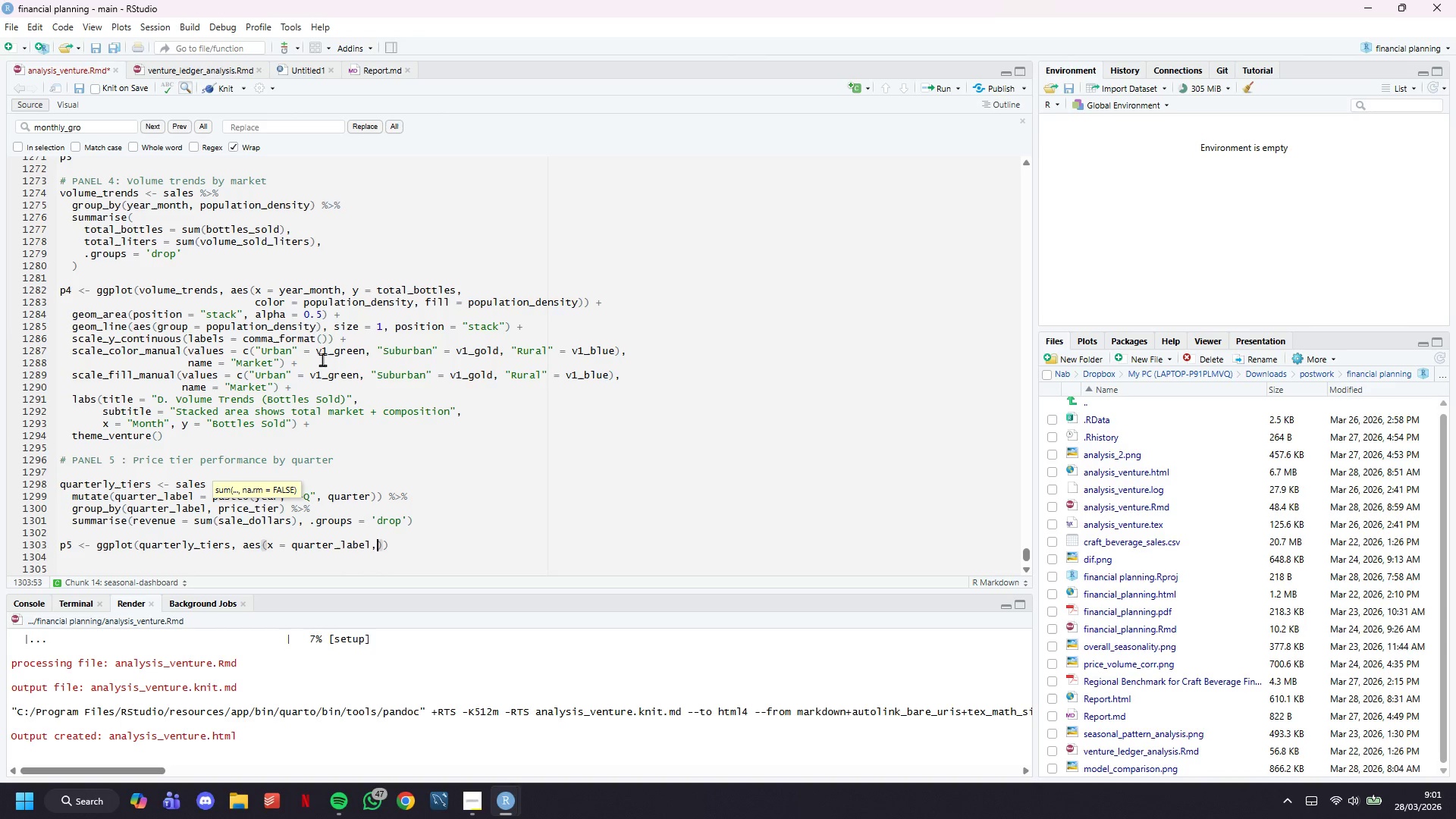 
key(Enter)
 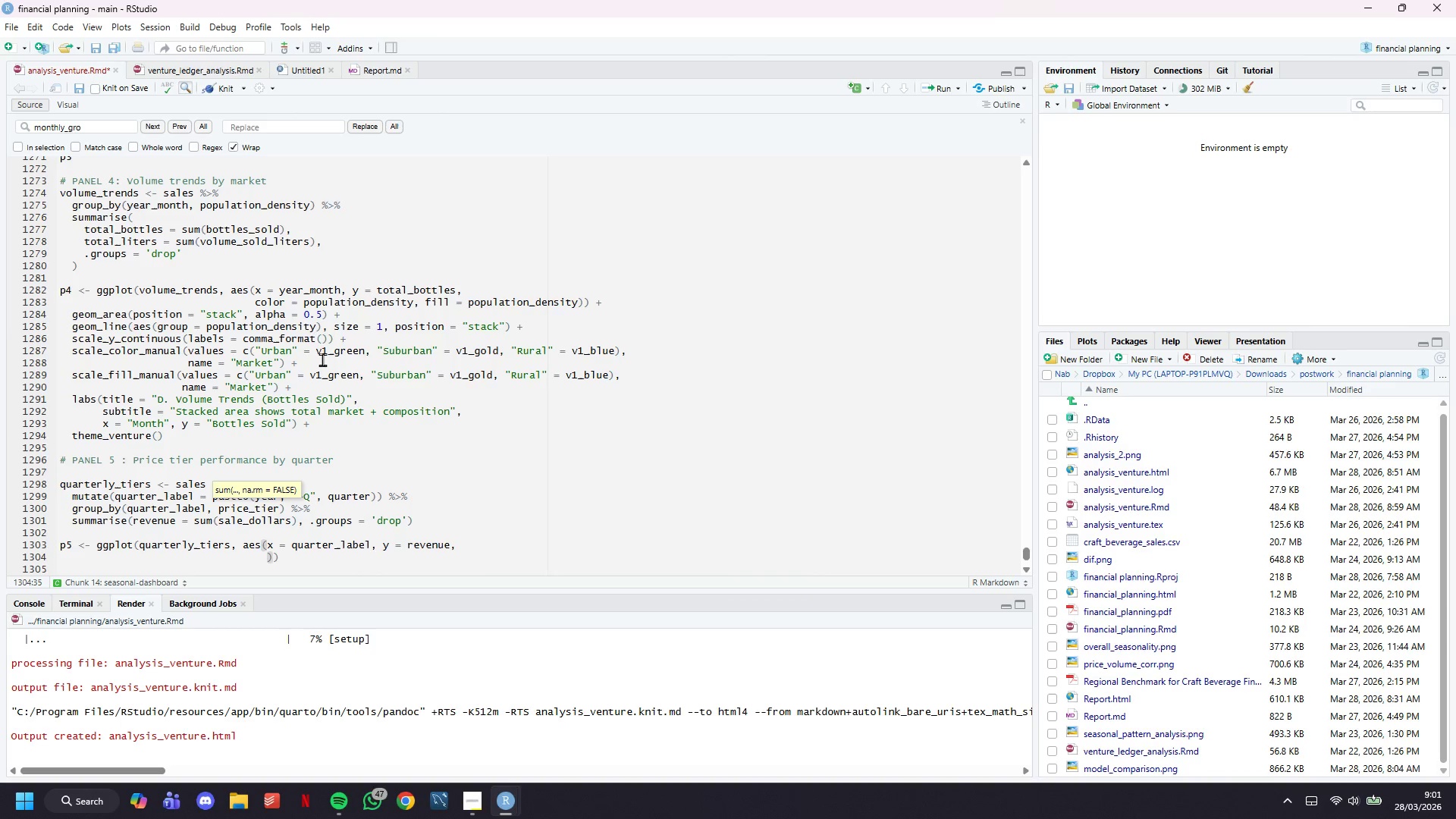 
type(group = )
 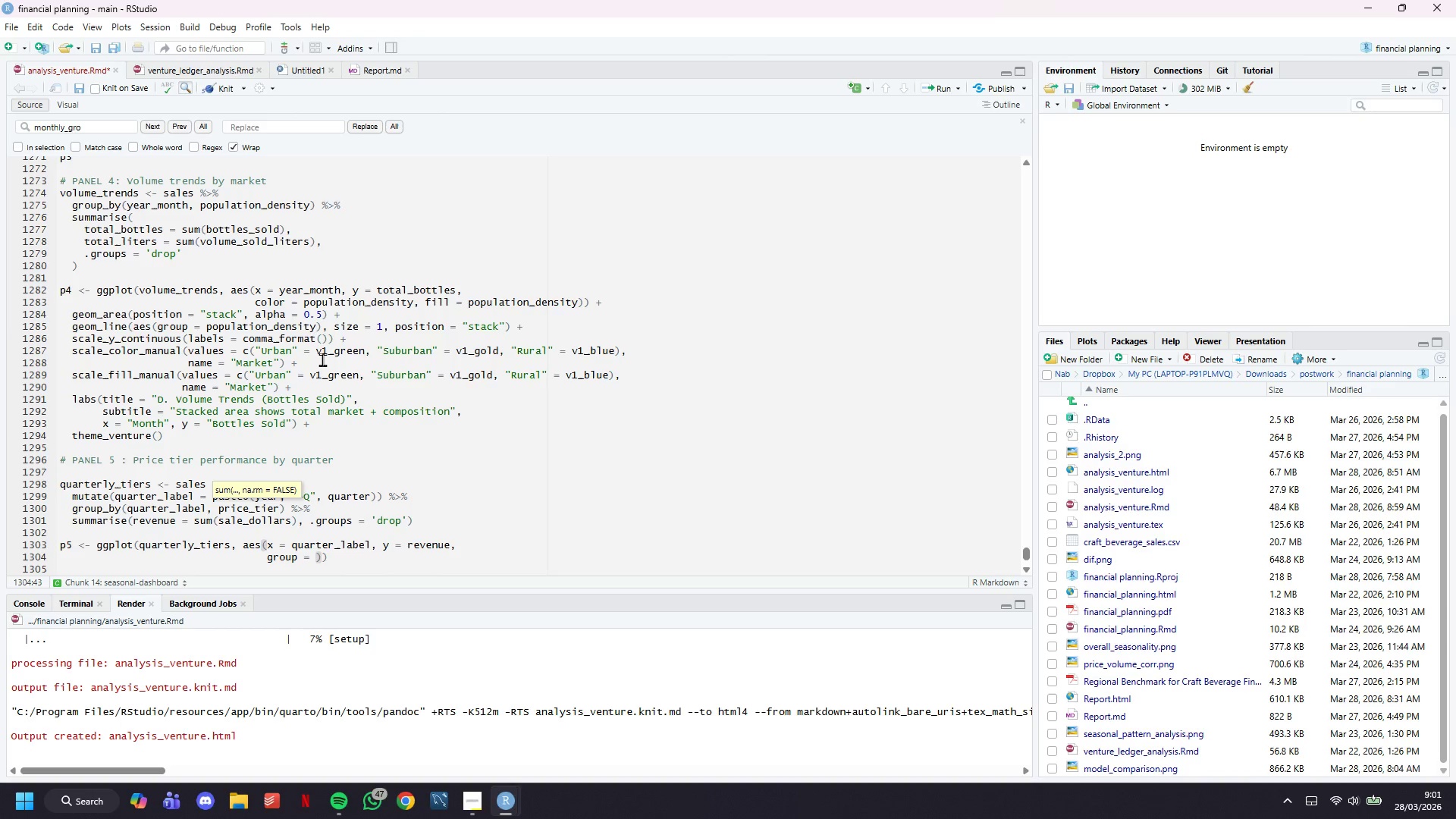 
wait(6.28)
 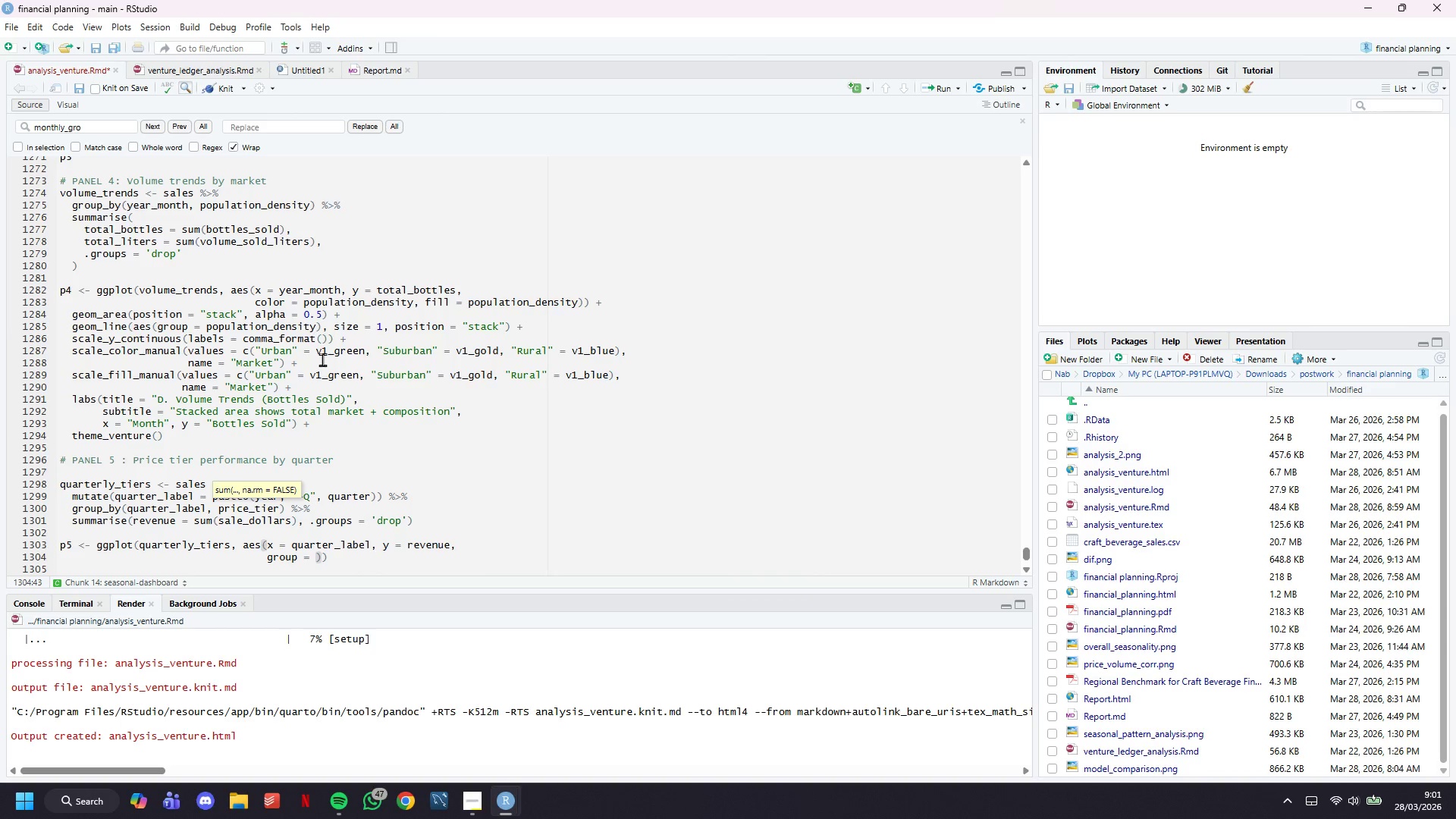 
type(price_tier)
 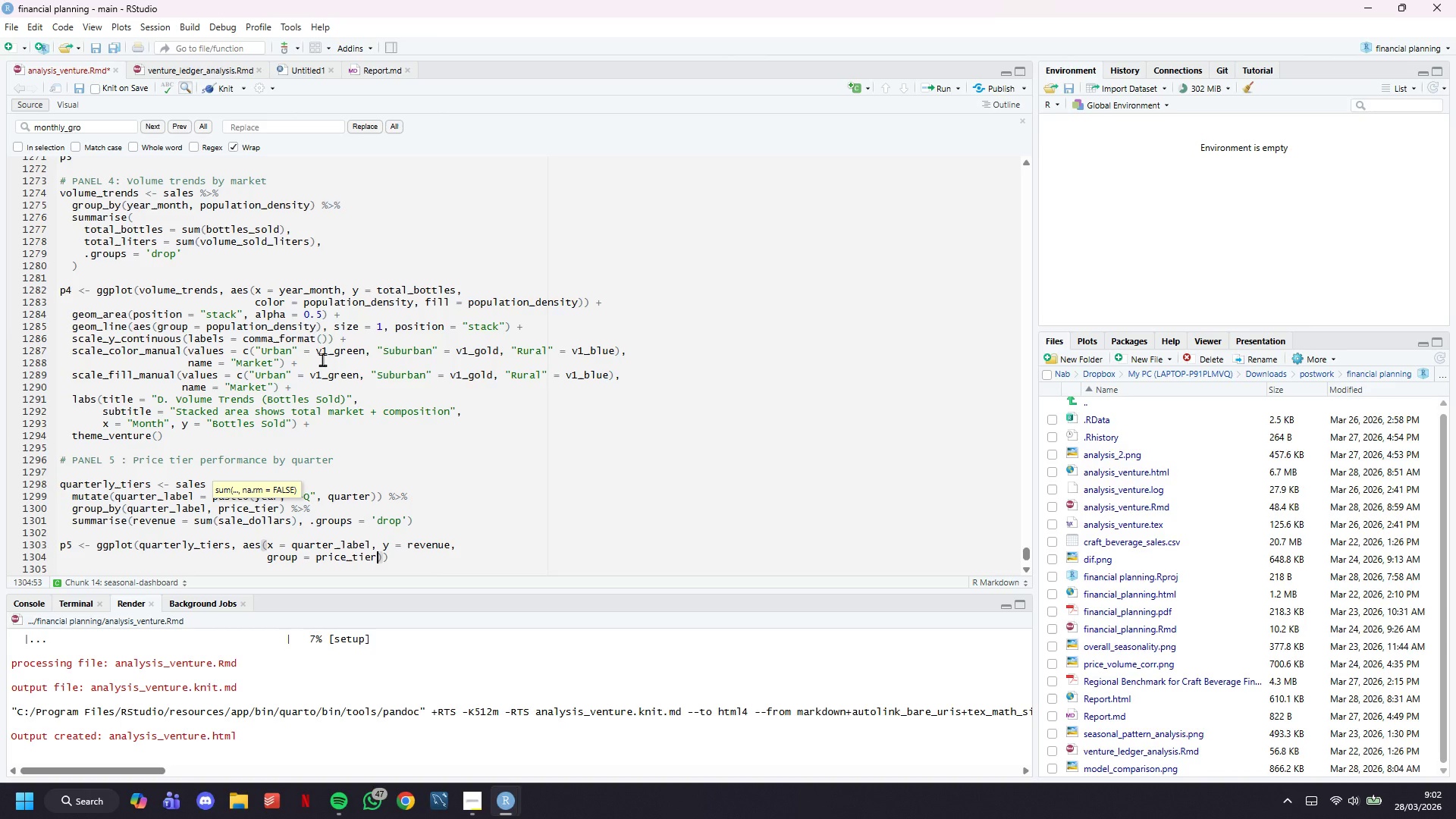 
wait(9.31)
 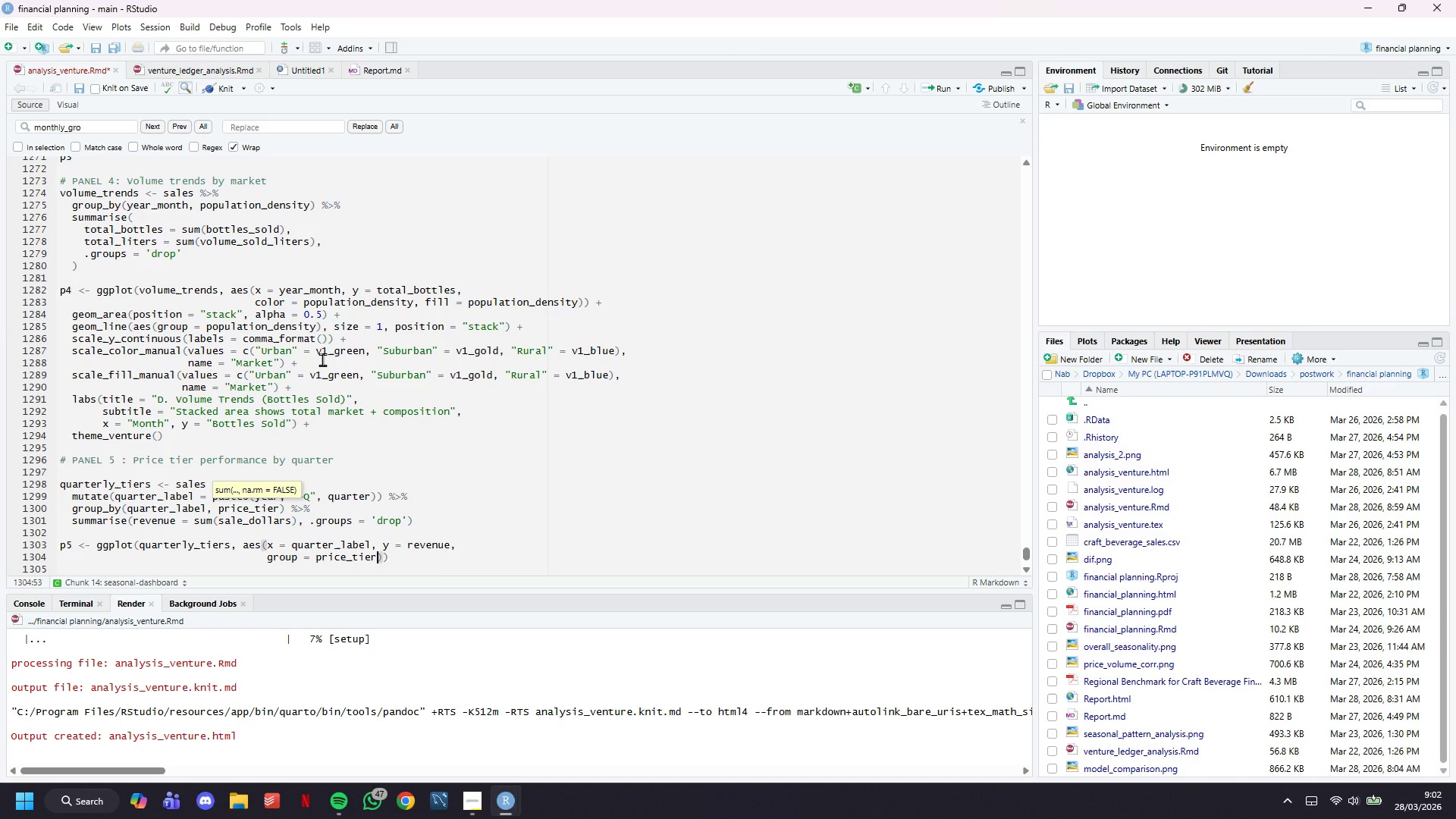 
type(, color = price_tier)
 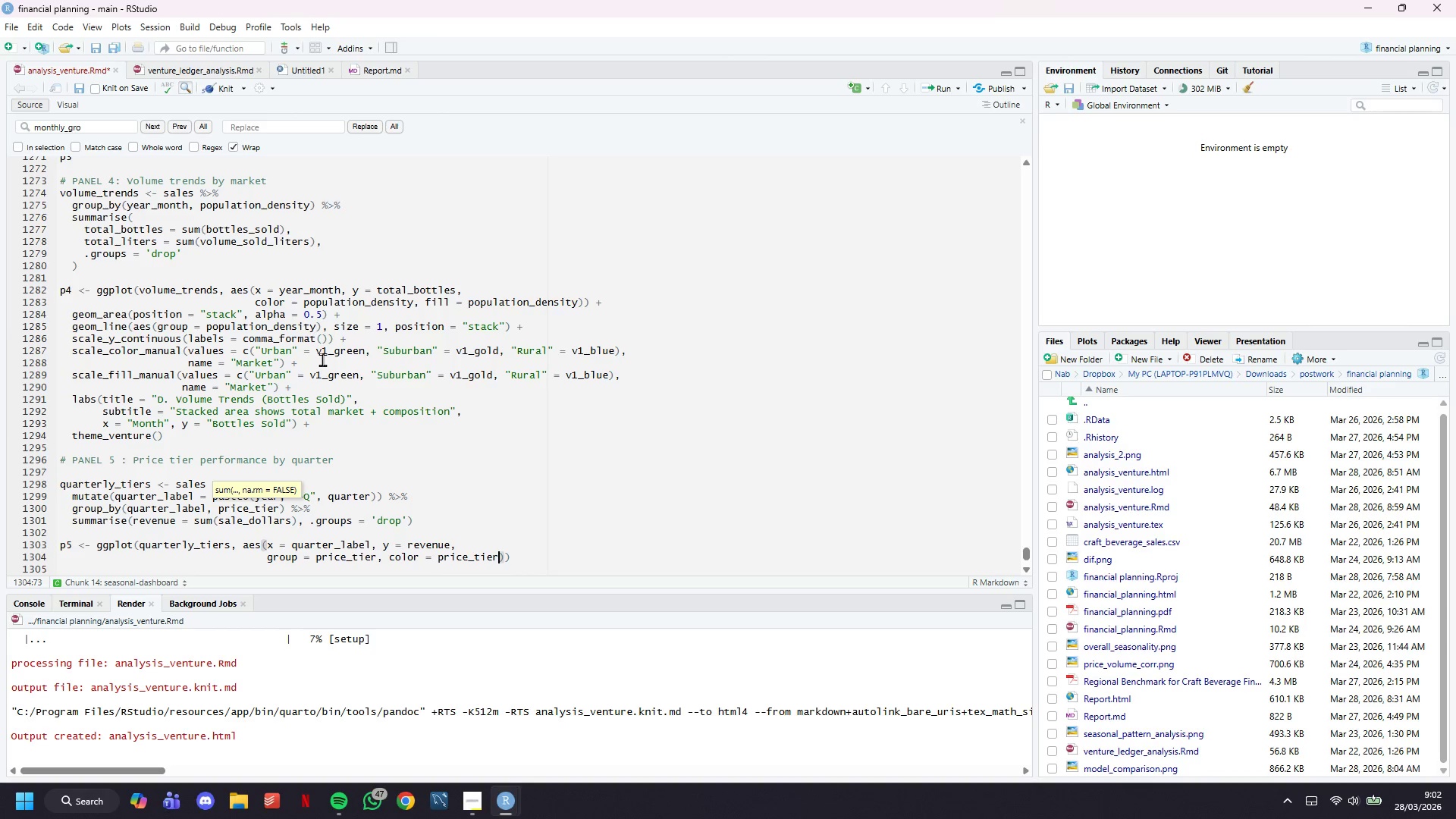 
key(ArrowRight)
 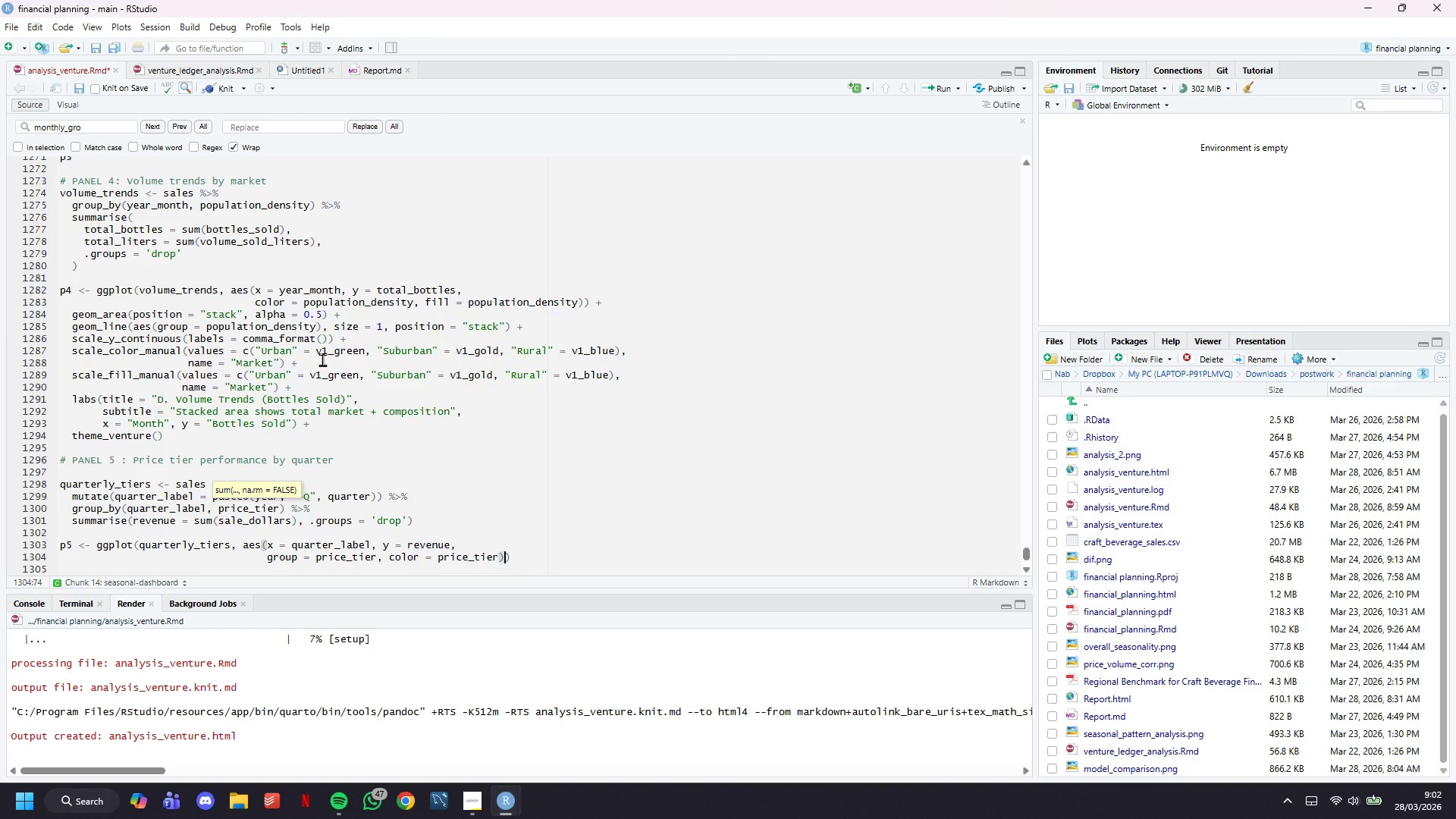 
key(ArrowRight)
 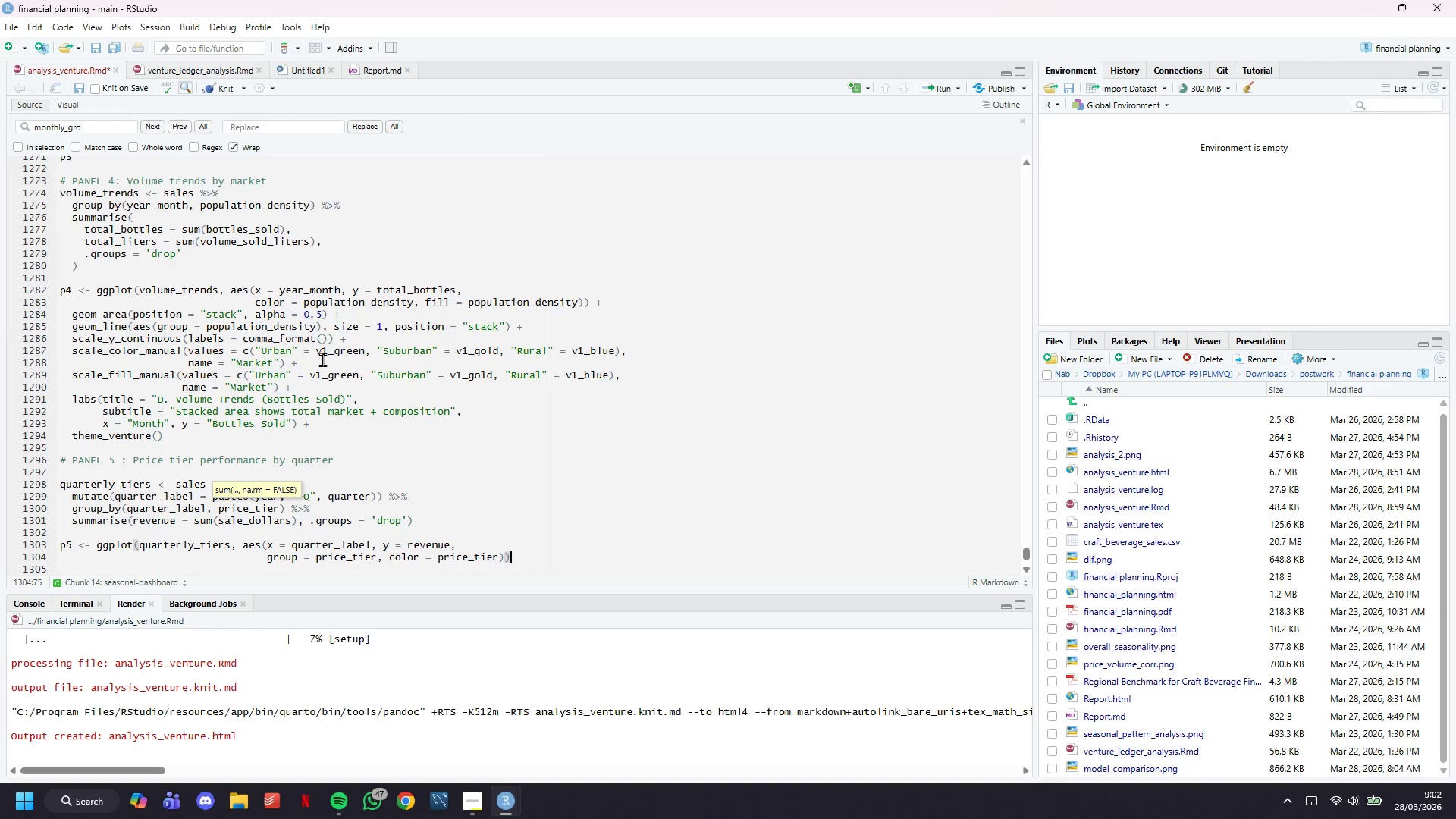 
key(Space)
 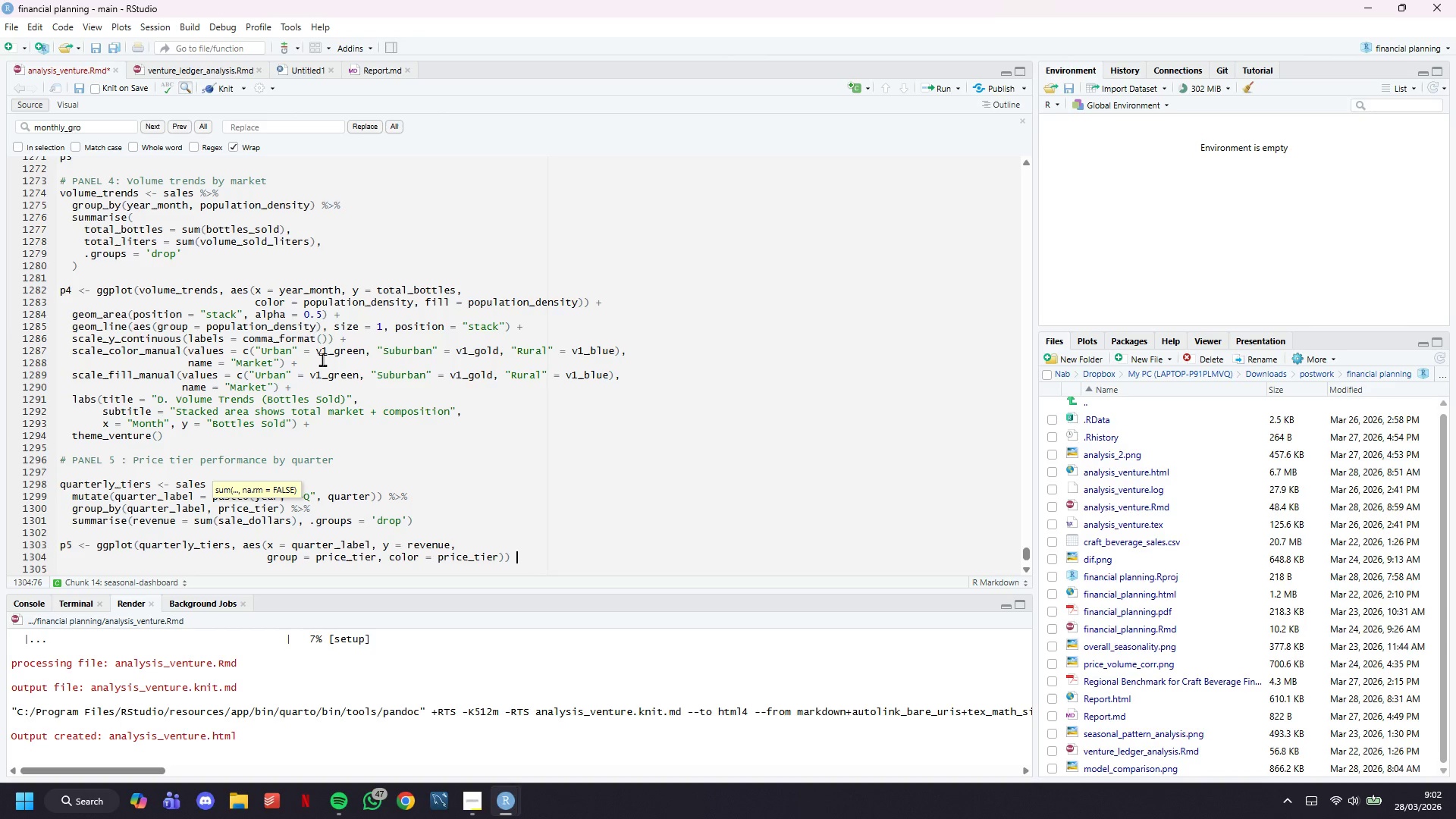 
hold_key(key=ShiftRight, duration=0.47)
 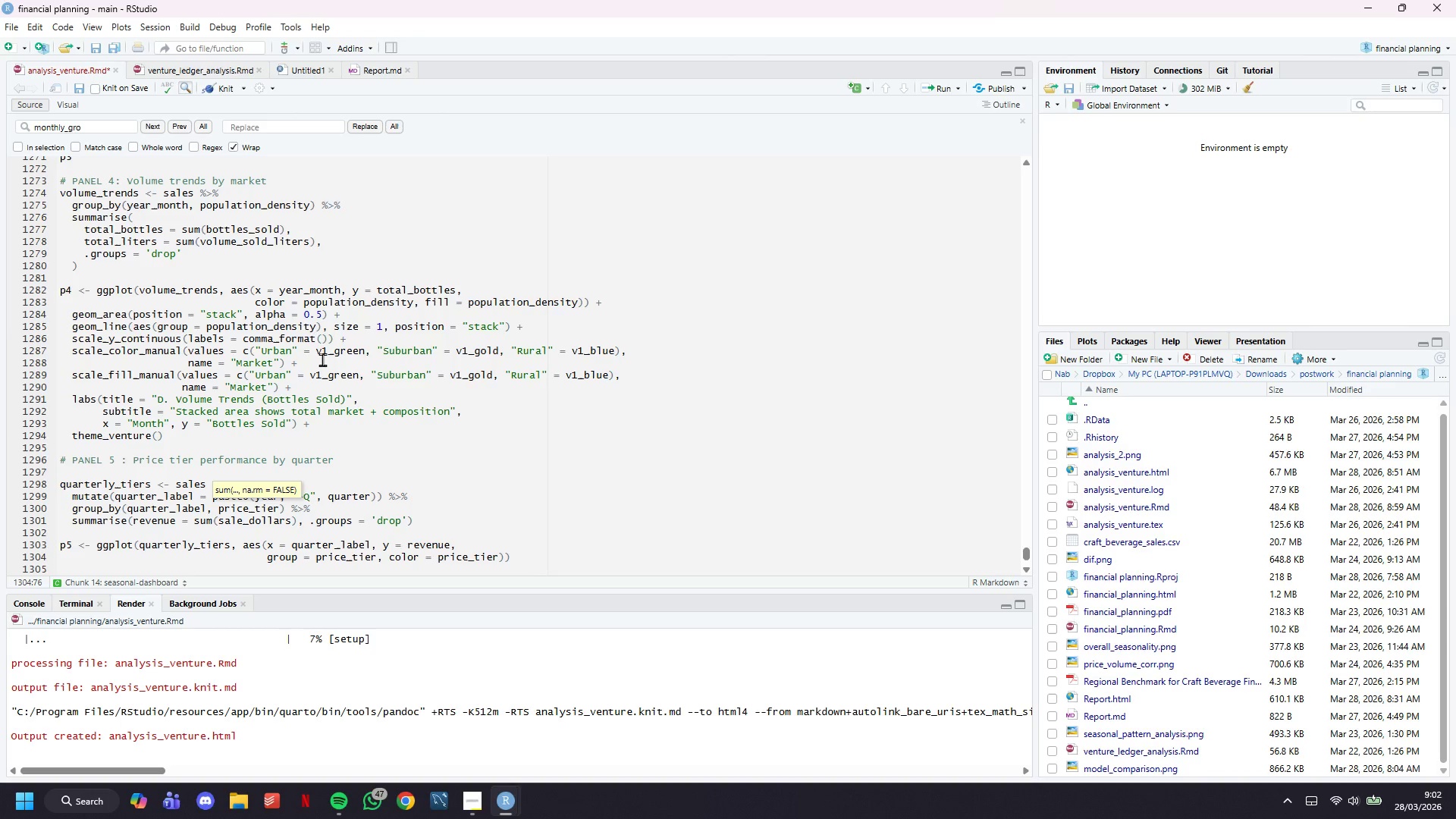 
key(Shift+Equal)
 